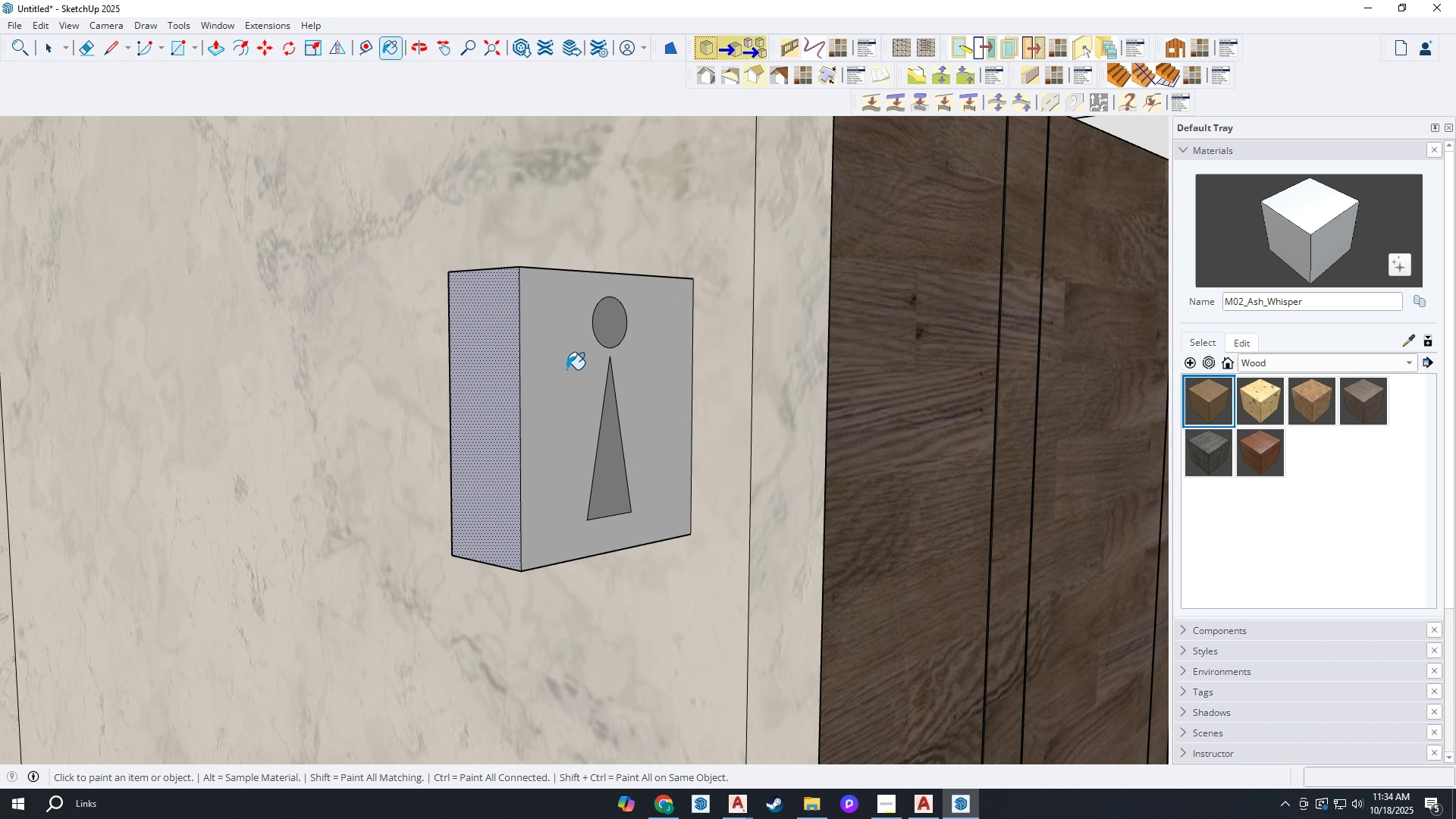 
key(H)
 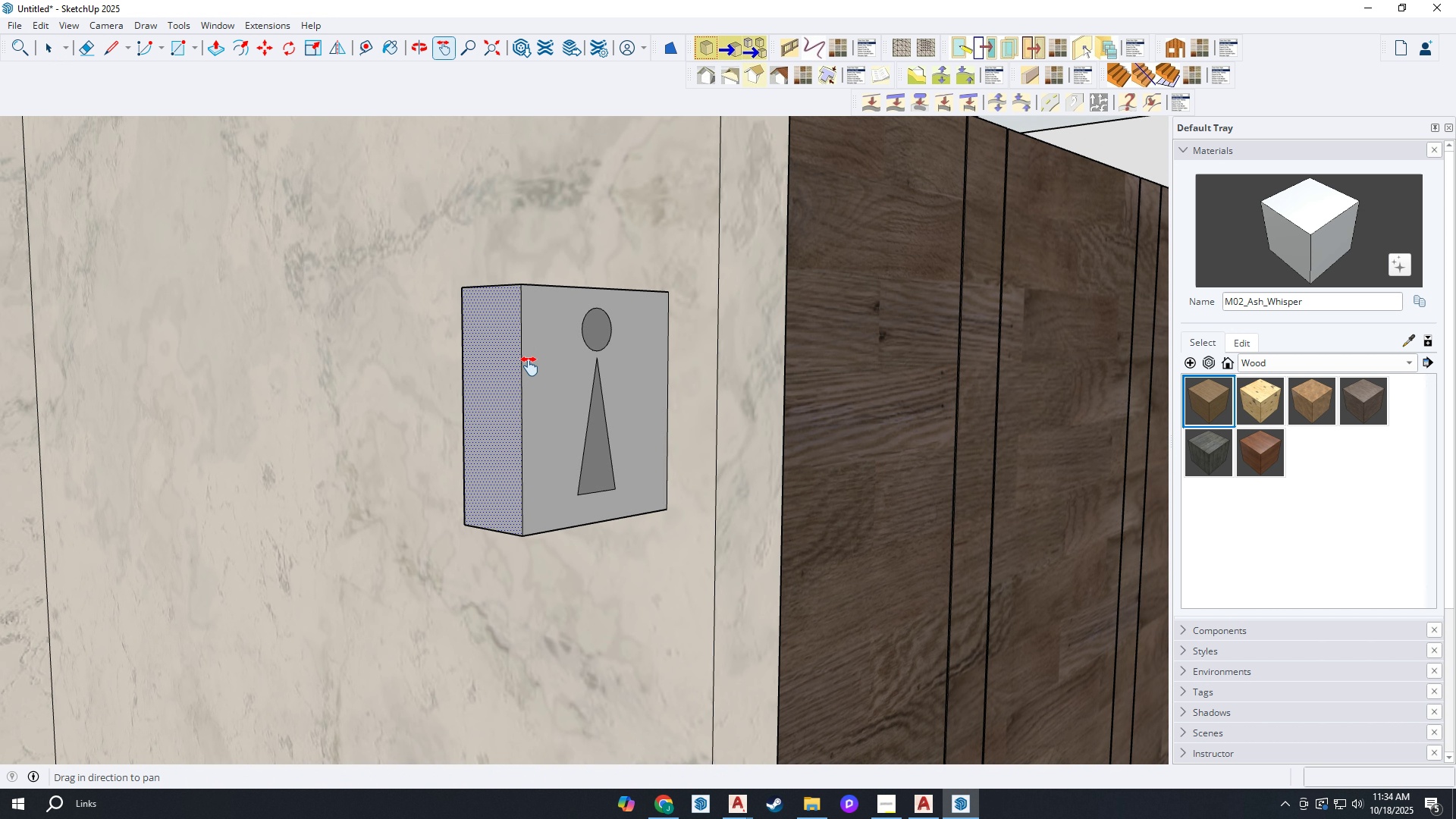 
scroll: coordinate [573, 416], scroll_direction: down, amount: 9.0
 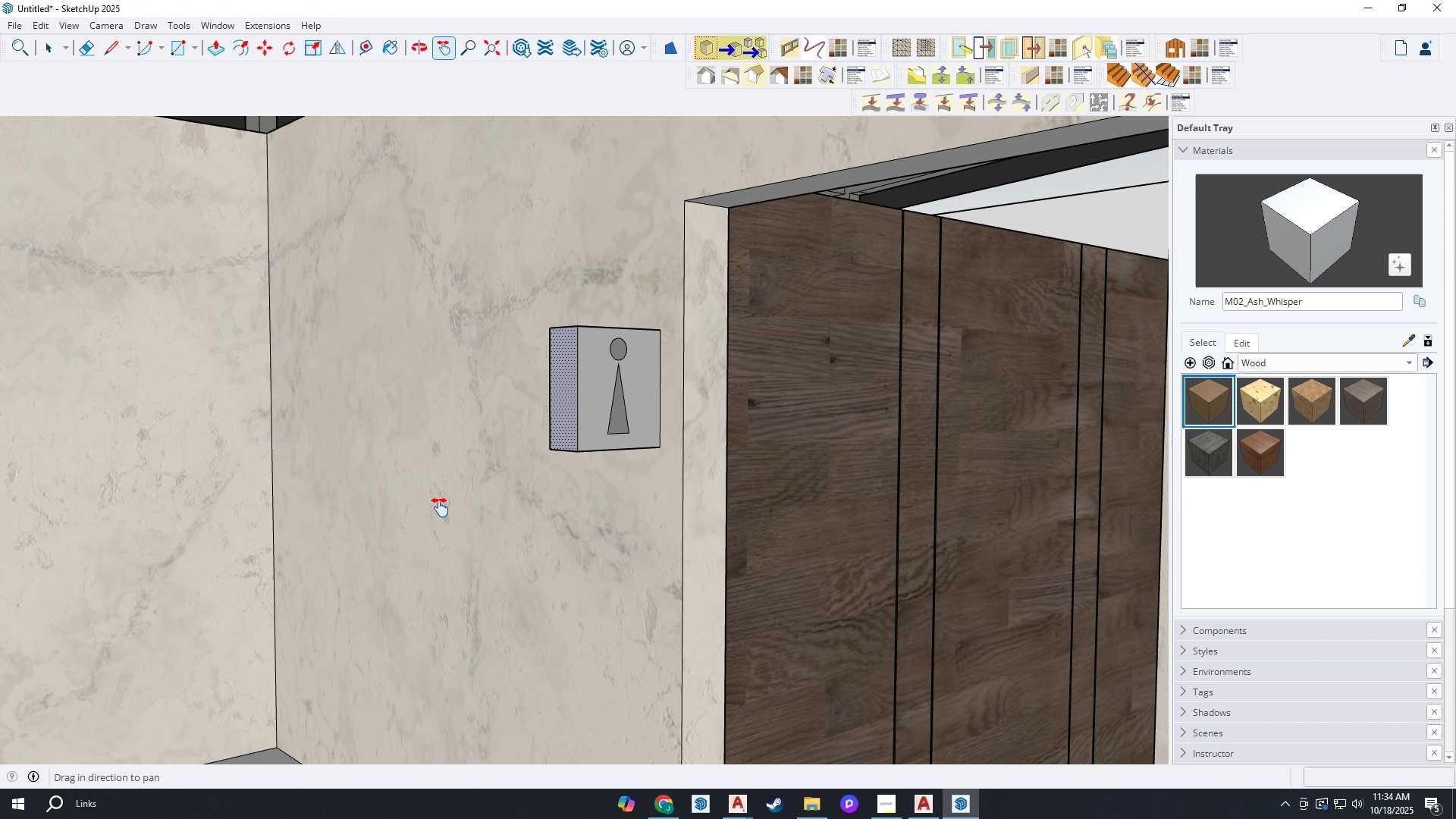 
left_click_drag(start_coordinate=[400, 528], to_coordinate=[482, 485])
 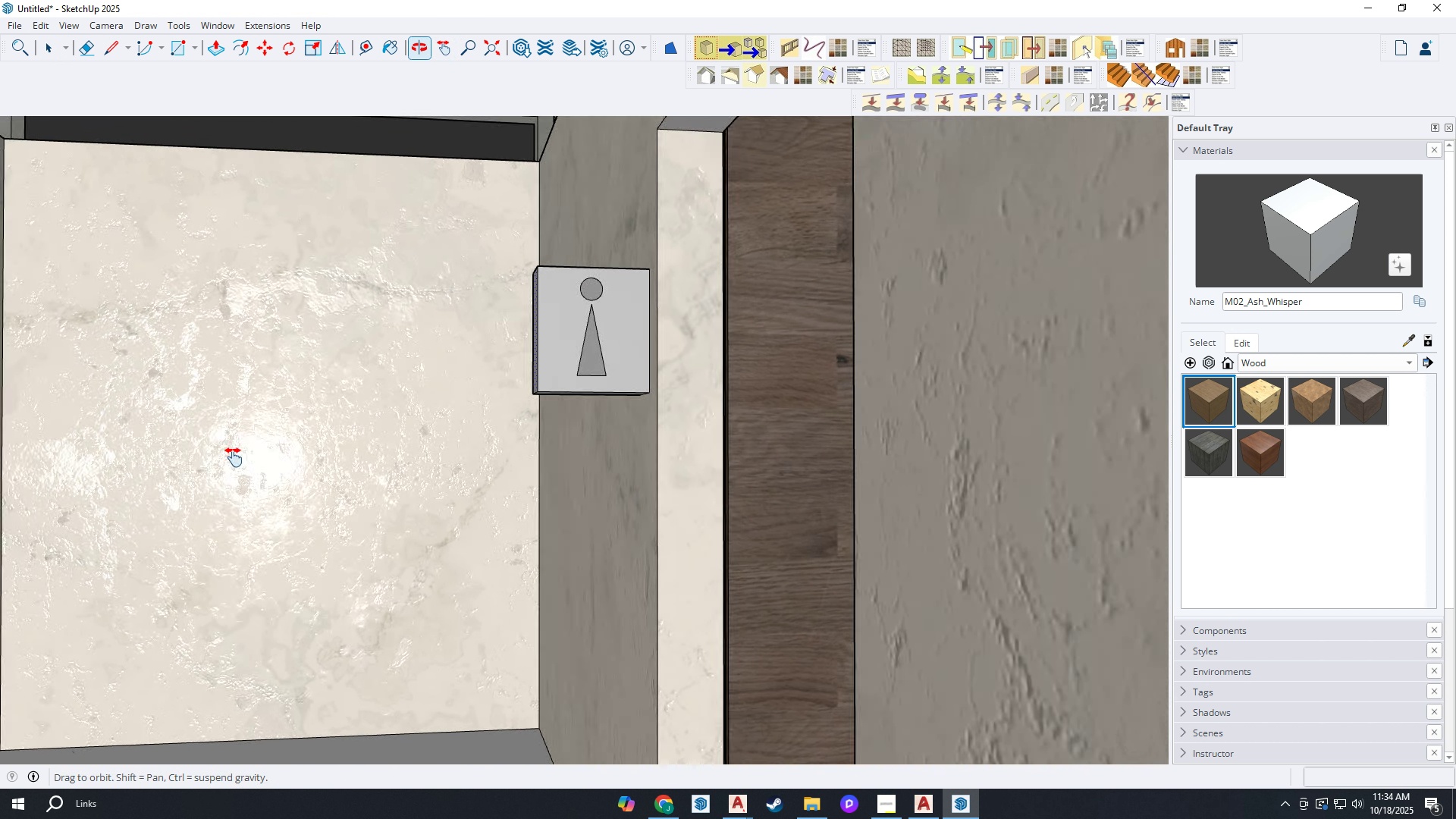 
left_click_drag(start_coordinate=[240, 461], to_coordinate=[559, 447])
 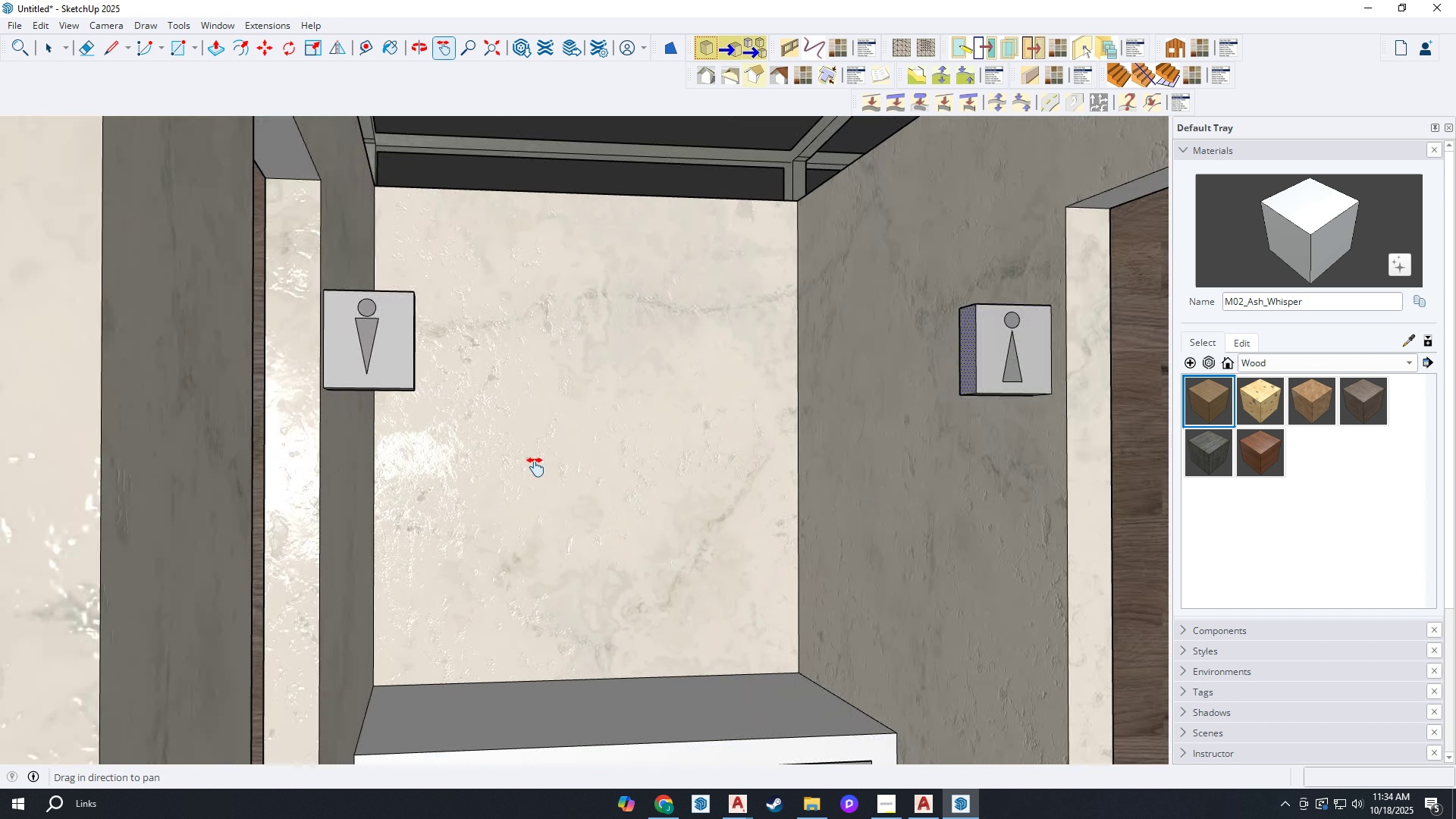 
scroll: coordinate [536, 467], scroll_direction: down, amount: 2.0
 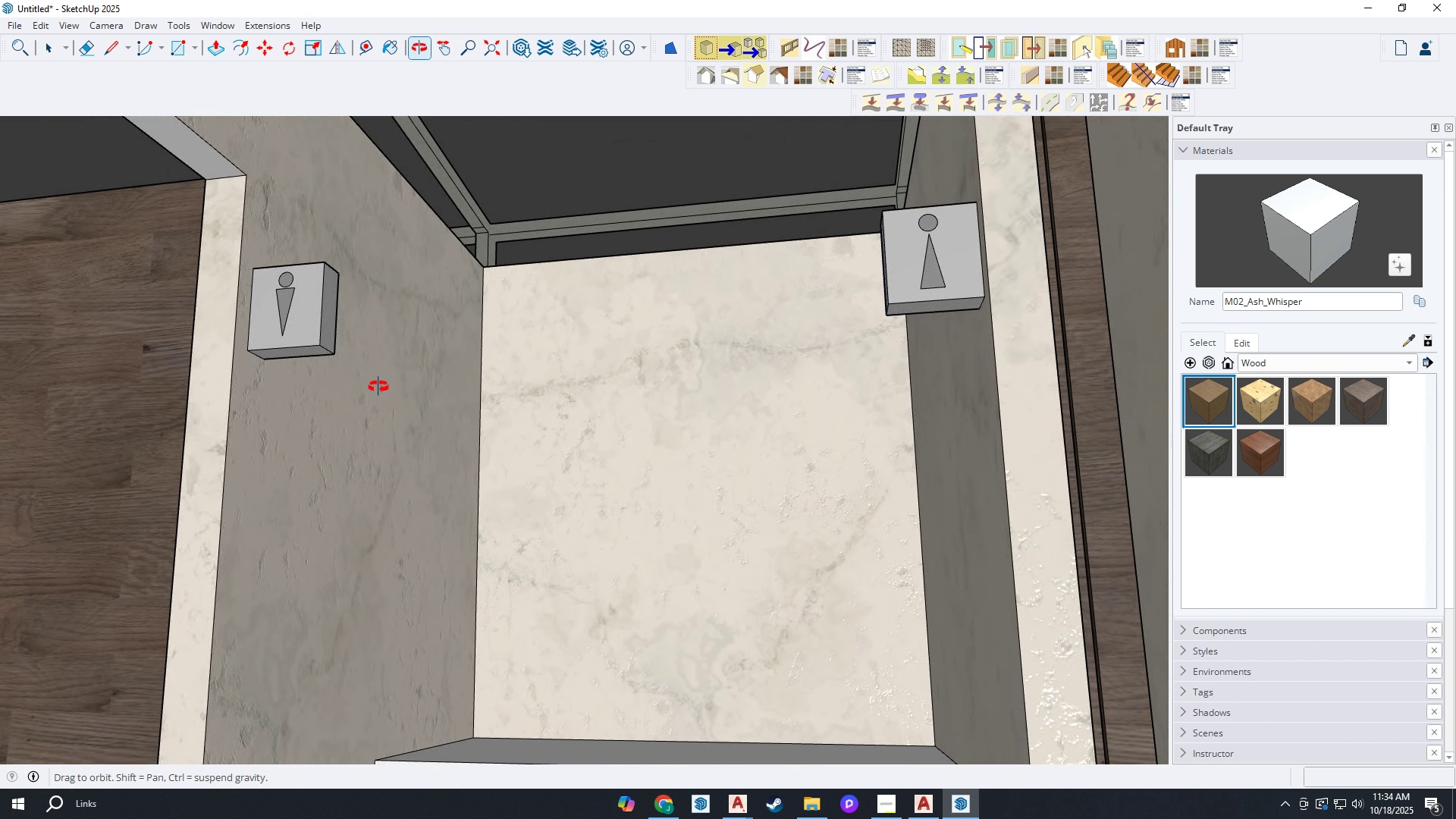 
left_click_drag(start_coordinate=[378, 374], to_coordinate=[461, 480])
 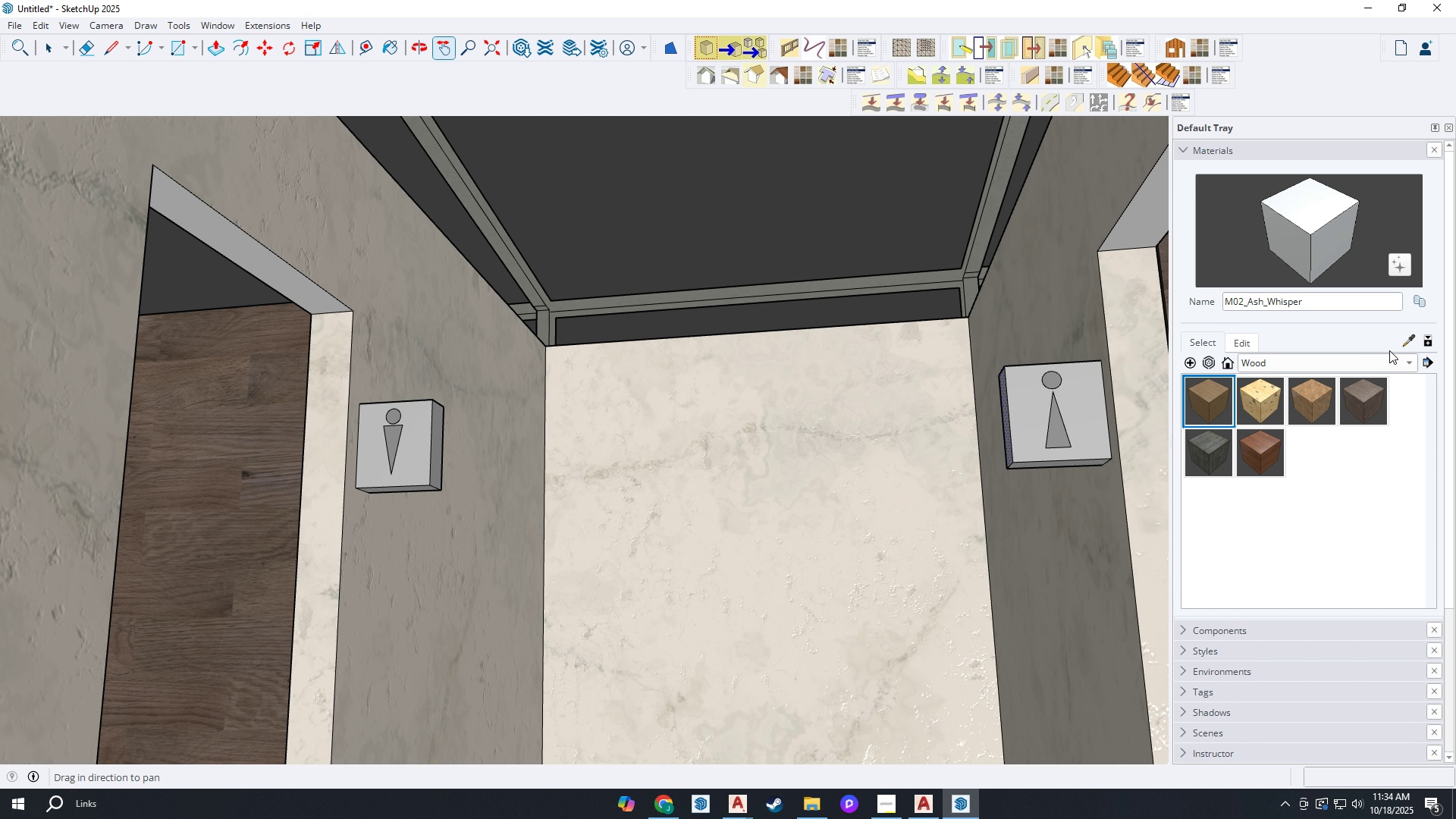 
left_click([1403, 341])
 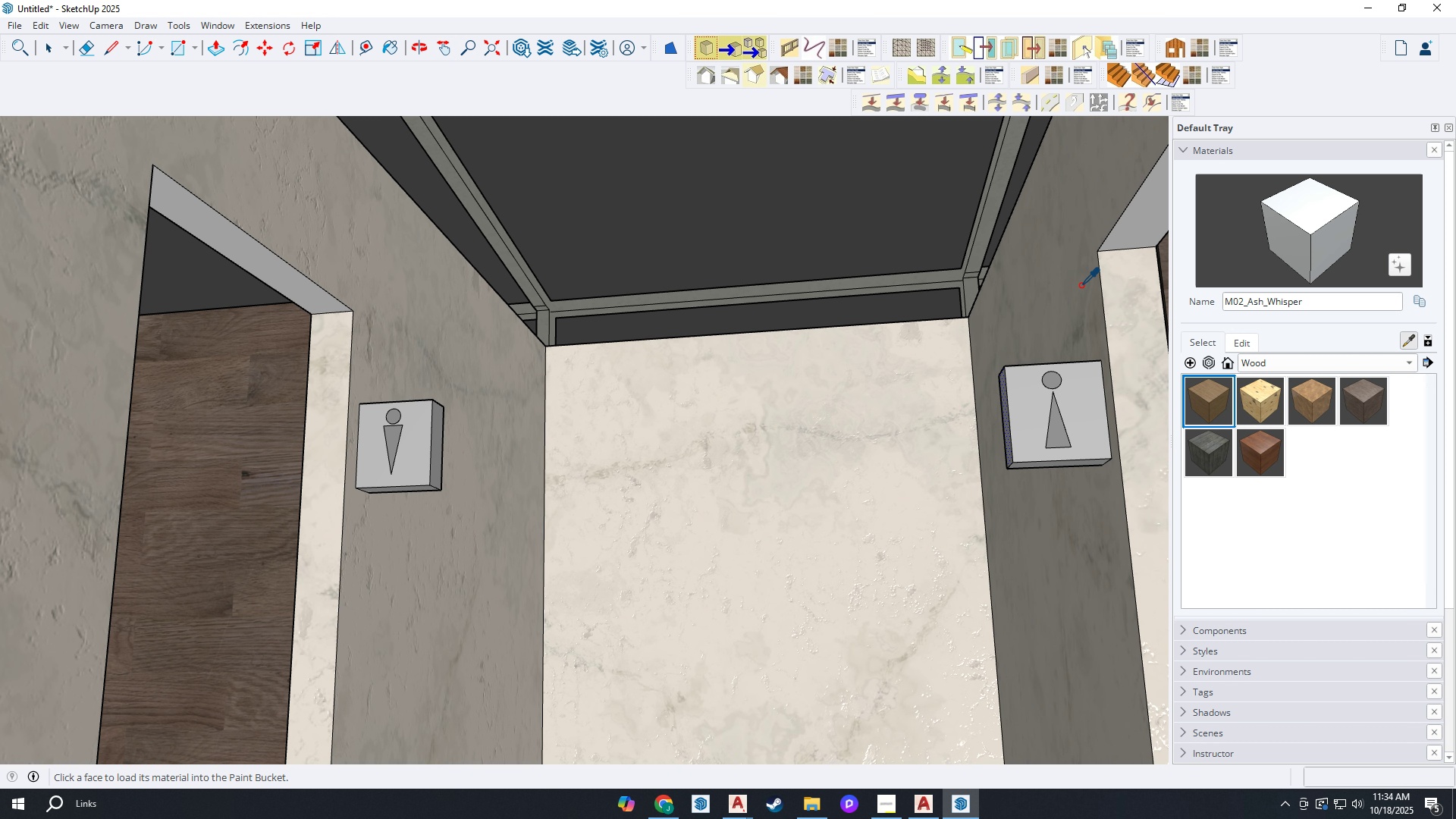 
left_click([1081, 285])
 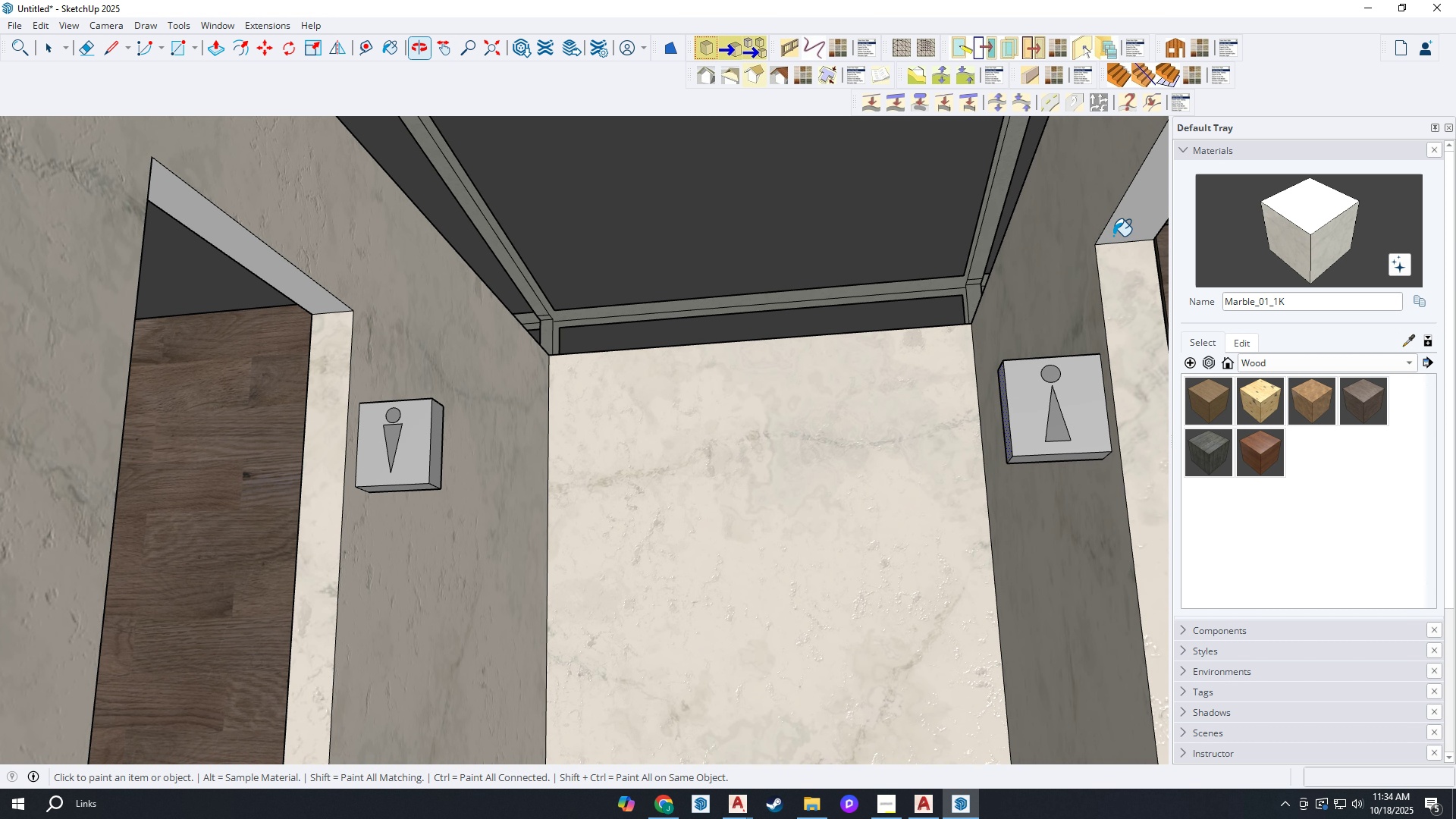 
left_click([1121, 228])
 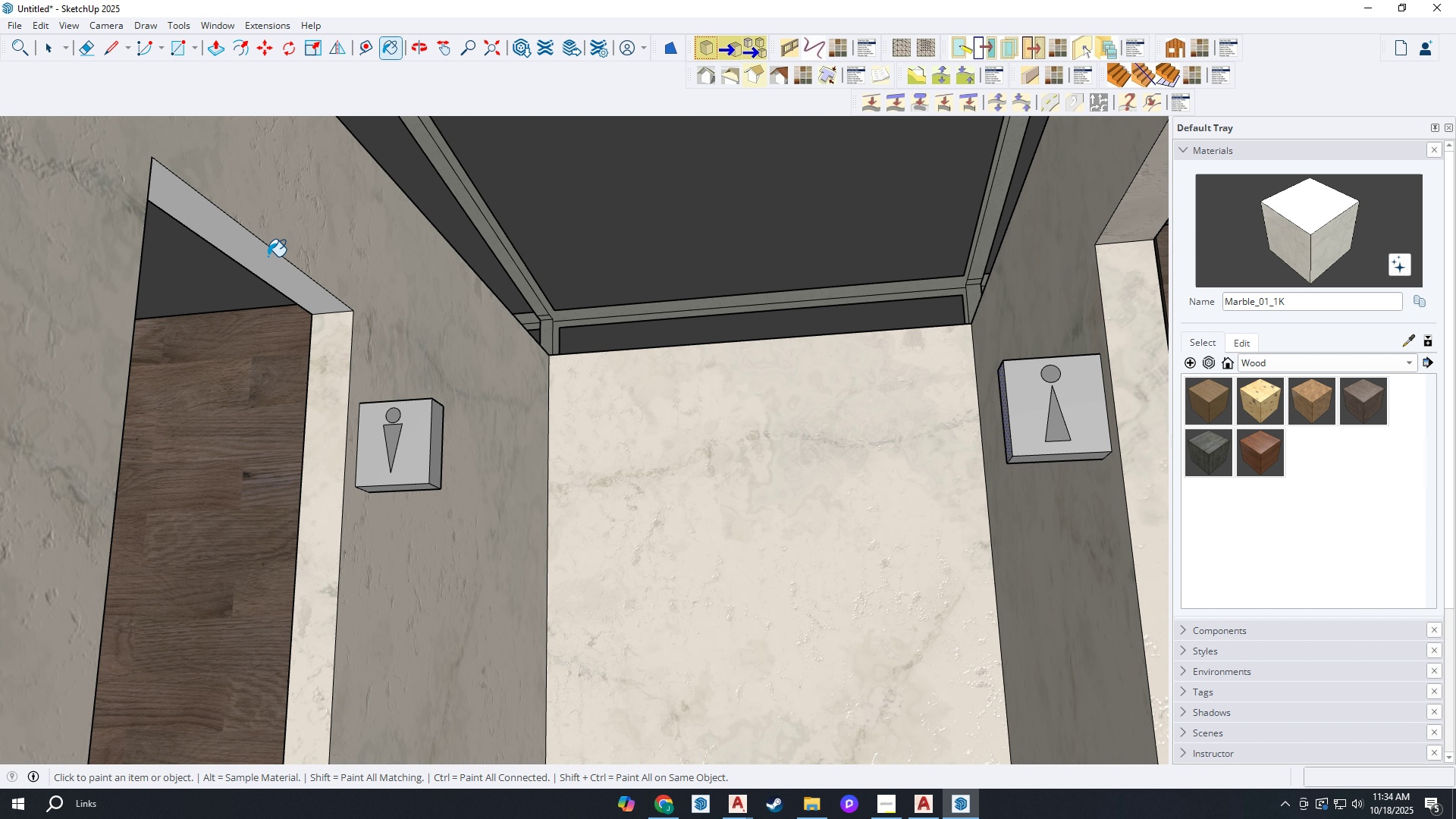 
left_click([268, 256])
 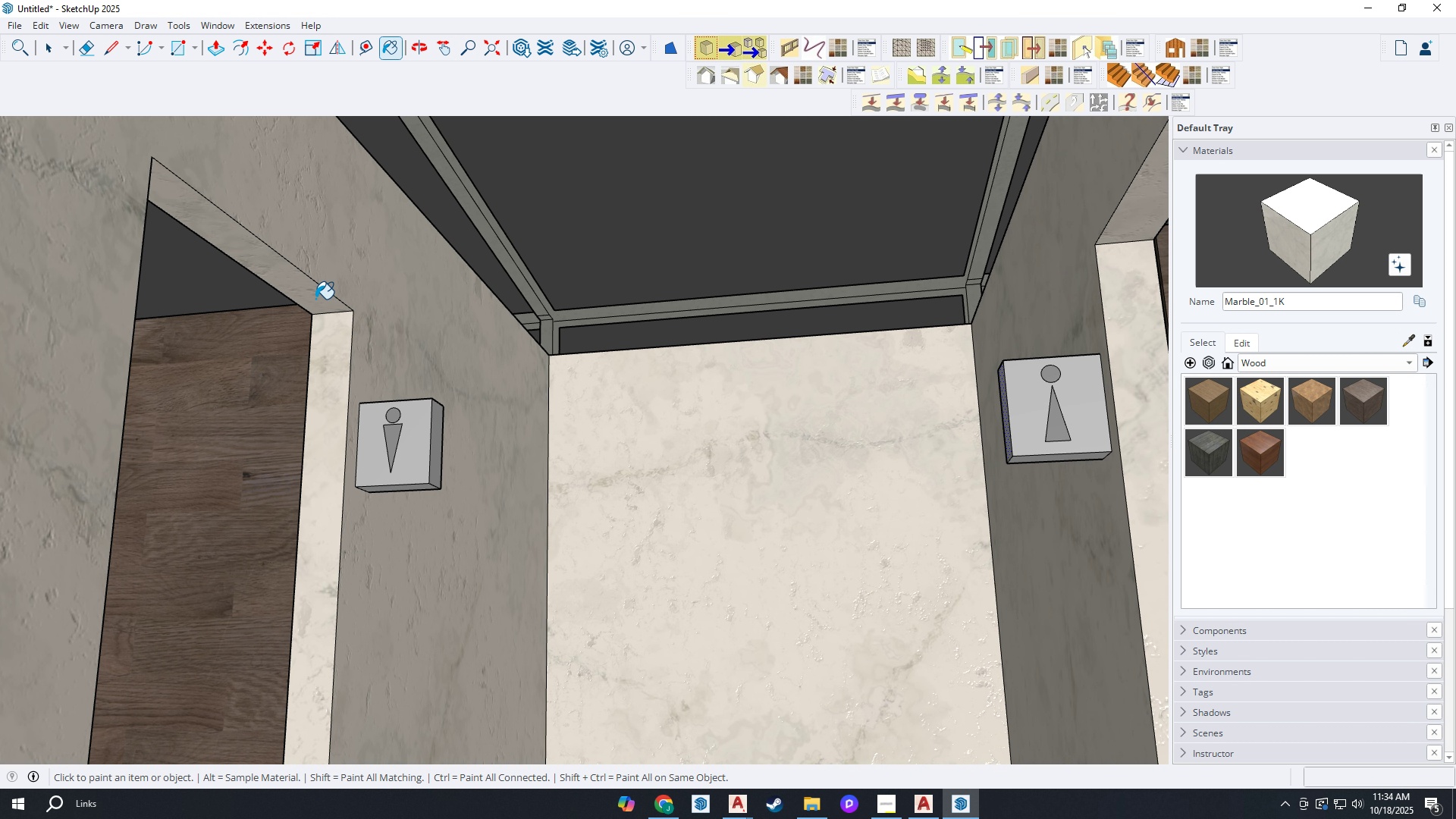 
key(H)
 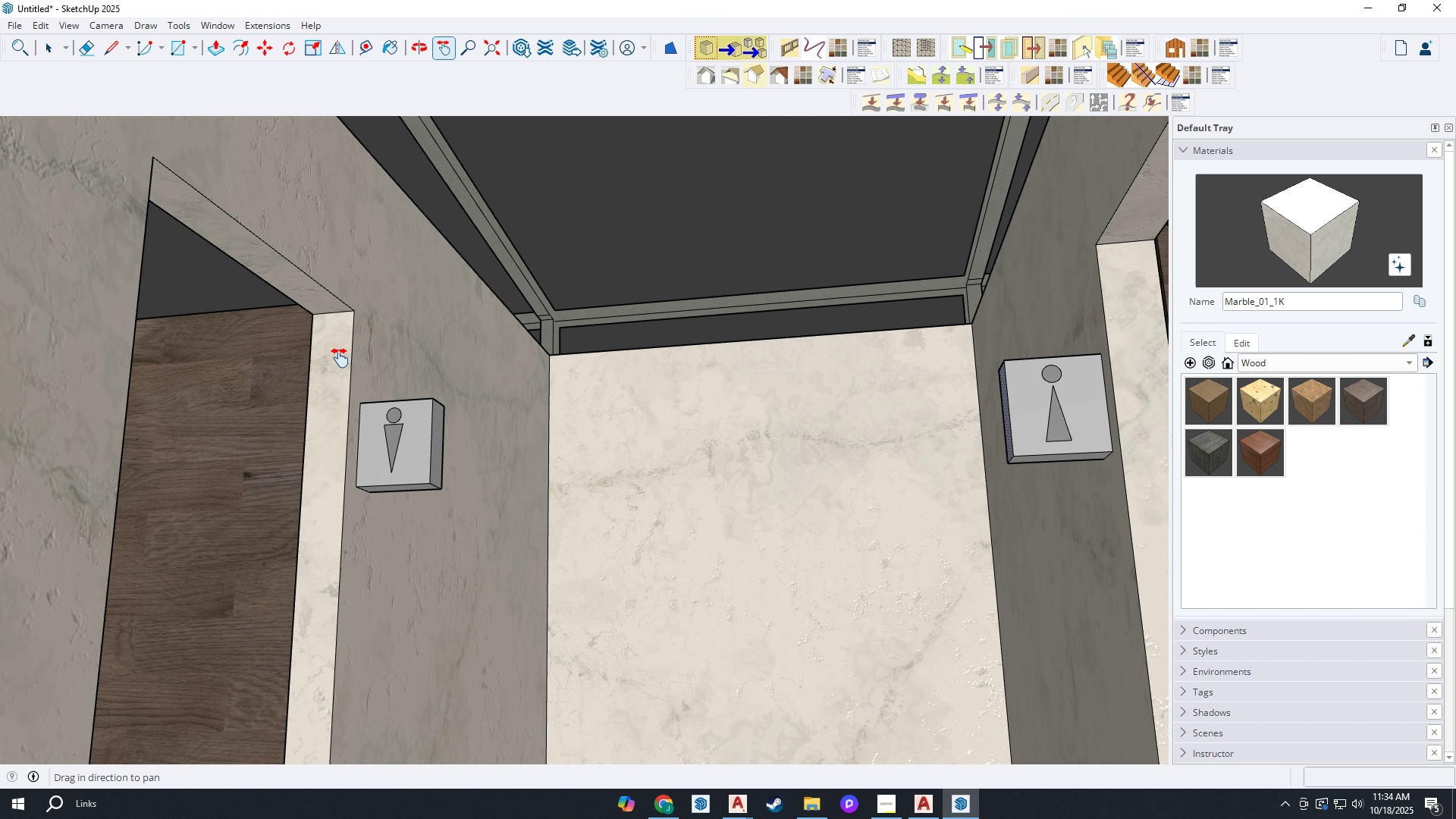 
left_click_drag(start_coordinate=[331, 359], to_coordinate=[435, 311])
 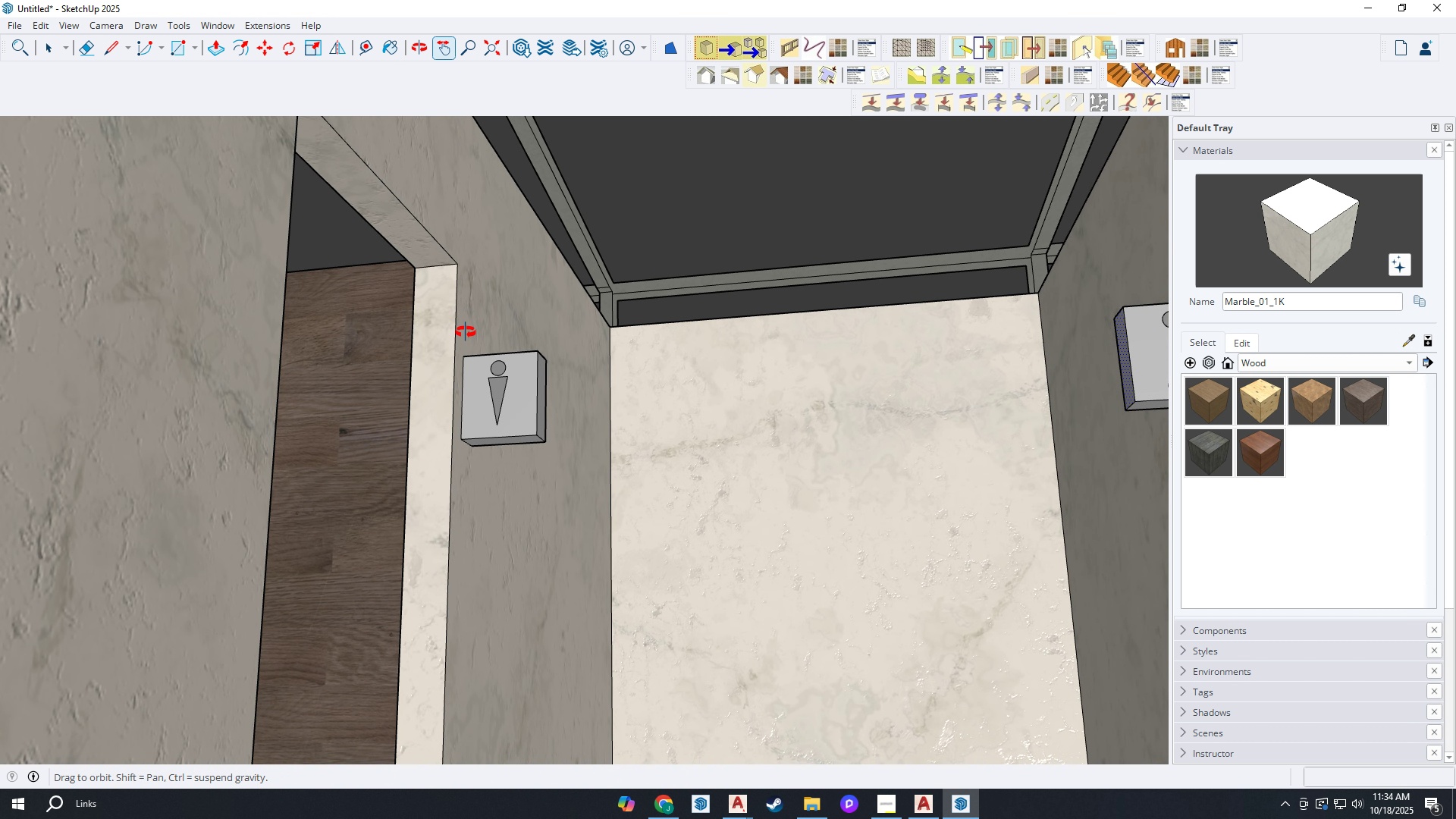 
scroll: coordinate [461, 337], scroll_direction: up, amount: 3.0
 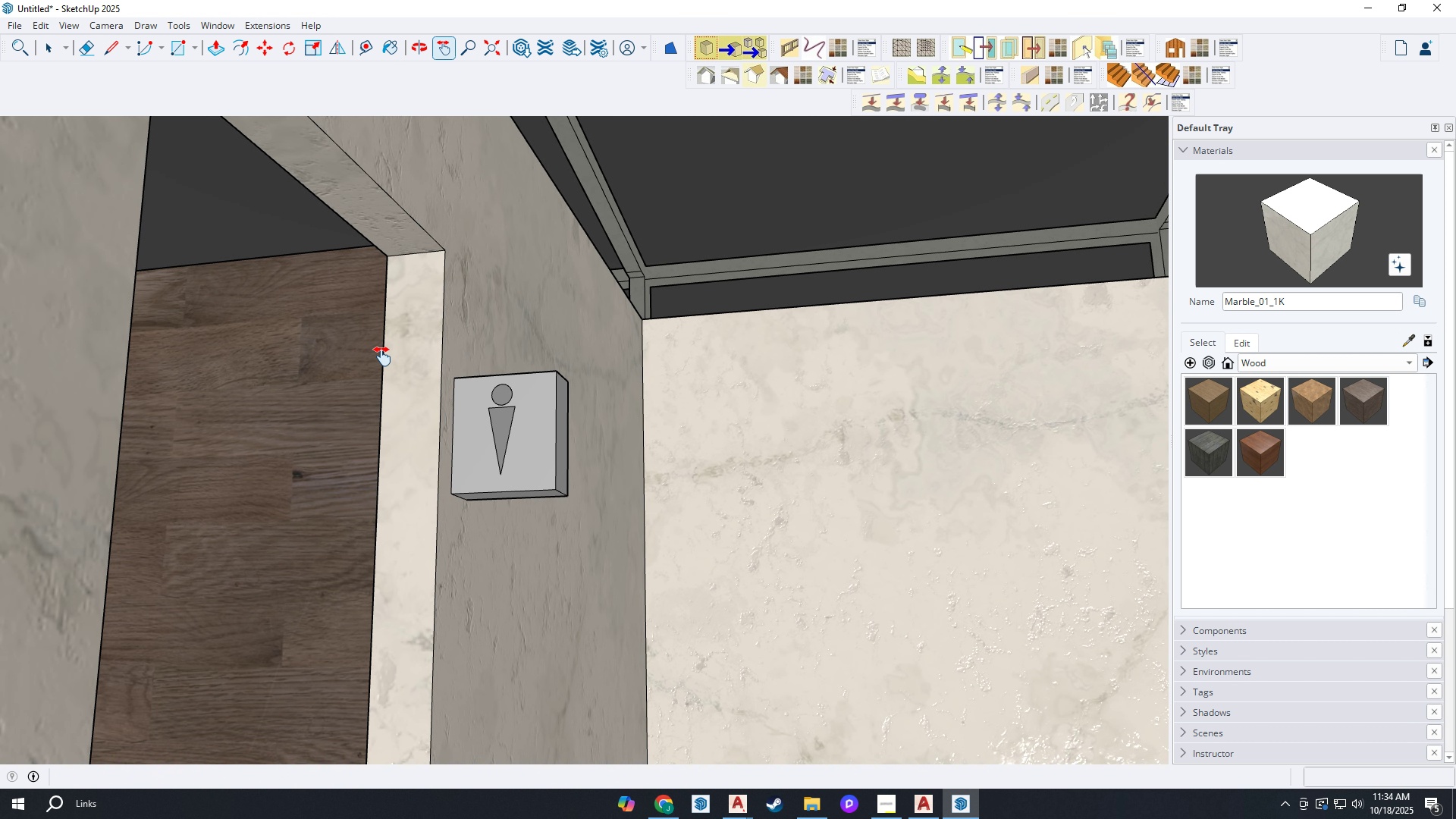 
left_click_drag(start_coordinate=[381, 356], to_coordinate=[460, 352])
 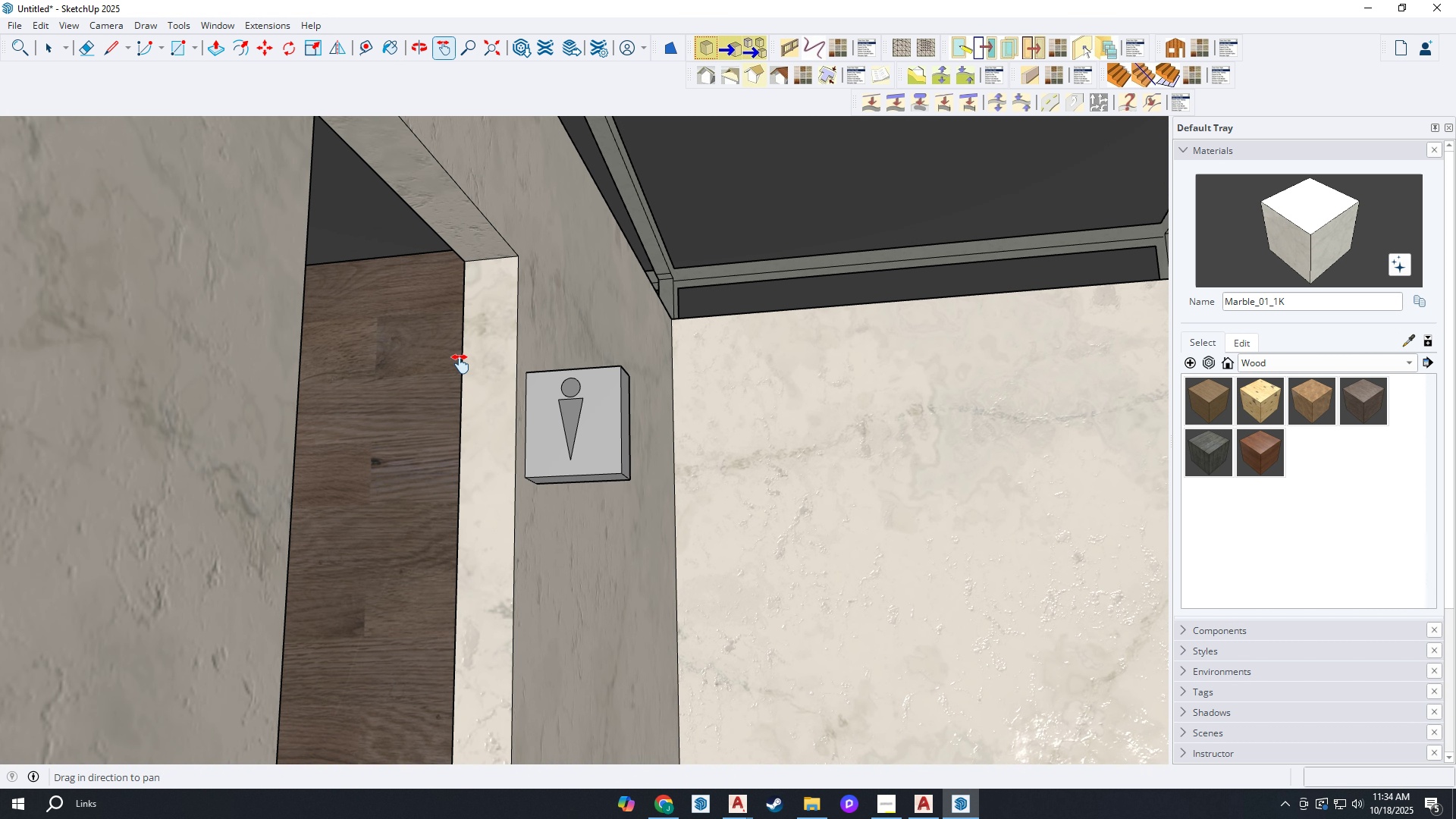 
scroll: coordinate [447, 365], scroll_direction: down, amount: 2.0
 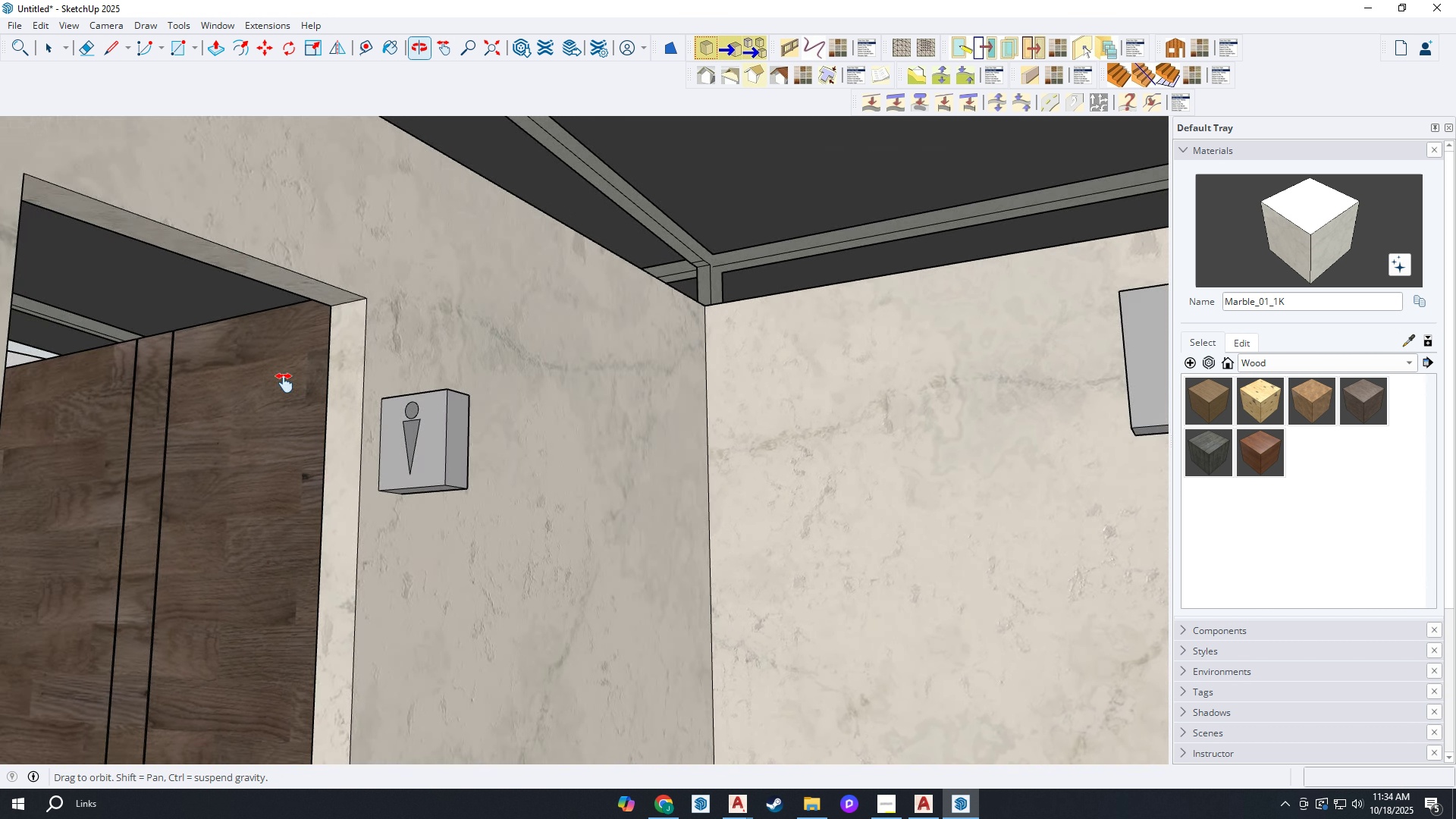 
left_click_drag(start_coordinate=[74, 372], to_coordinate=[477, 341])
 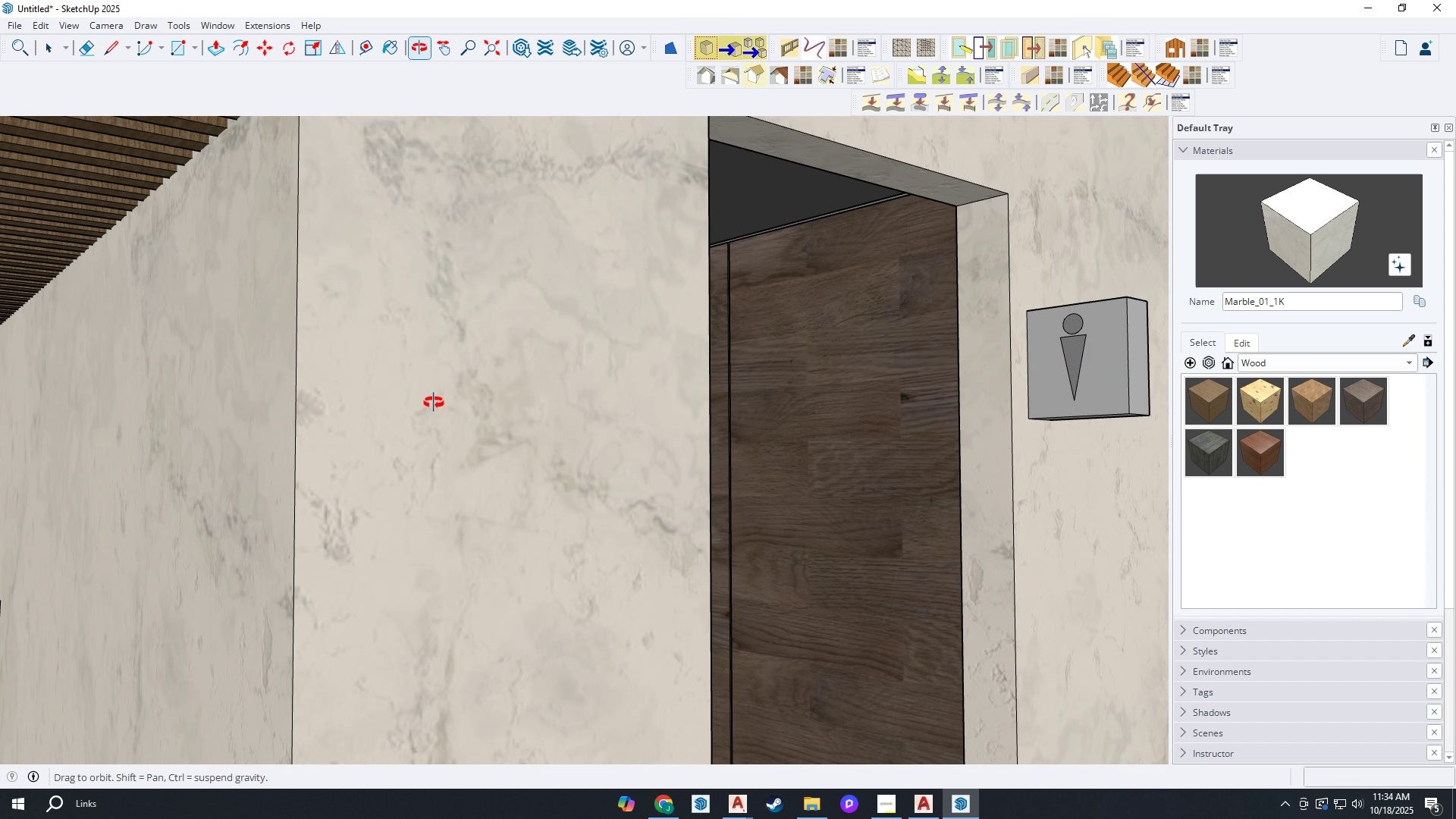 
left_click_drag(start_coordinate=[341, 404], to_coordinate=[610, 431])
 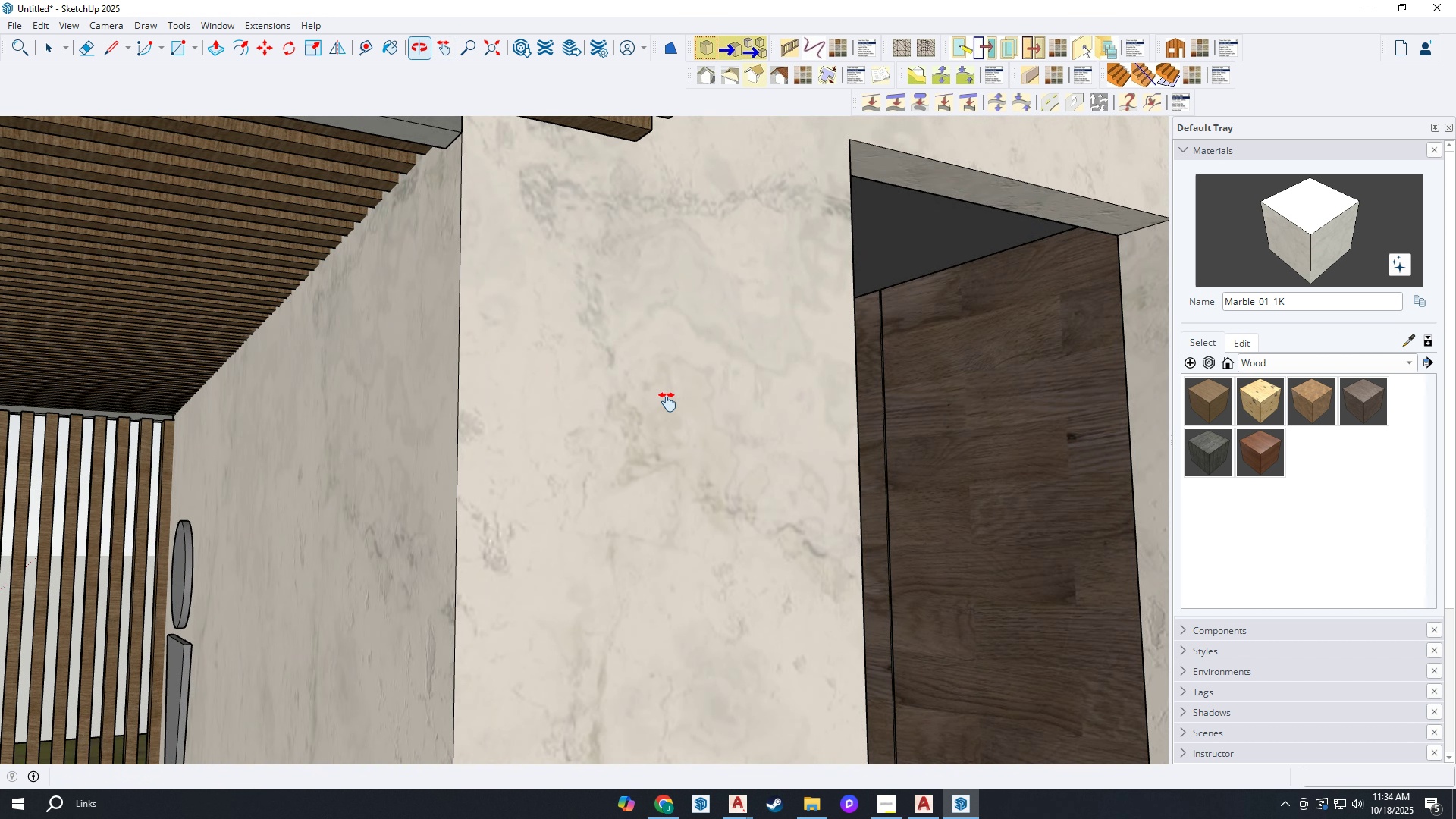 
key(Space)
 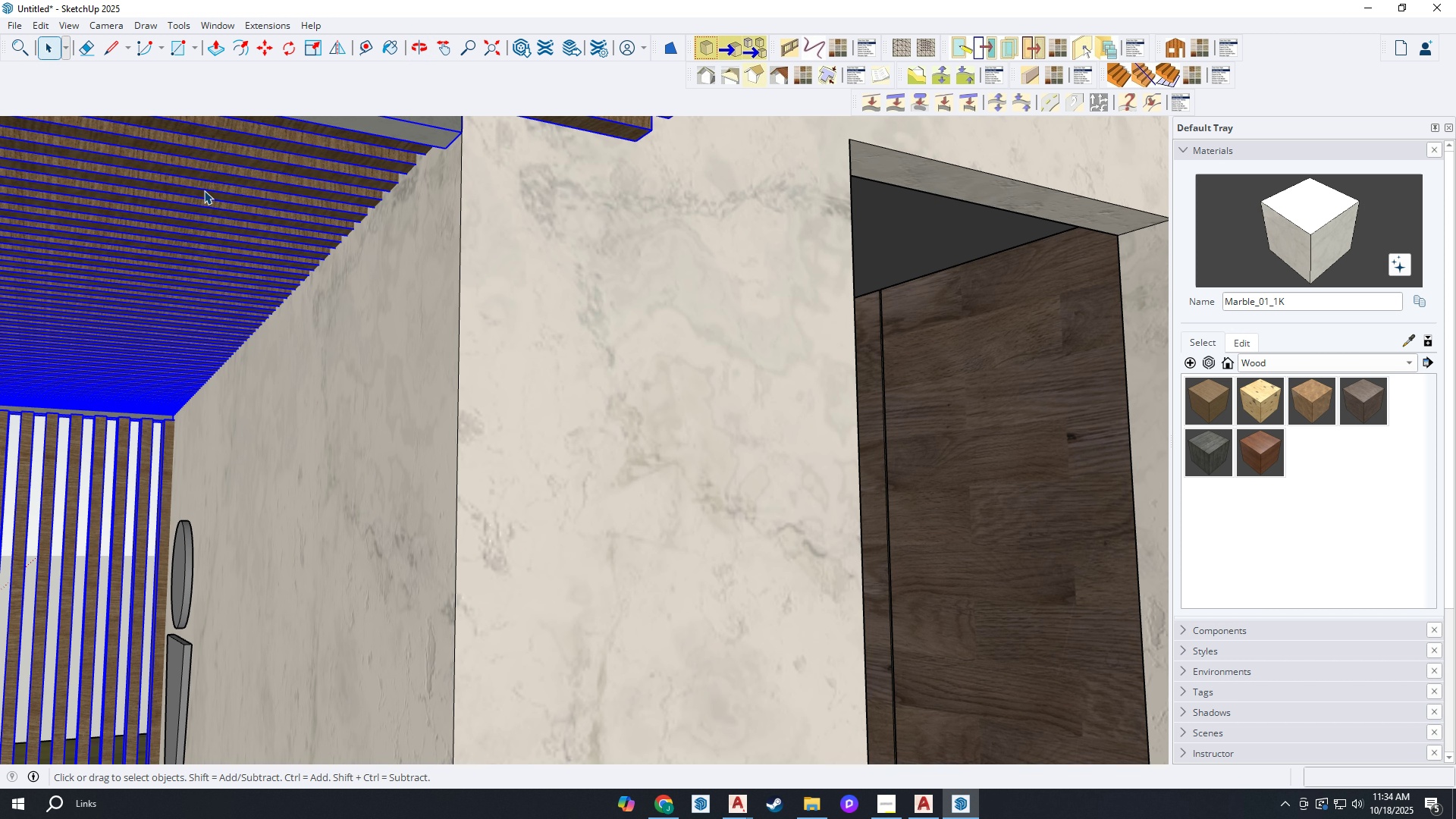 
double_click([204, 190])
 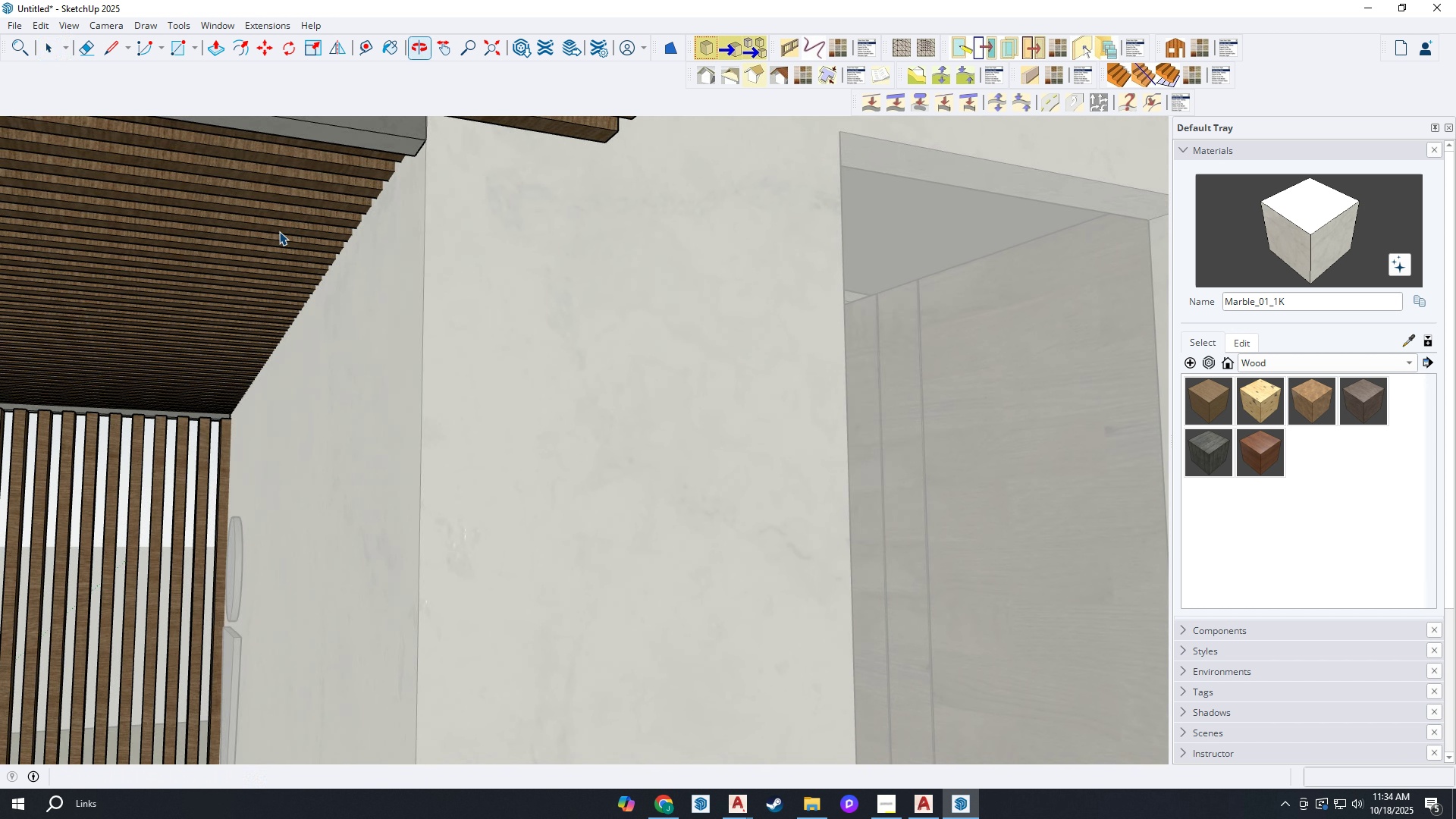 
left_click([279, 231])
 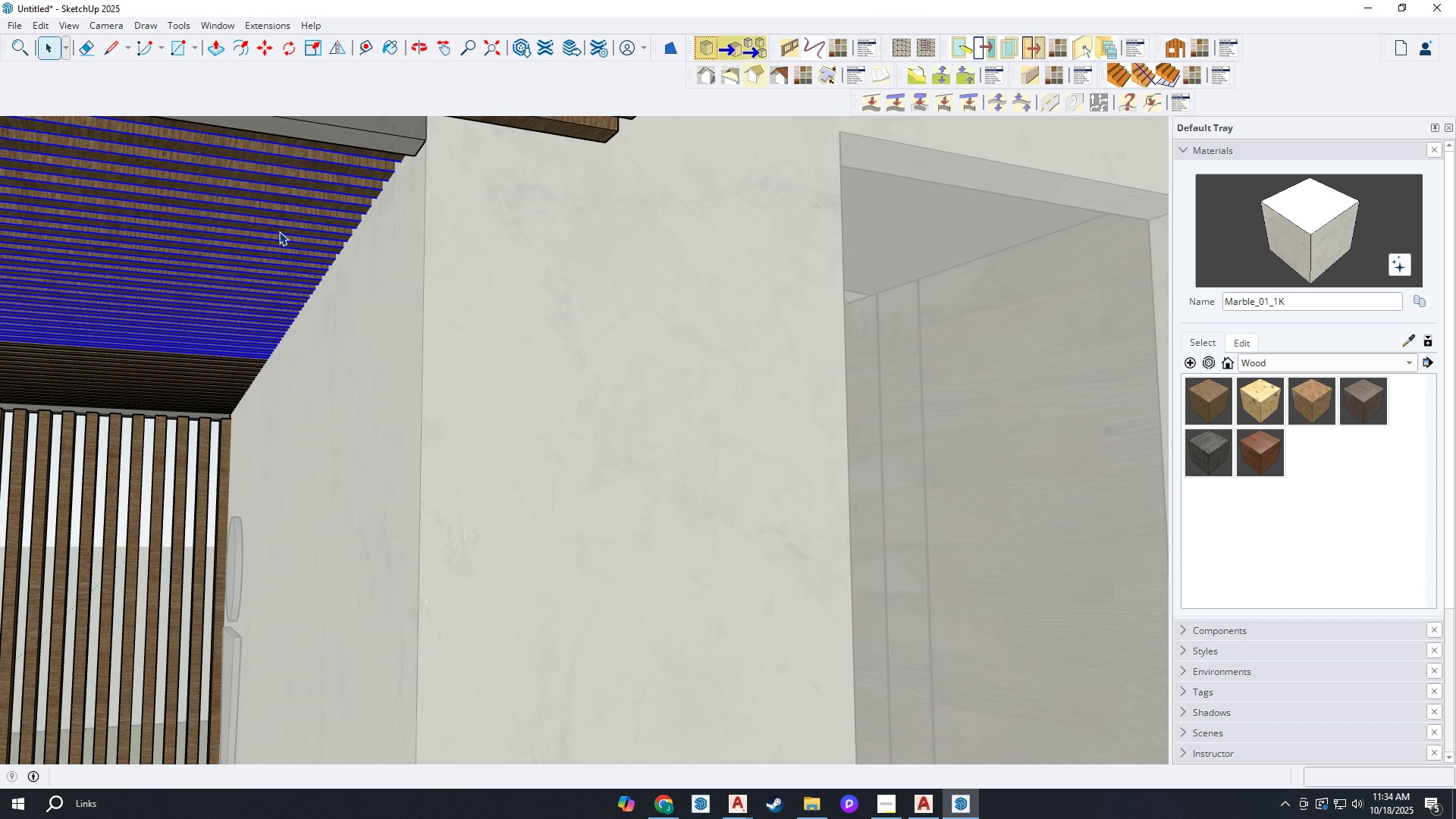 
double_click([279, 231])
 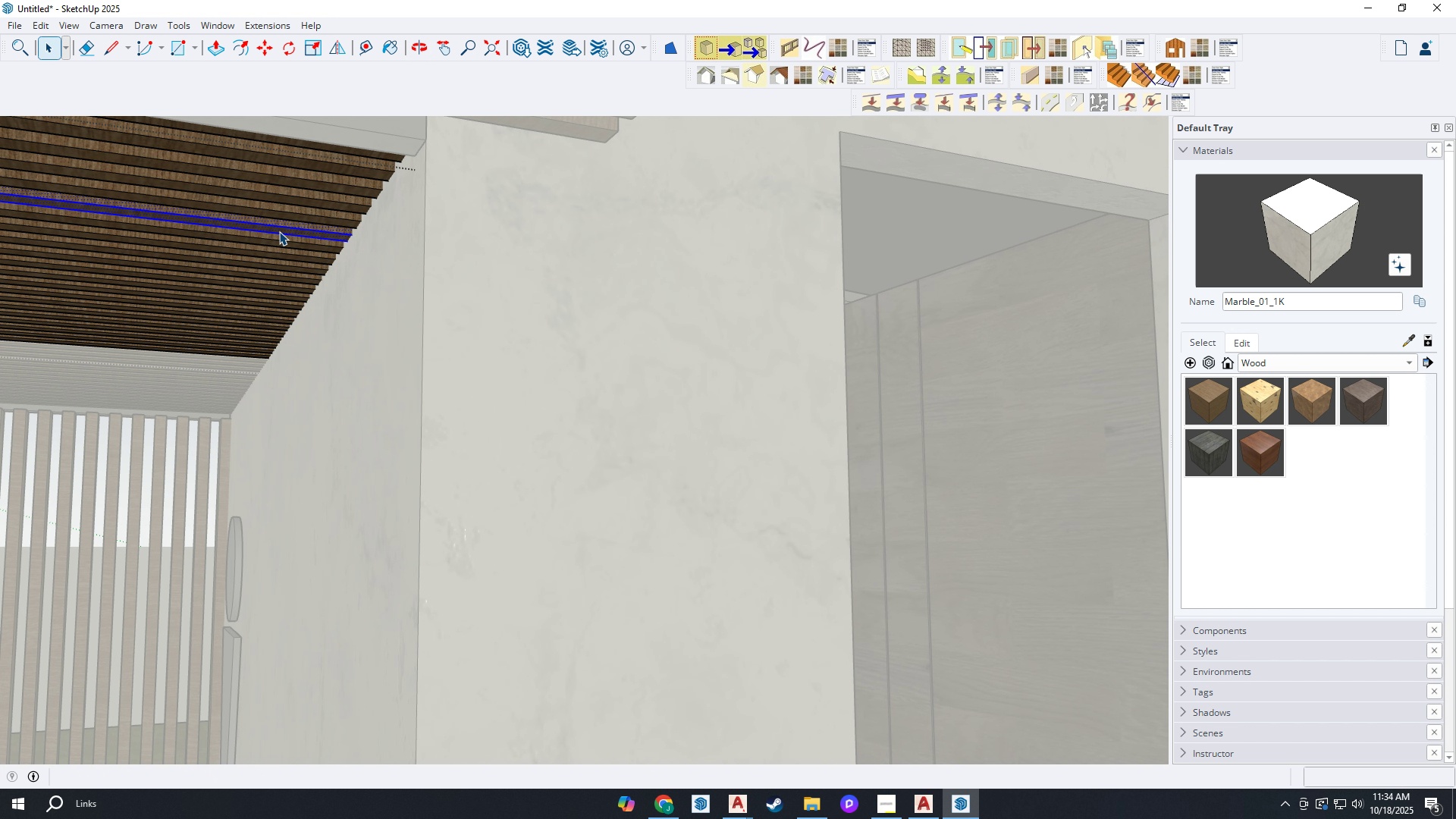 
triple_click([279, 231])
 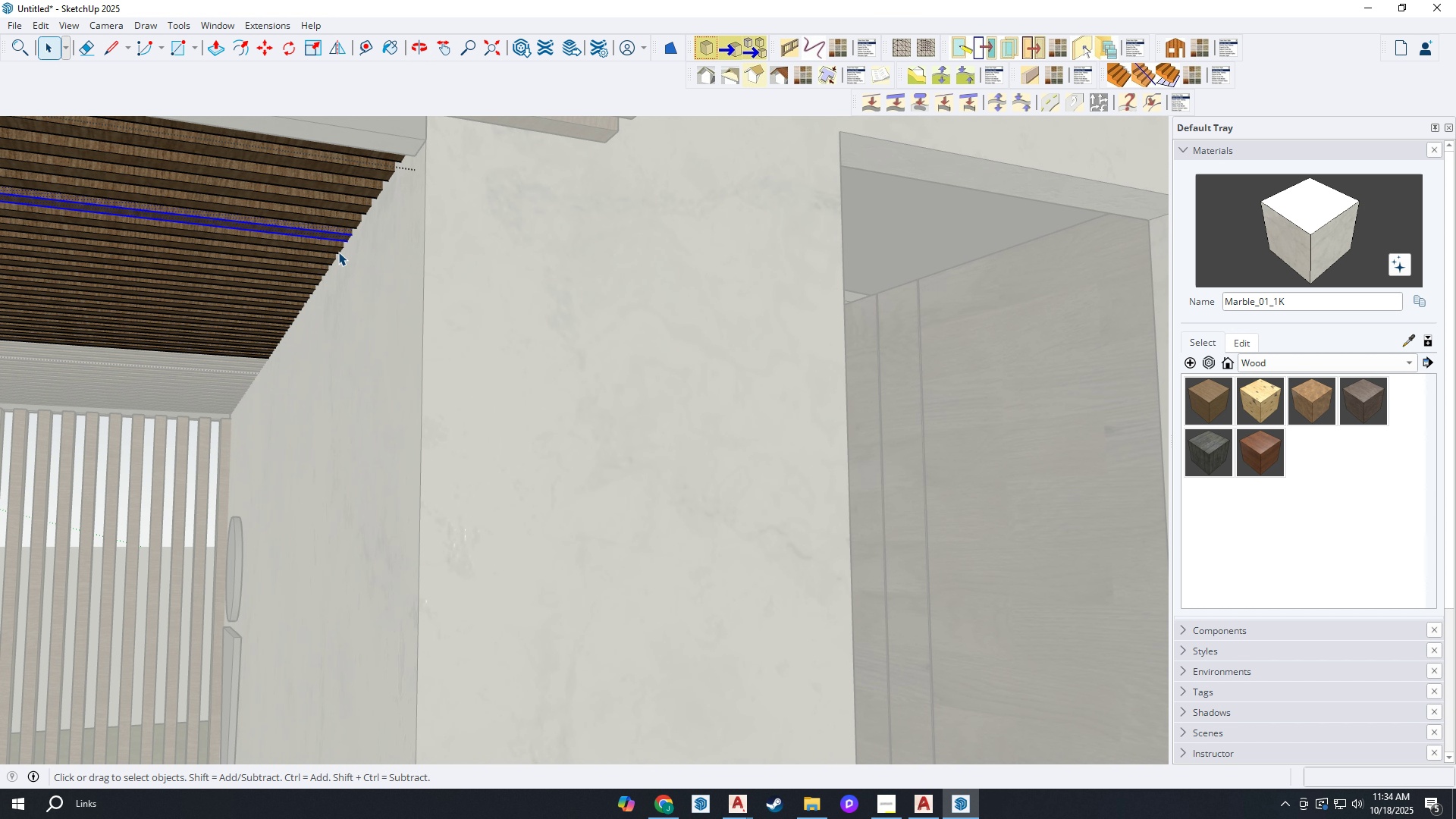 
key(Period)
 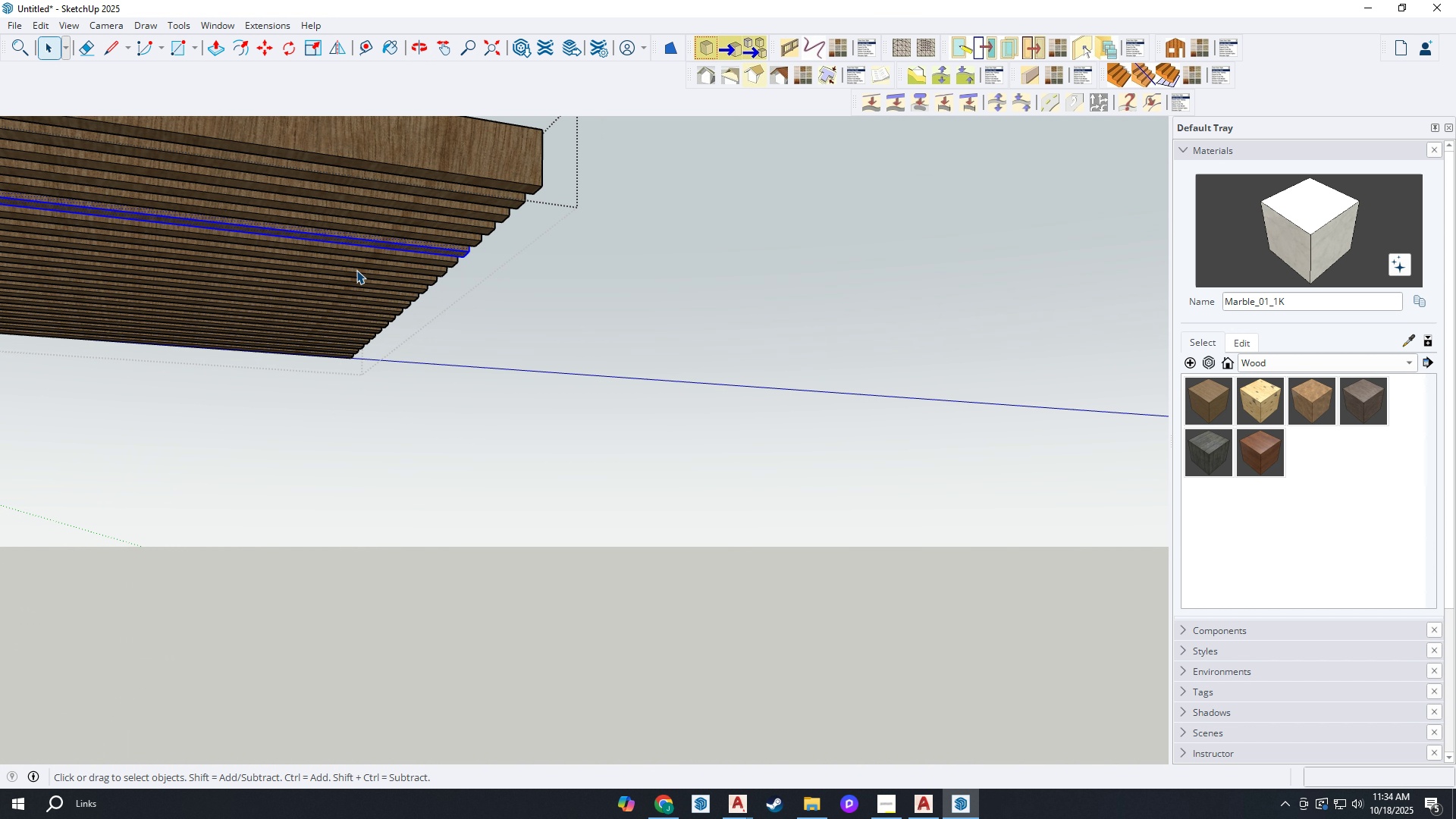 
scroll: coordinate [343, 313], scroll_direction: down, amount: 8.0
 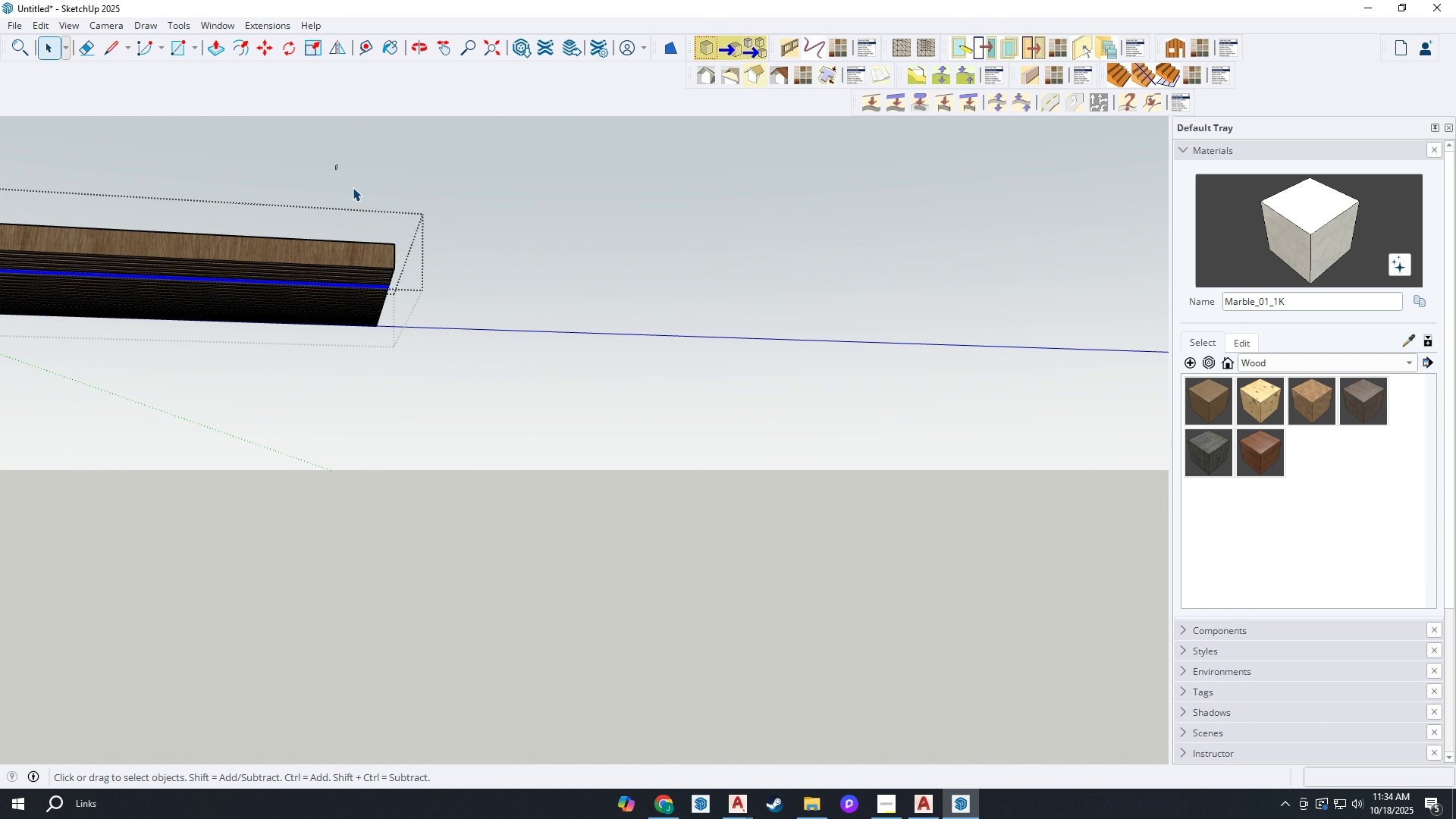 
left_click_drag(start_coordinate=[336, 165], to_coordinate=[519, 450])
 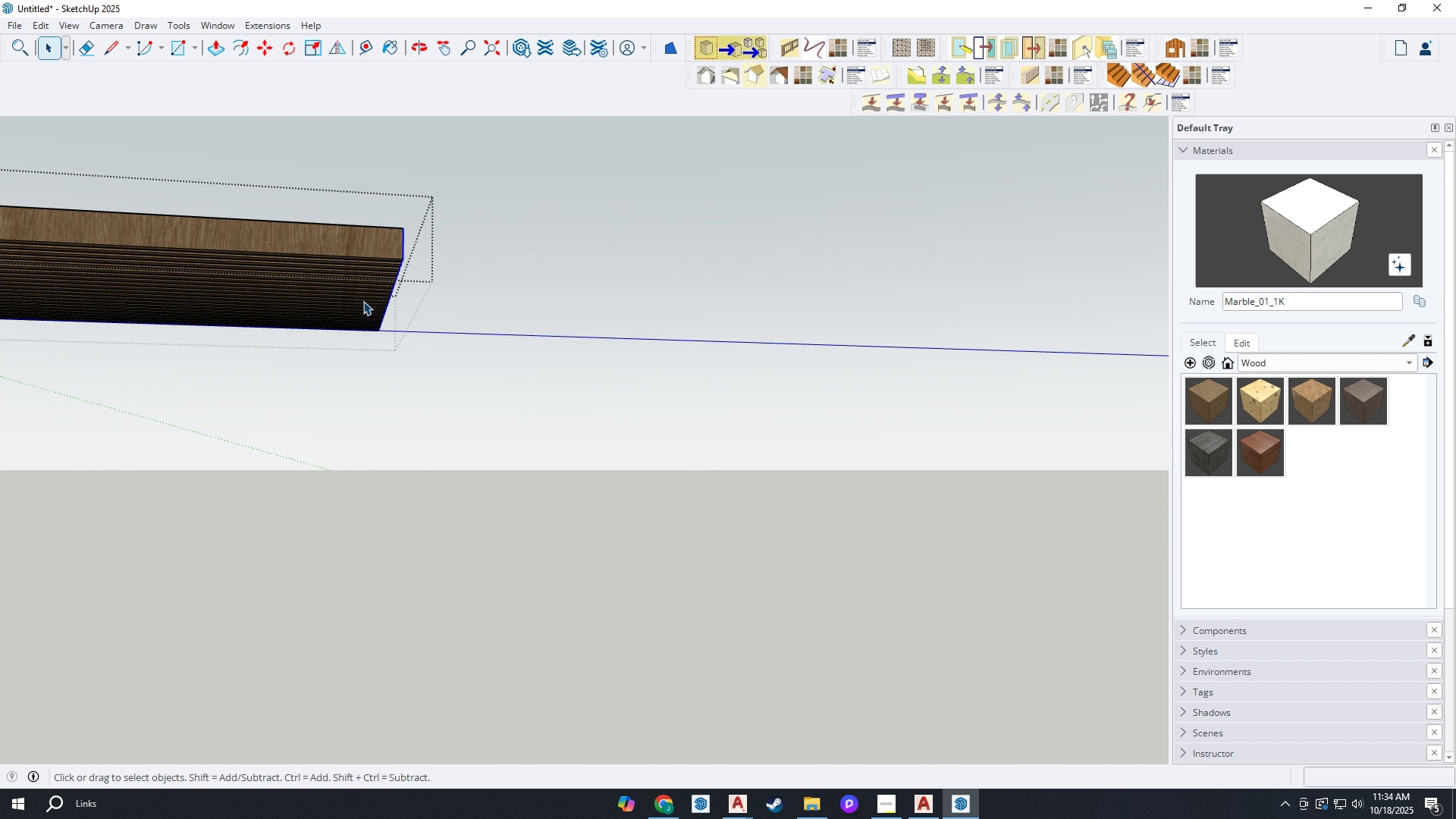 
scroll: coordinate [363, 301], scroll_direction: up, amount: 5.0
 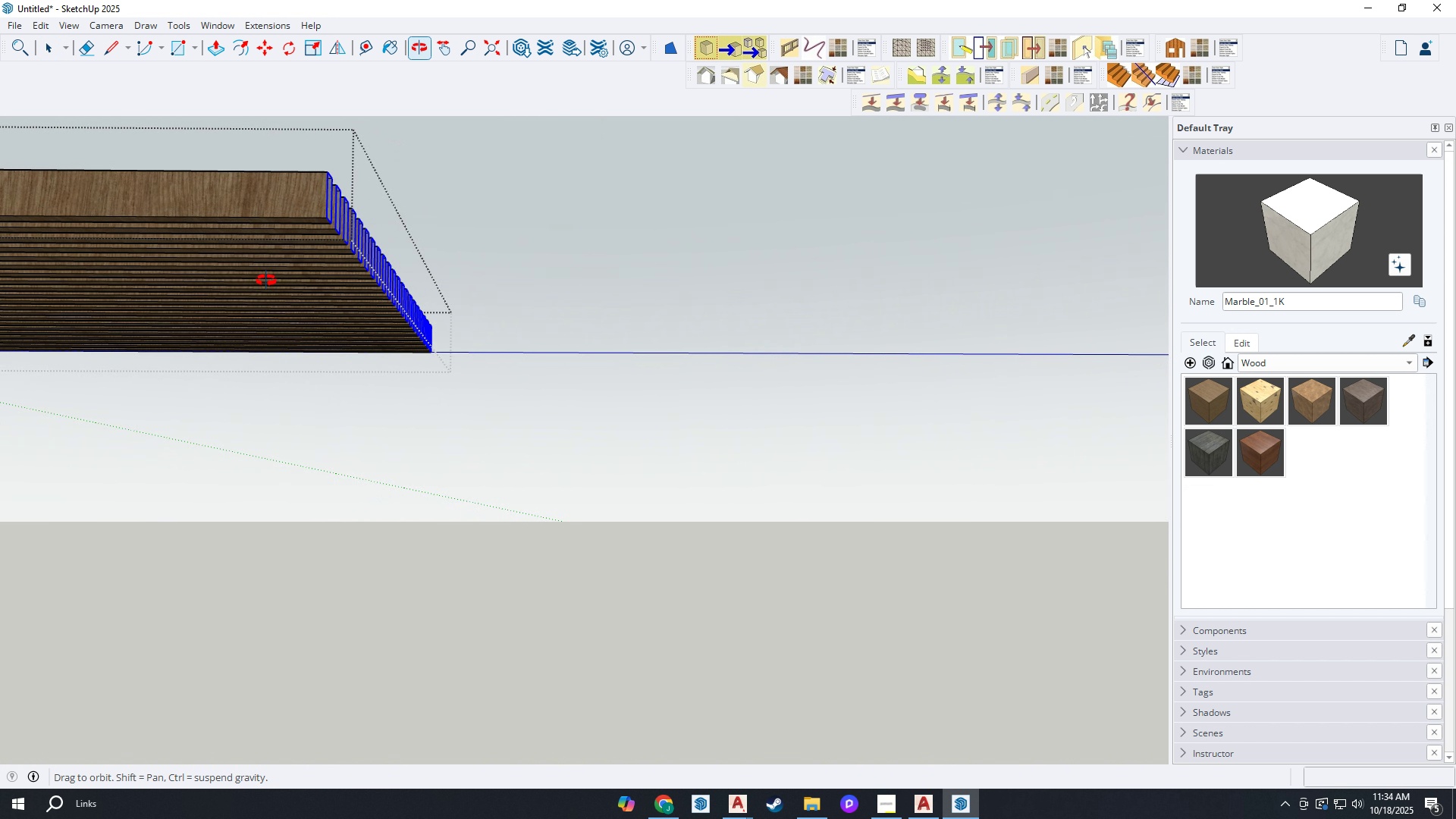 
key(M)
 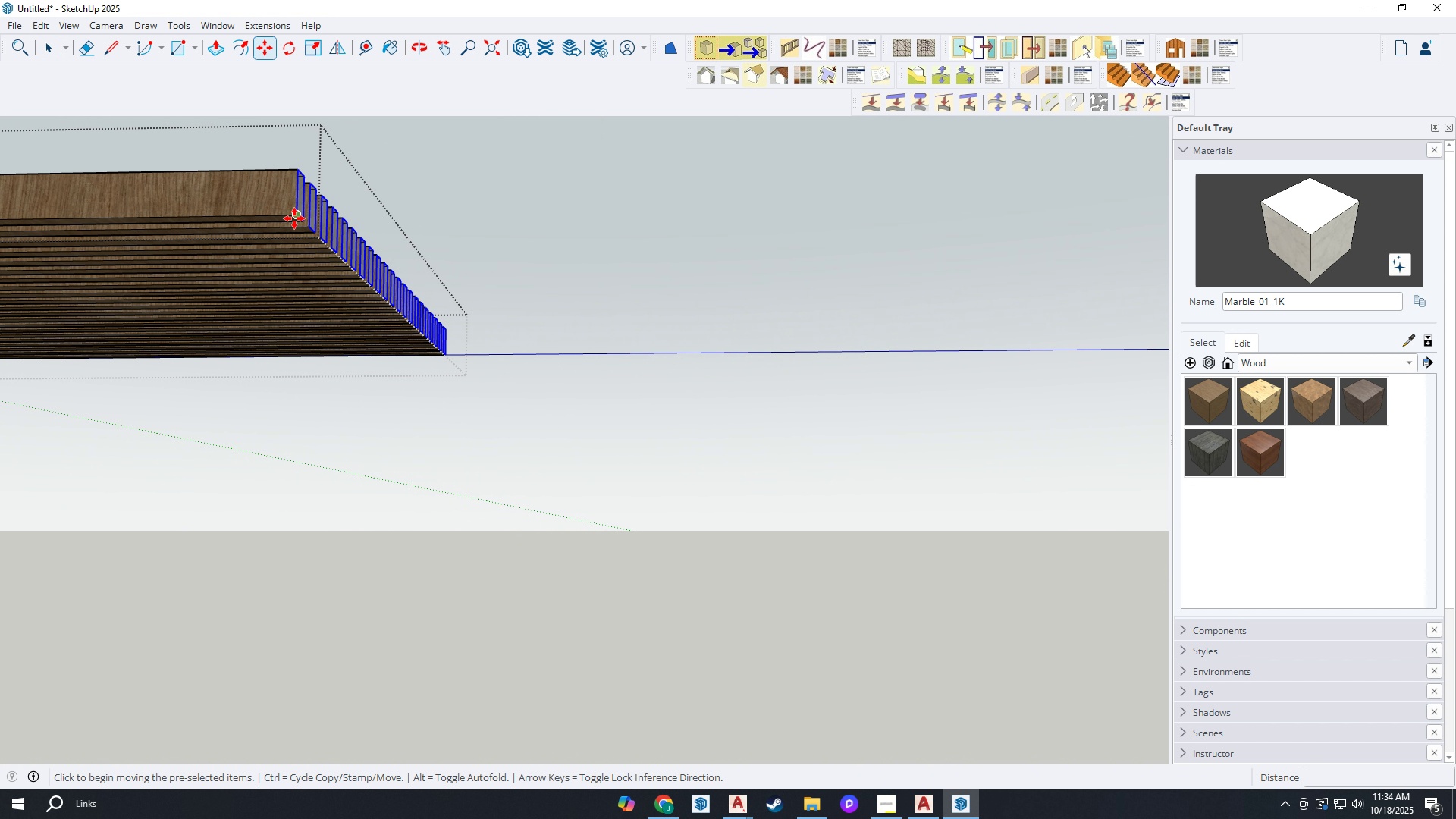 
left_click([294, 218])
 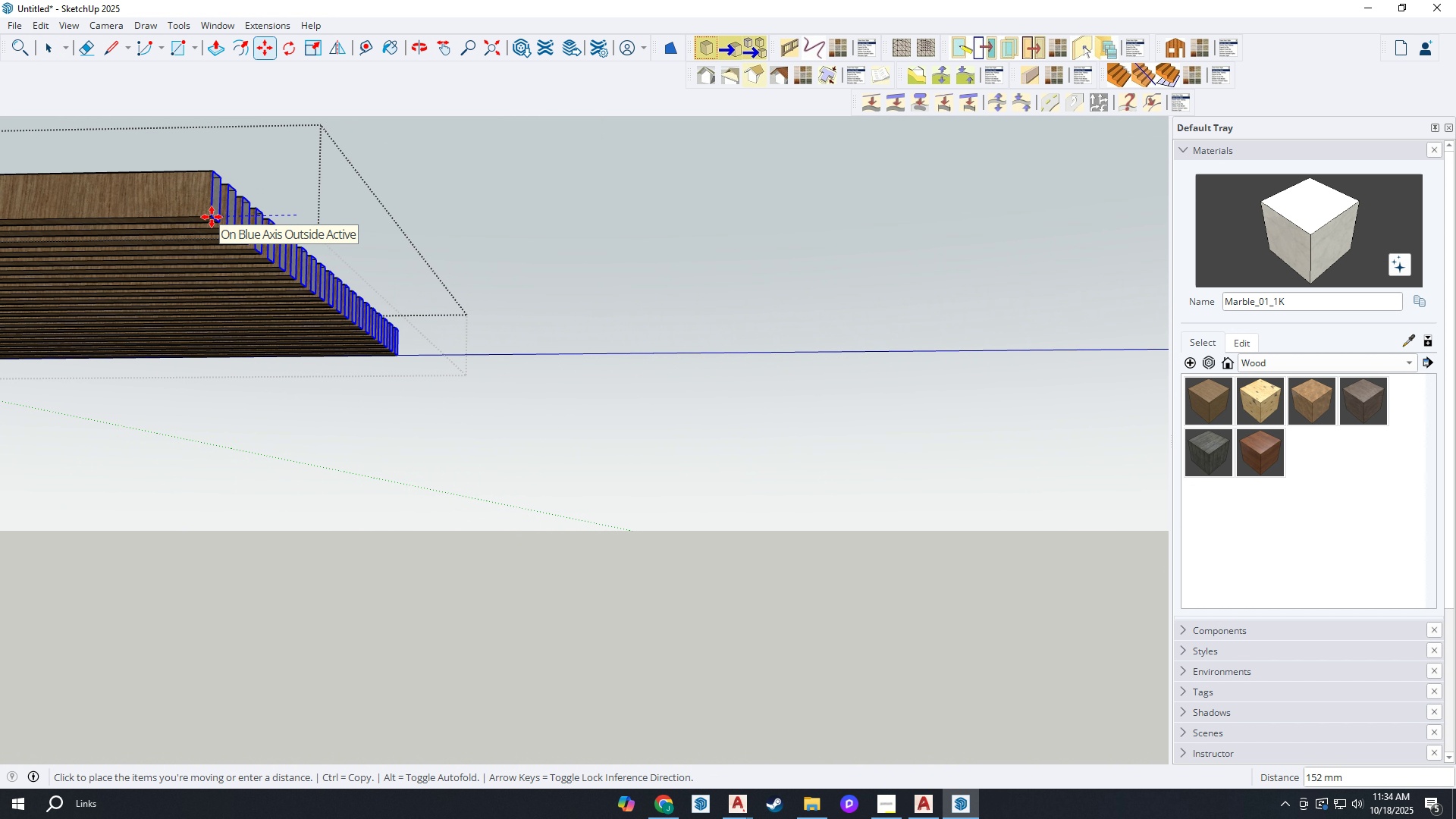 
key(Period)
 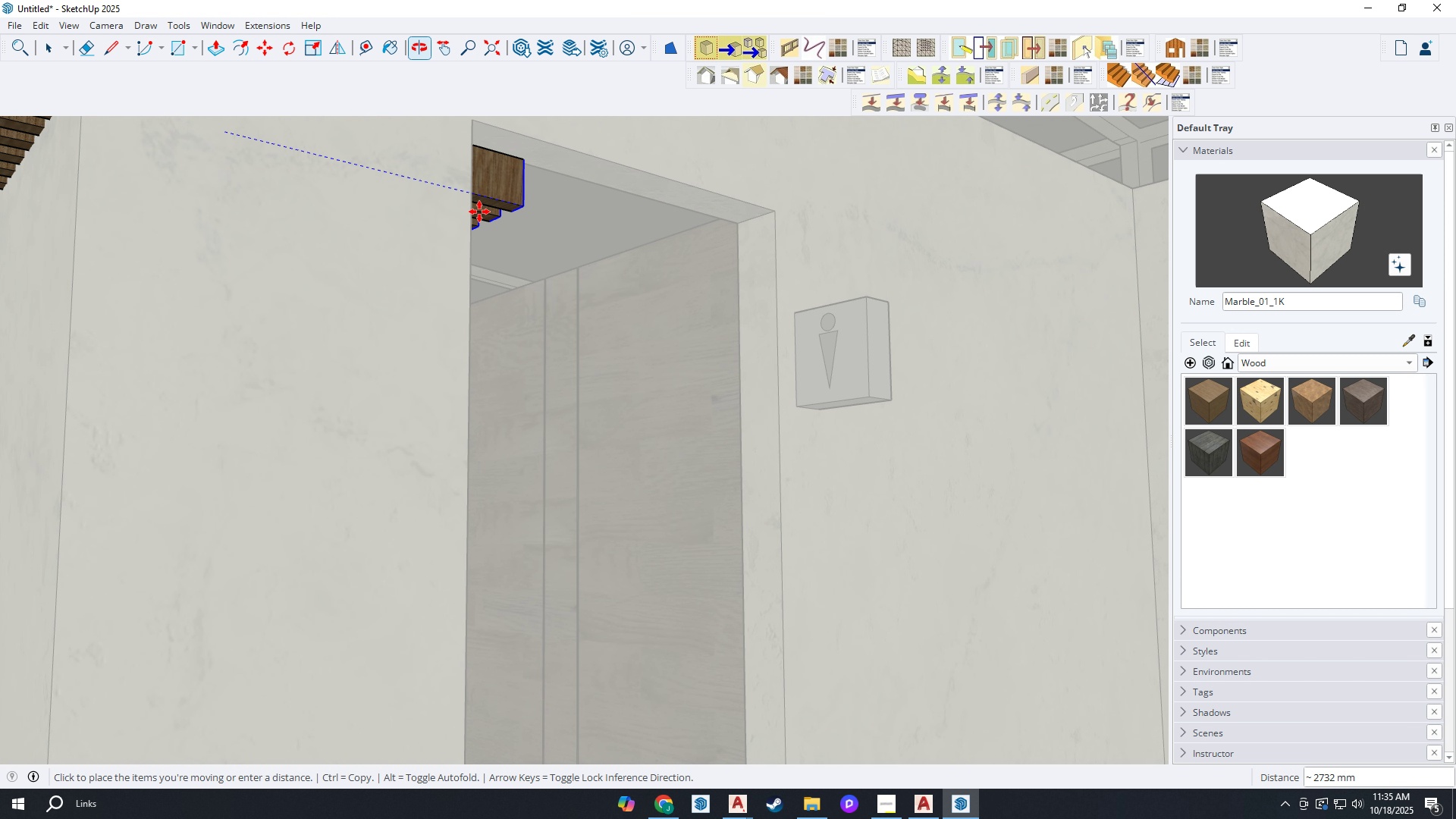 
scroll: coordinate [74, 152], scroll_direction: down, amount: 3.0
 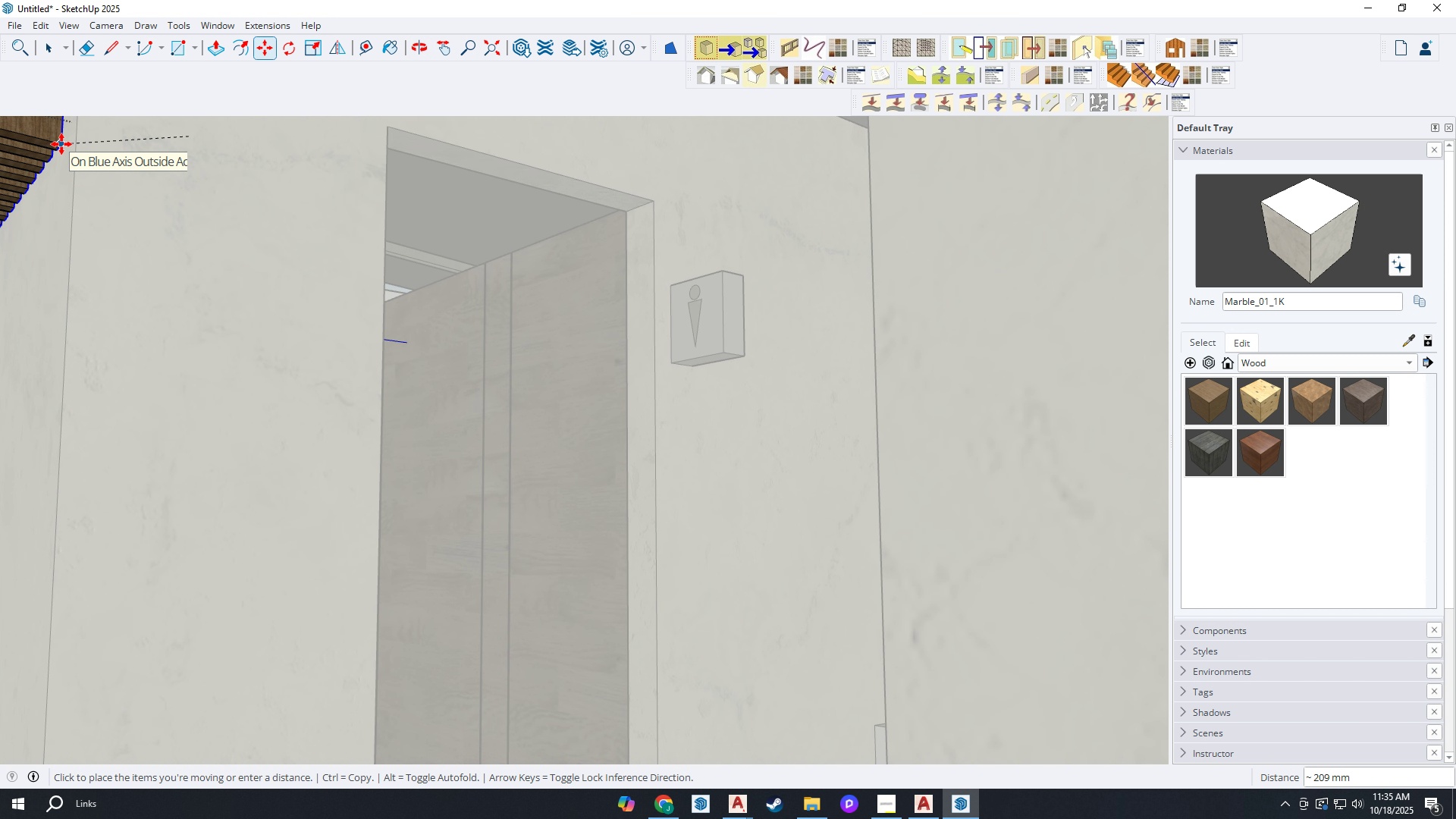 
type(HM)
 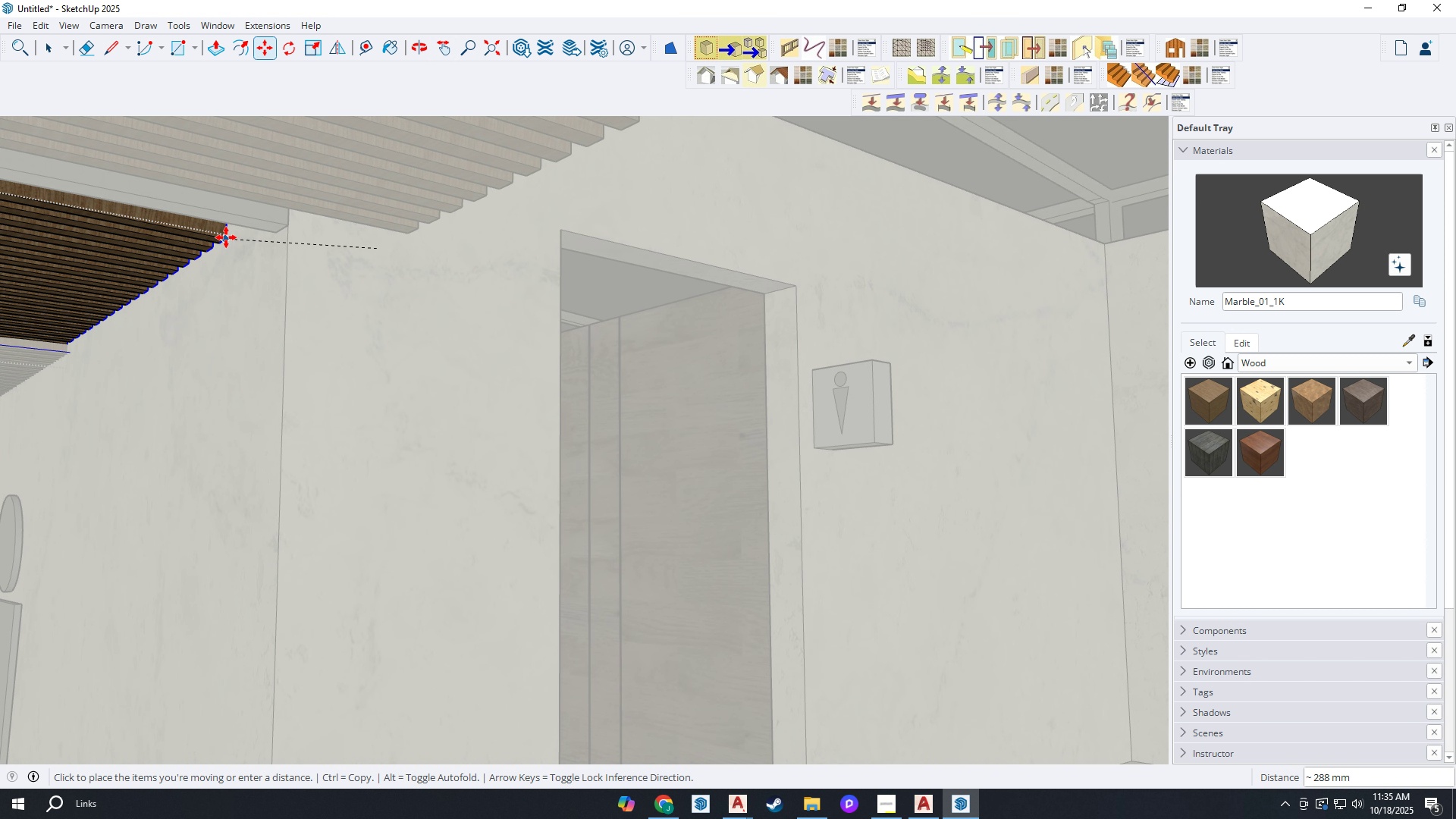 
left_click_drag(start_coordinate=[64, 148], to_coordinate=[267, 268])
 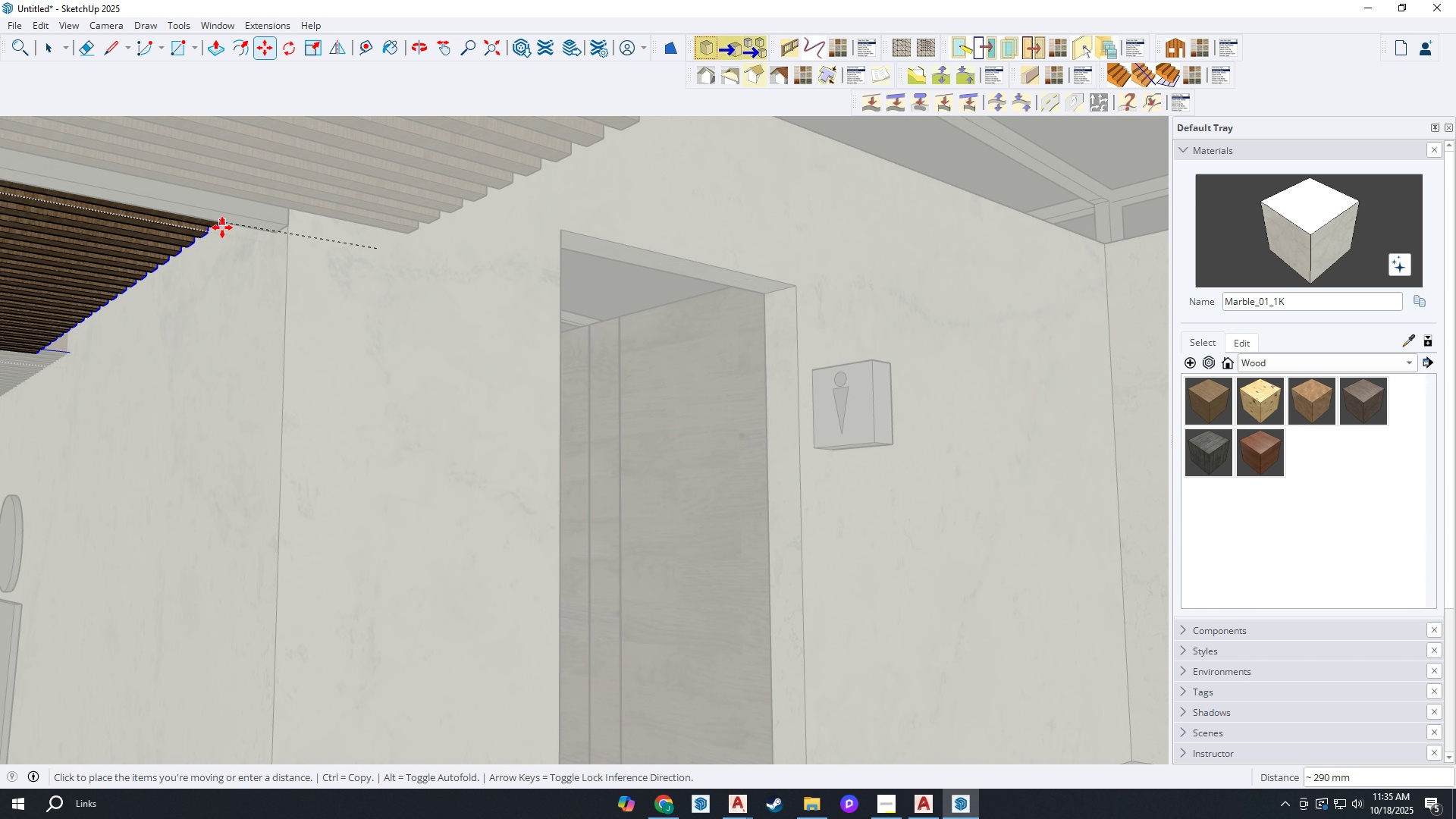 
key(ArrowLeft)
 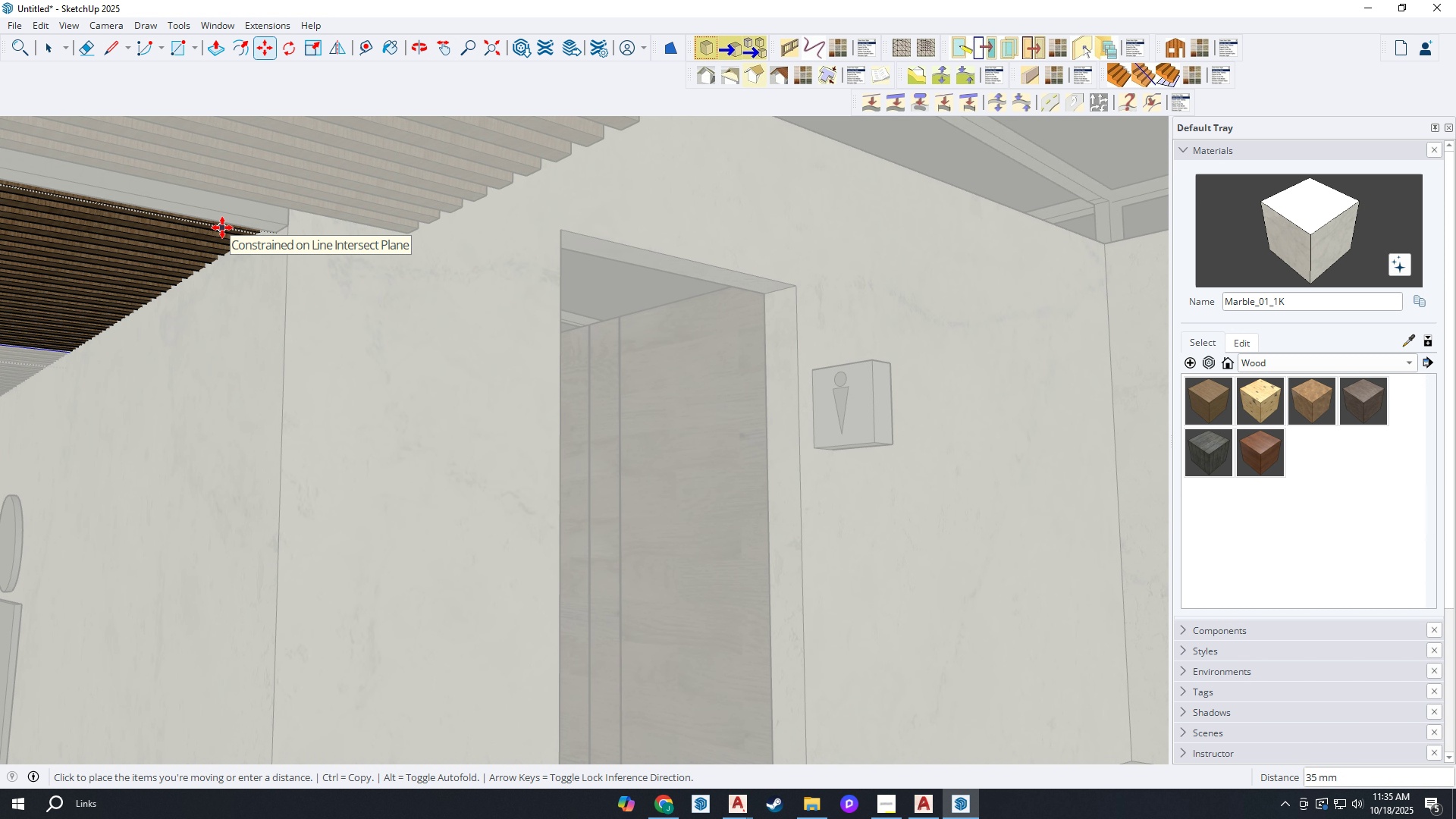 
key(ArrowUp)
 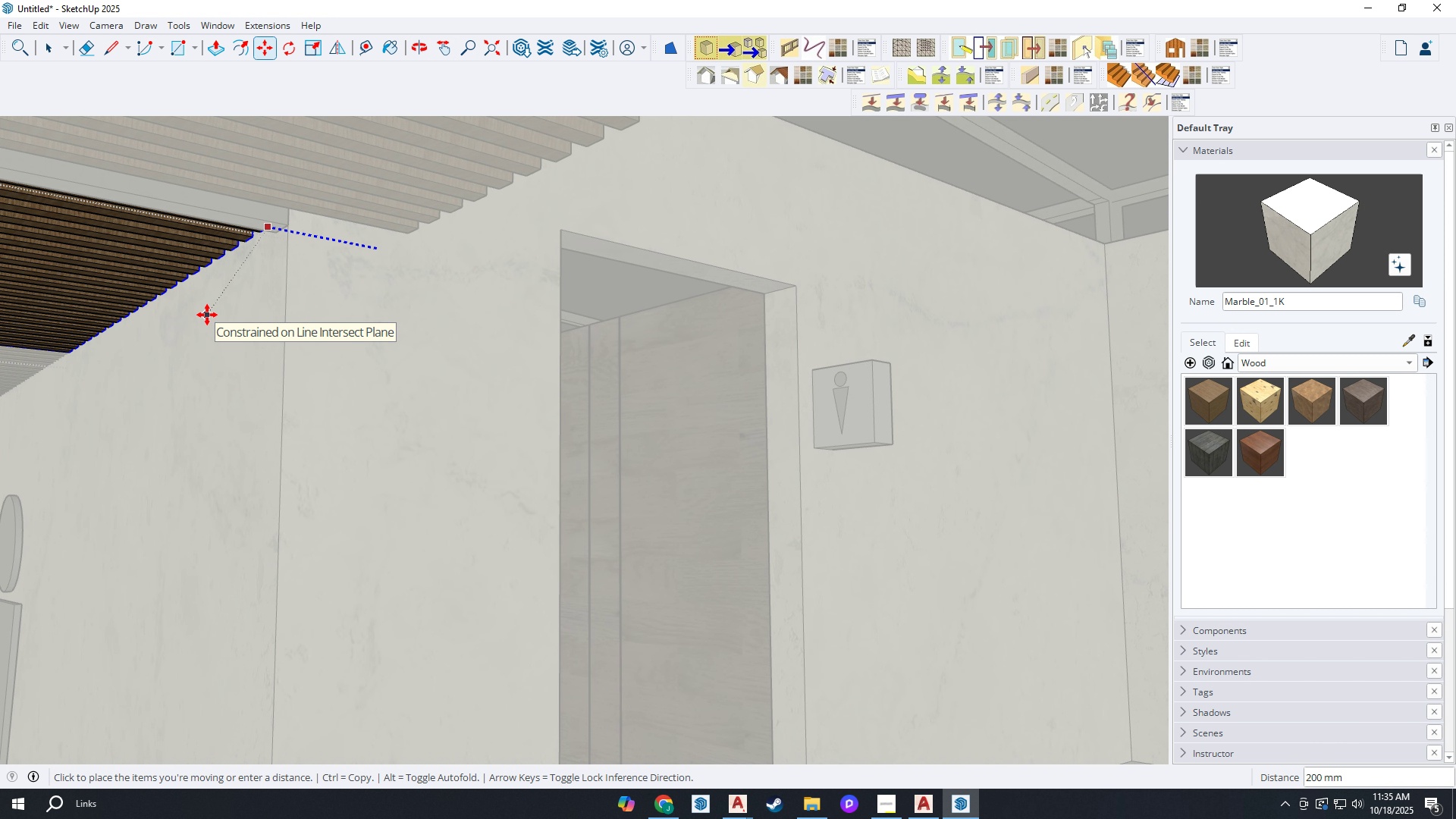 
left_click([207, 315])
 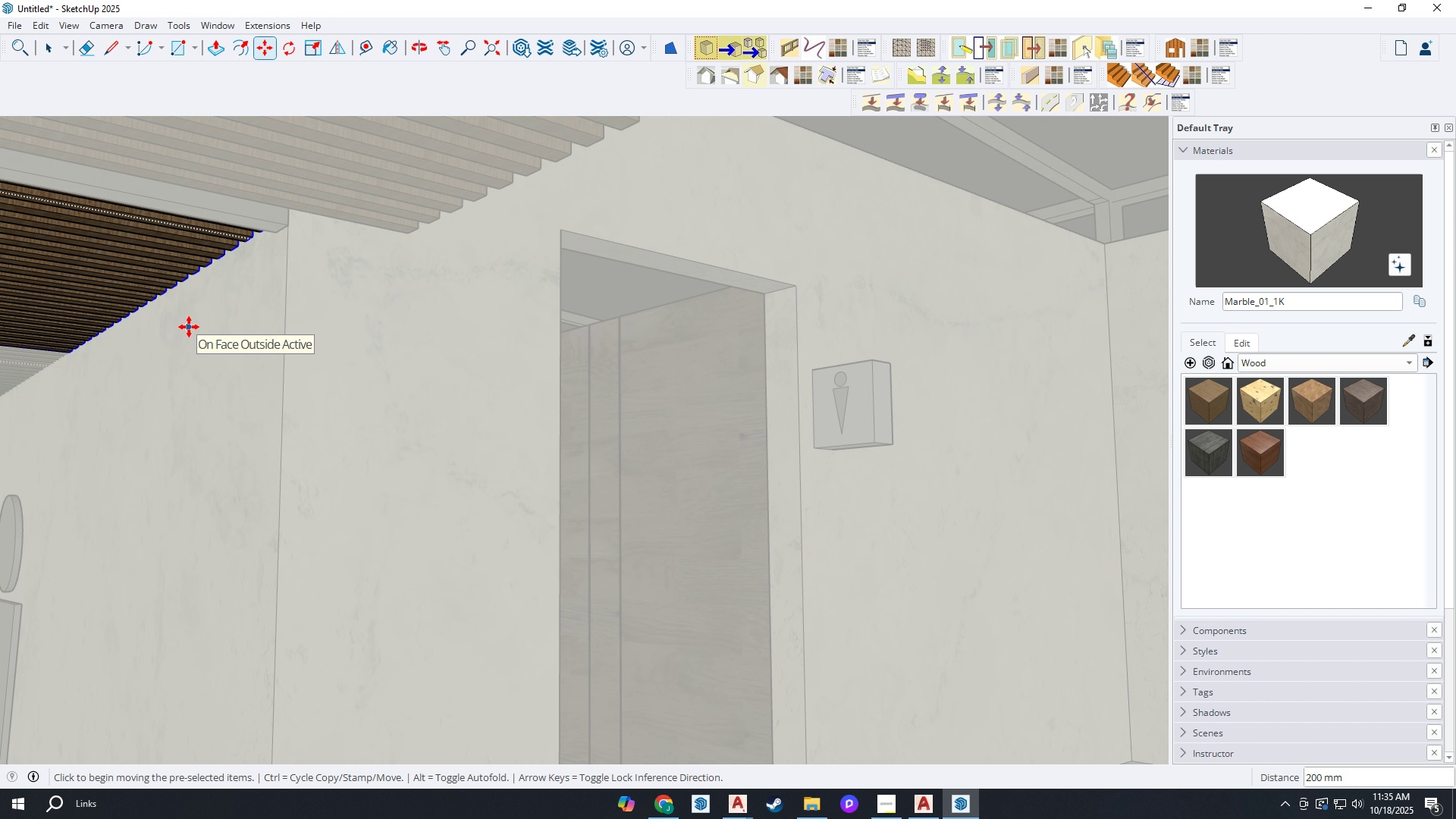 
key(H)
 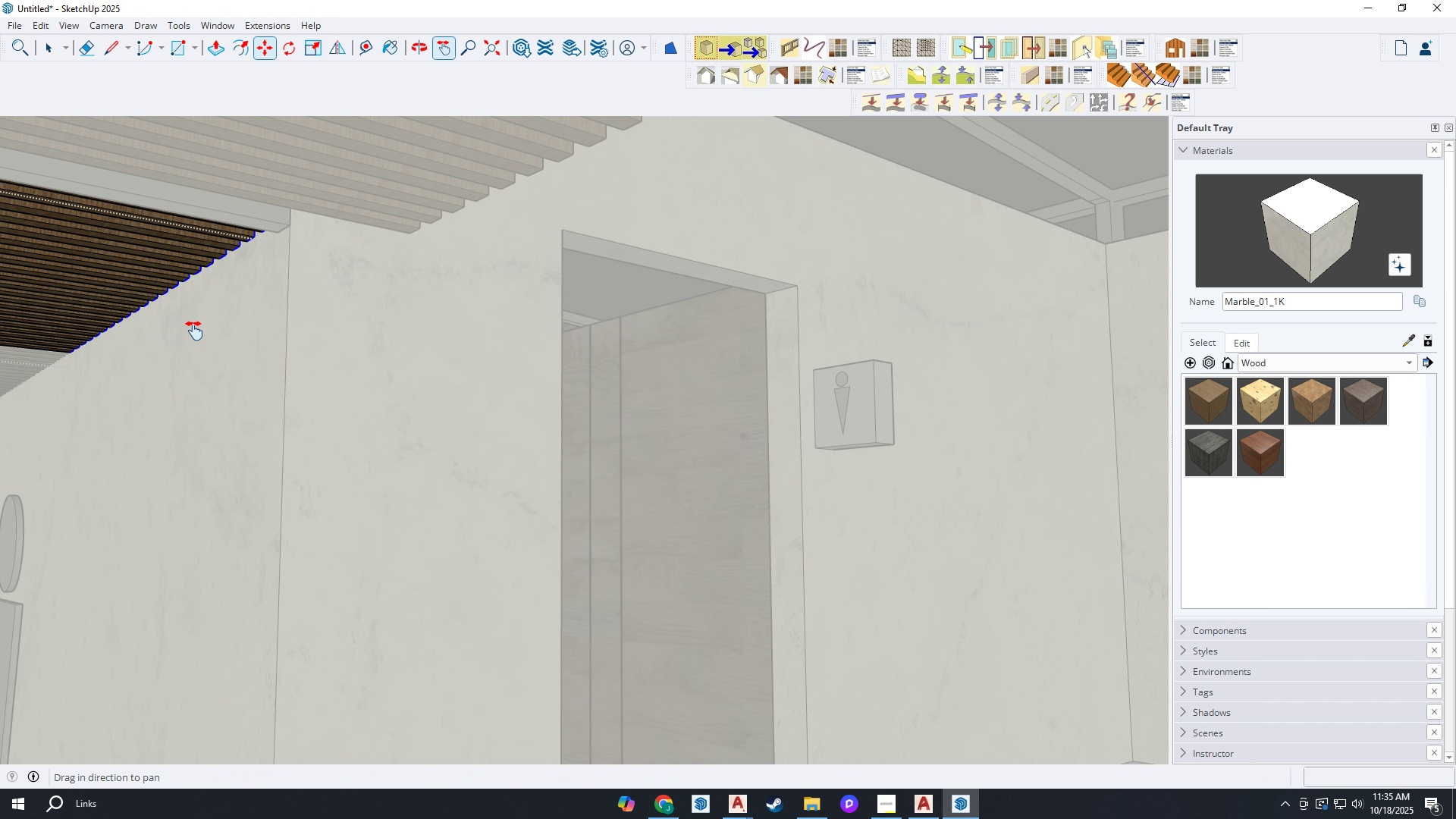 
left_click_drag(start_coordinate=[187, 331], to_coordinate=[432, 284])
 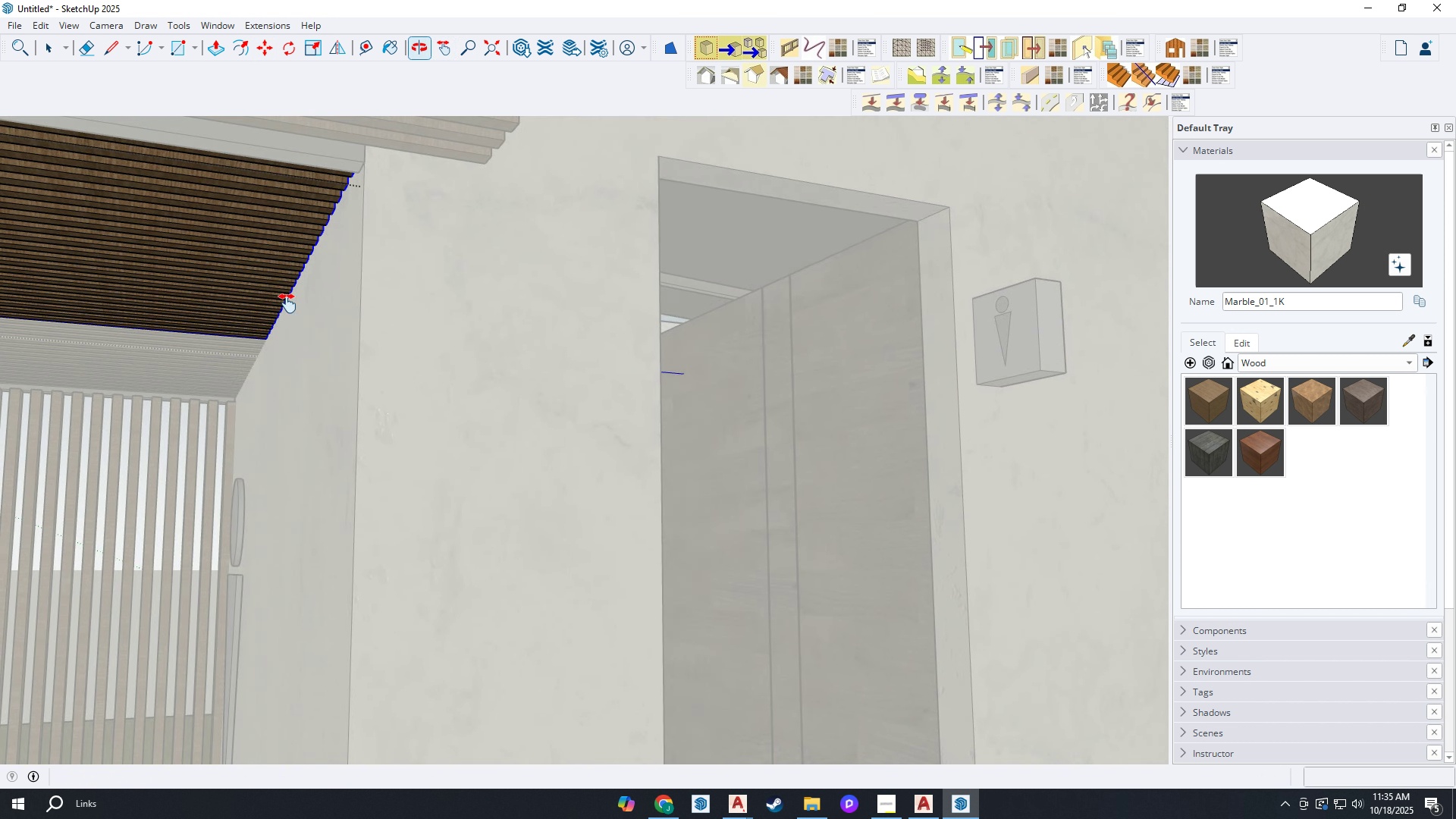 
key(Space)
 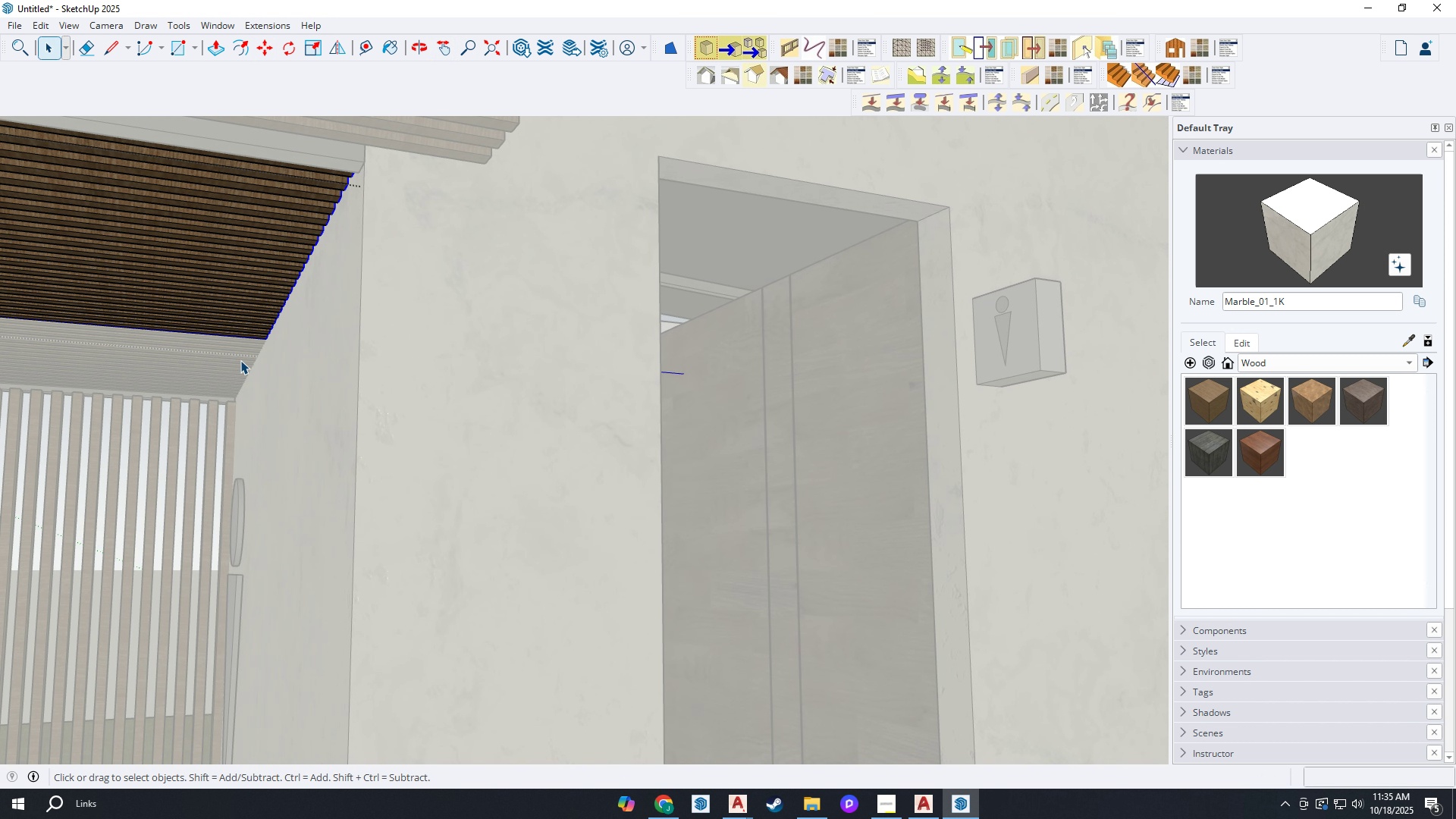 
key(Escape)
 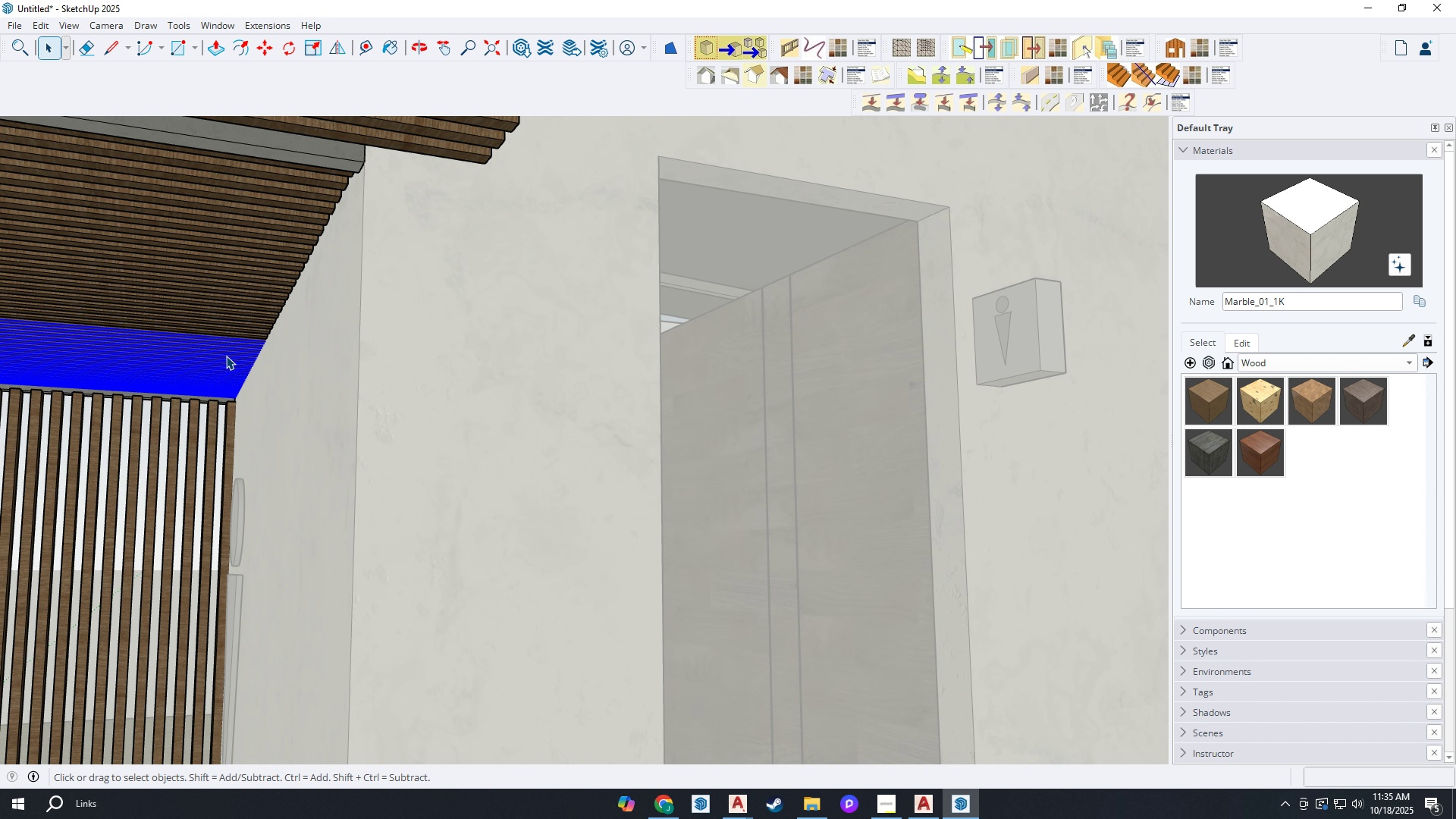 
scroll: coordinate [226, 356], scroll_direction: up, amount: 2.0
 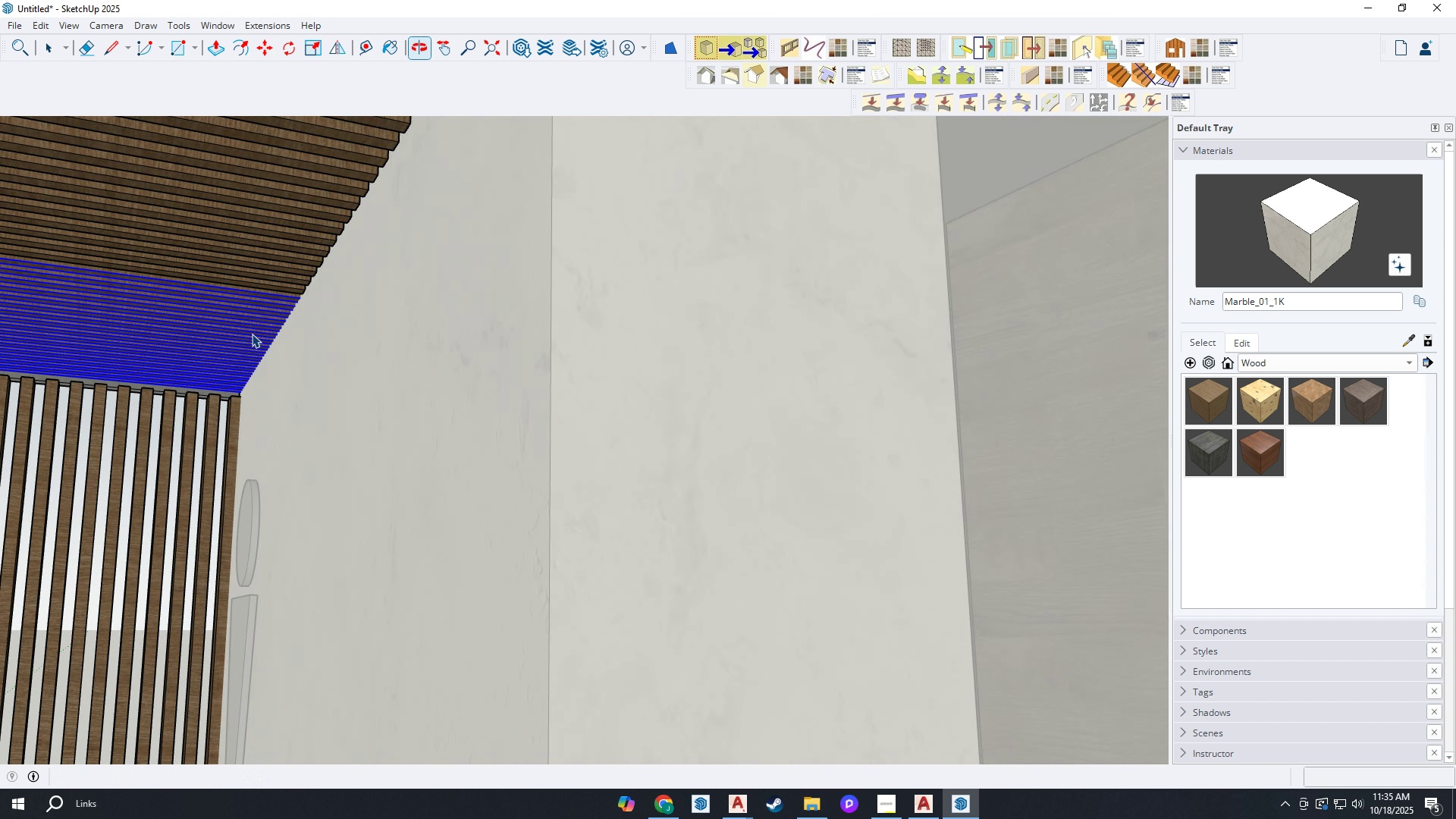 
double_click([231, 334])
 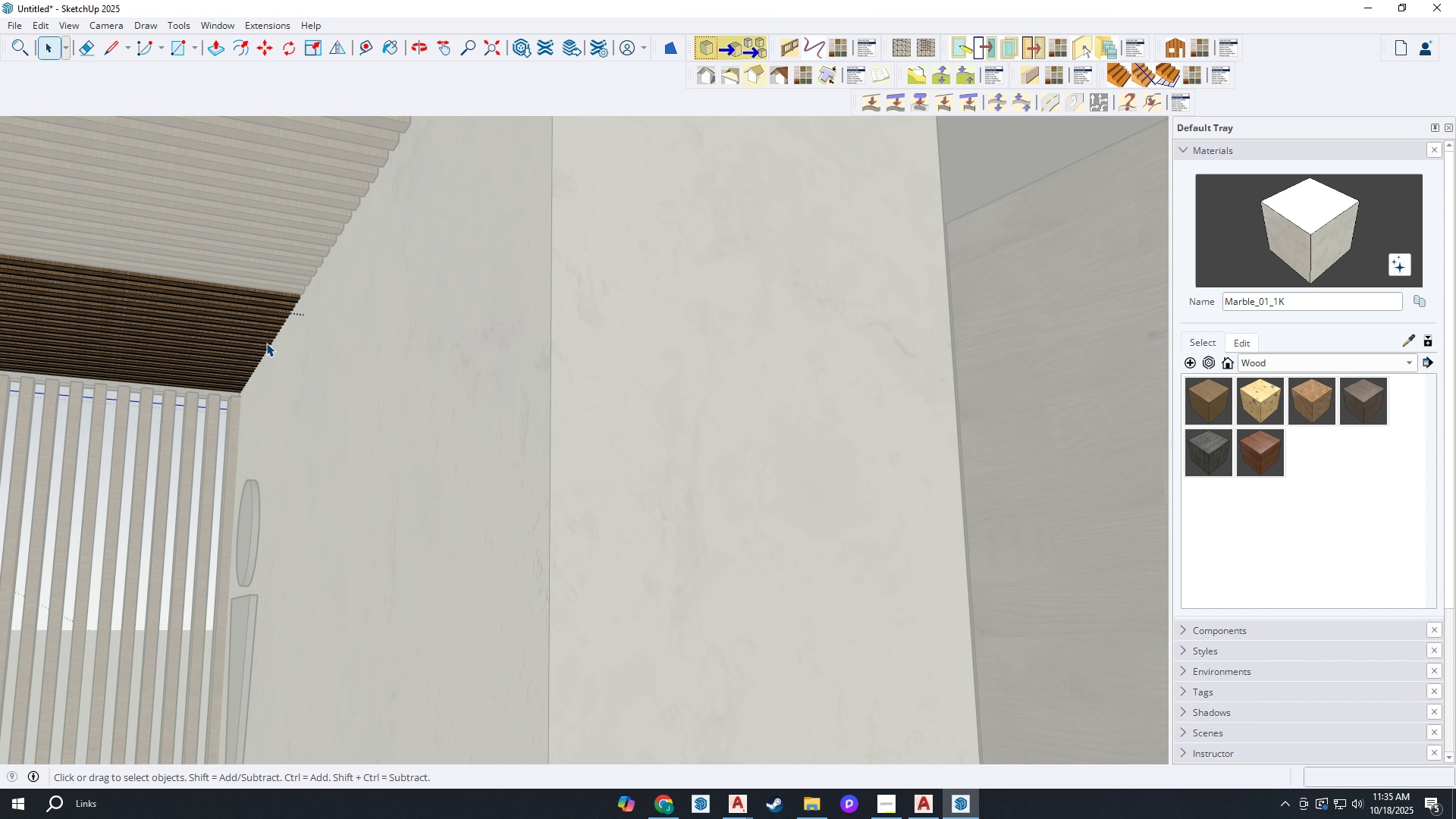 
key(Period)
 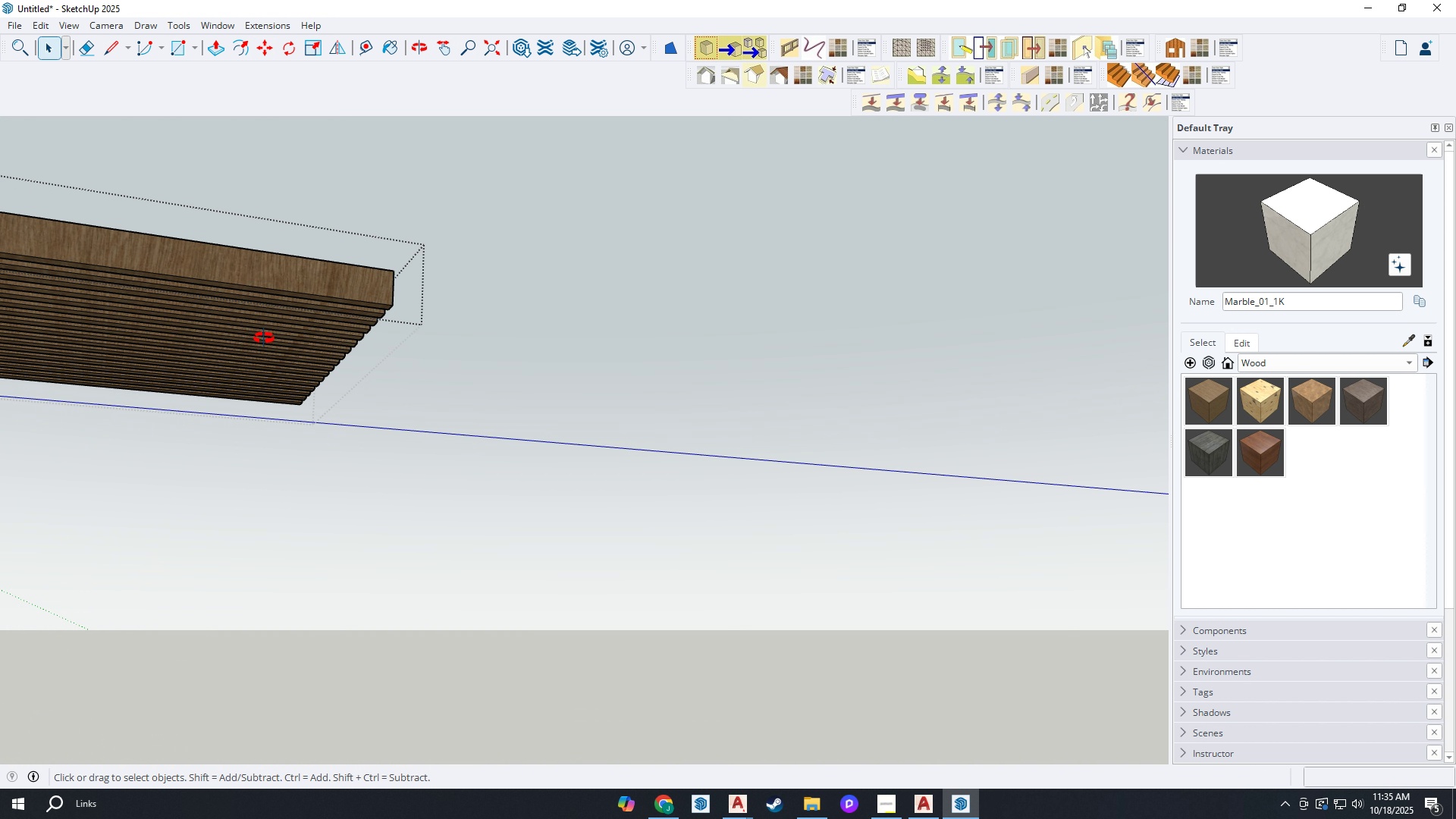 
scroll: coordinate [274, 338], scroll_direction: up, amount: 1.0
 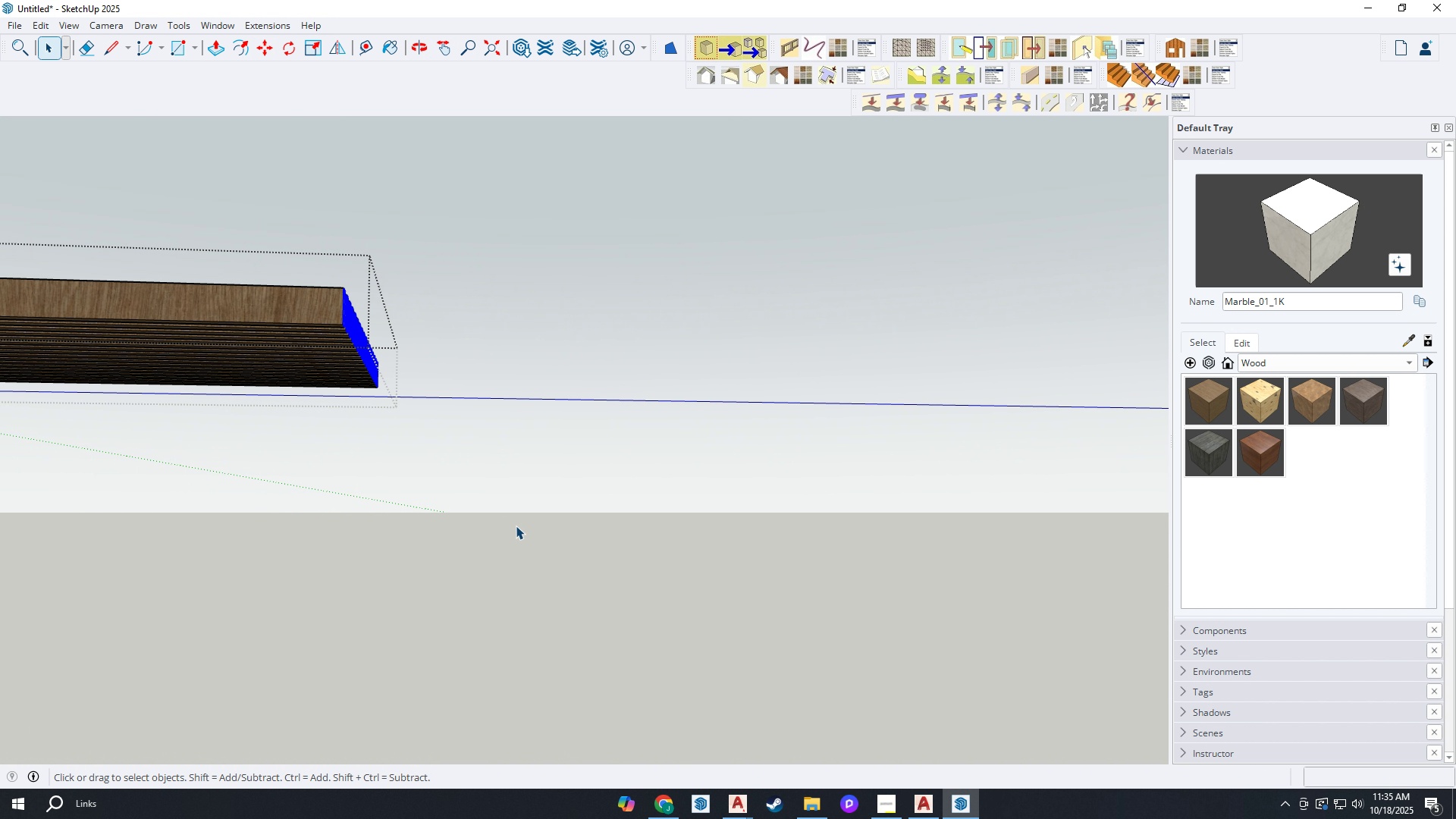 
key(M)
 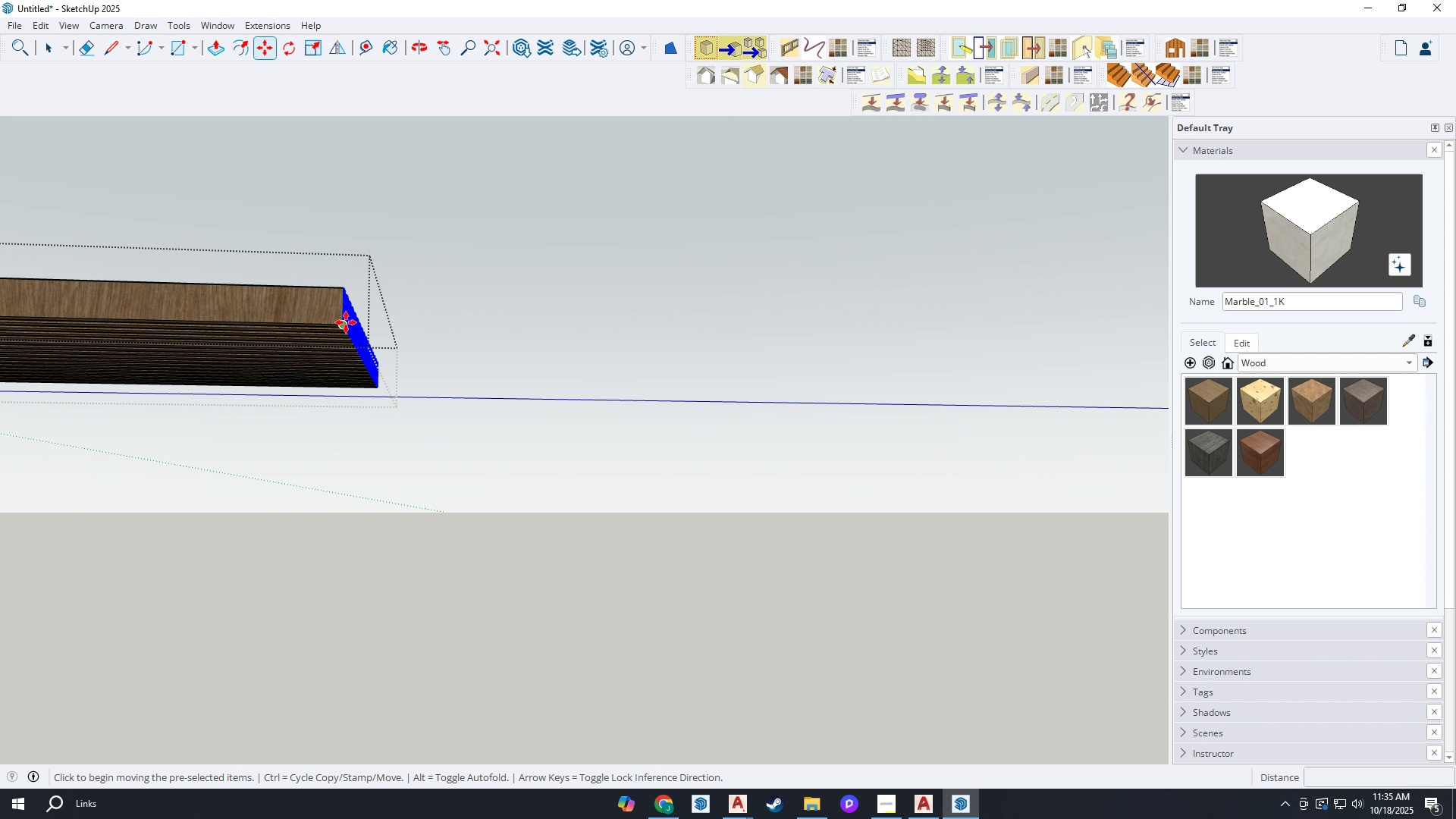 
left_click([346, 322])
 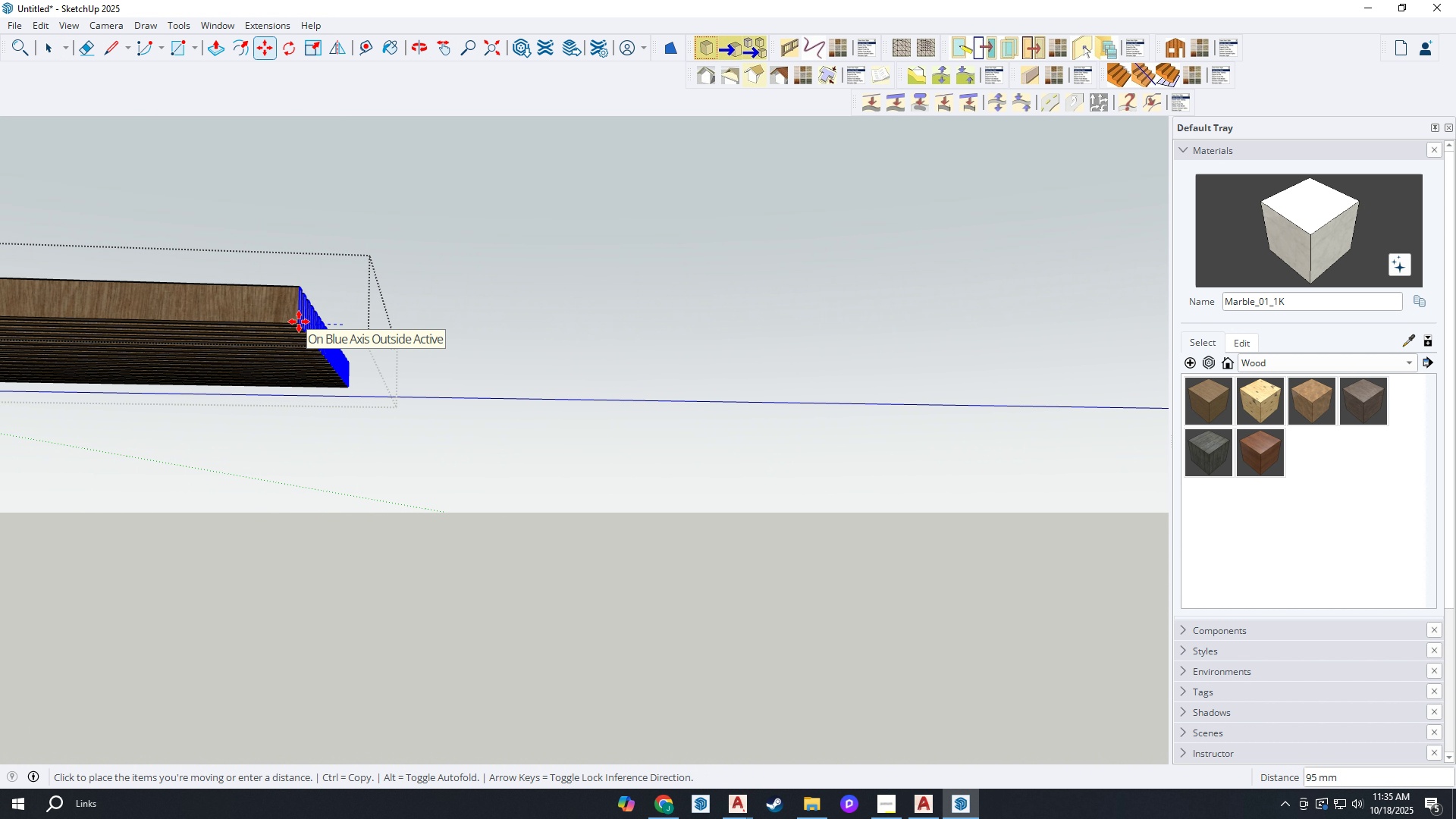 
hold_key(key=2, duration=11.14)
 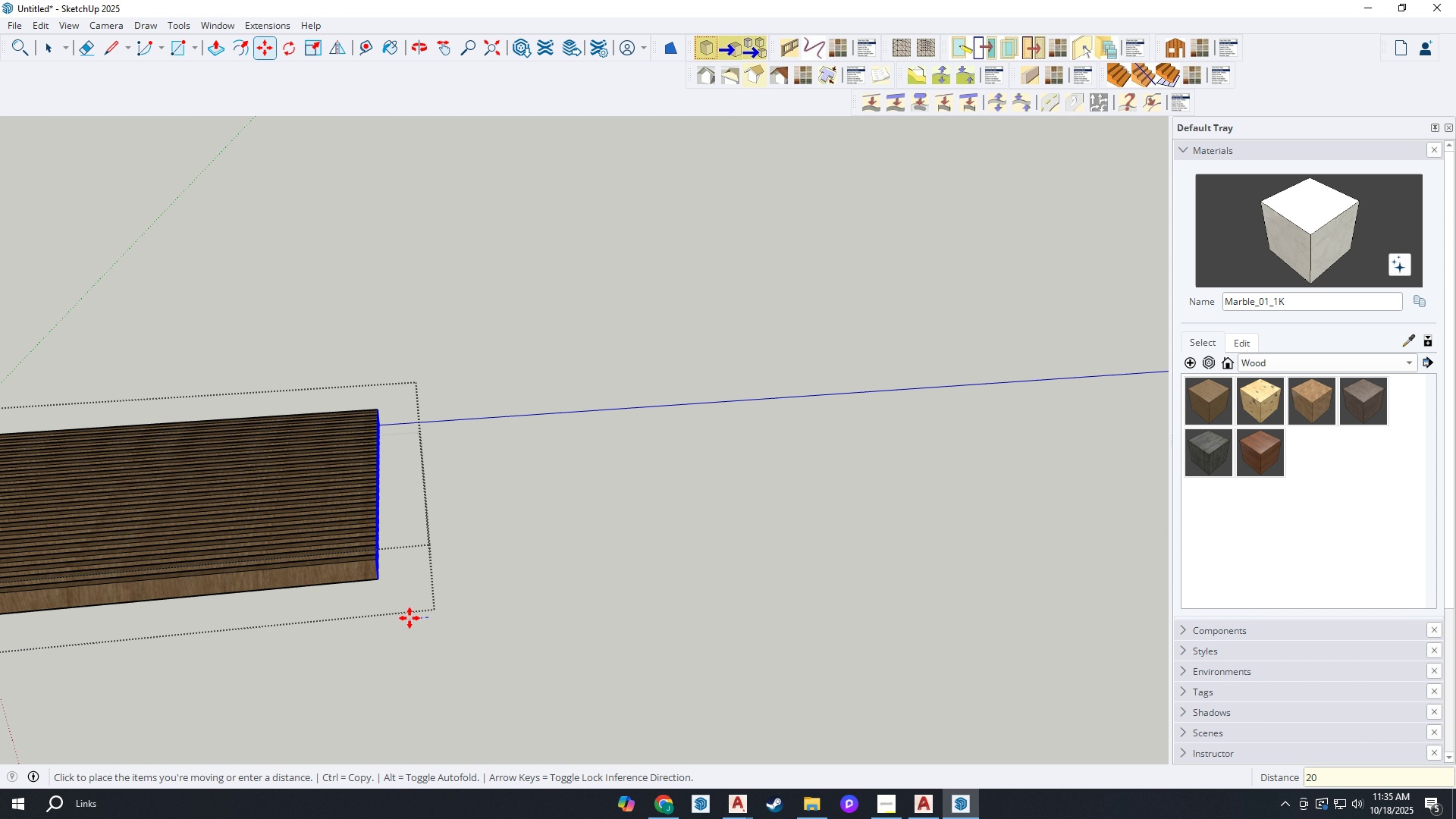 
type(00)
 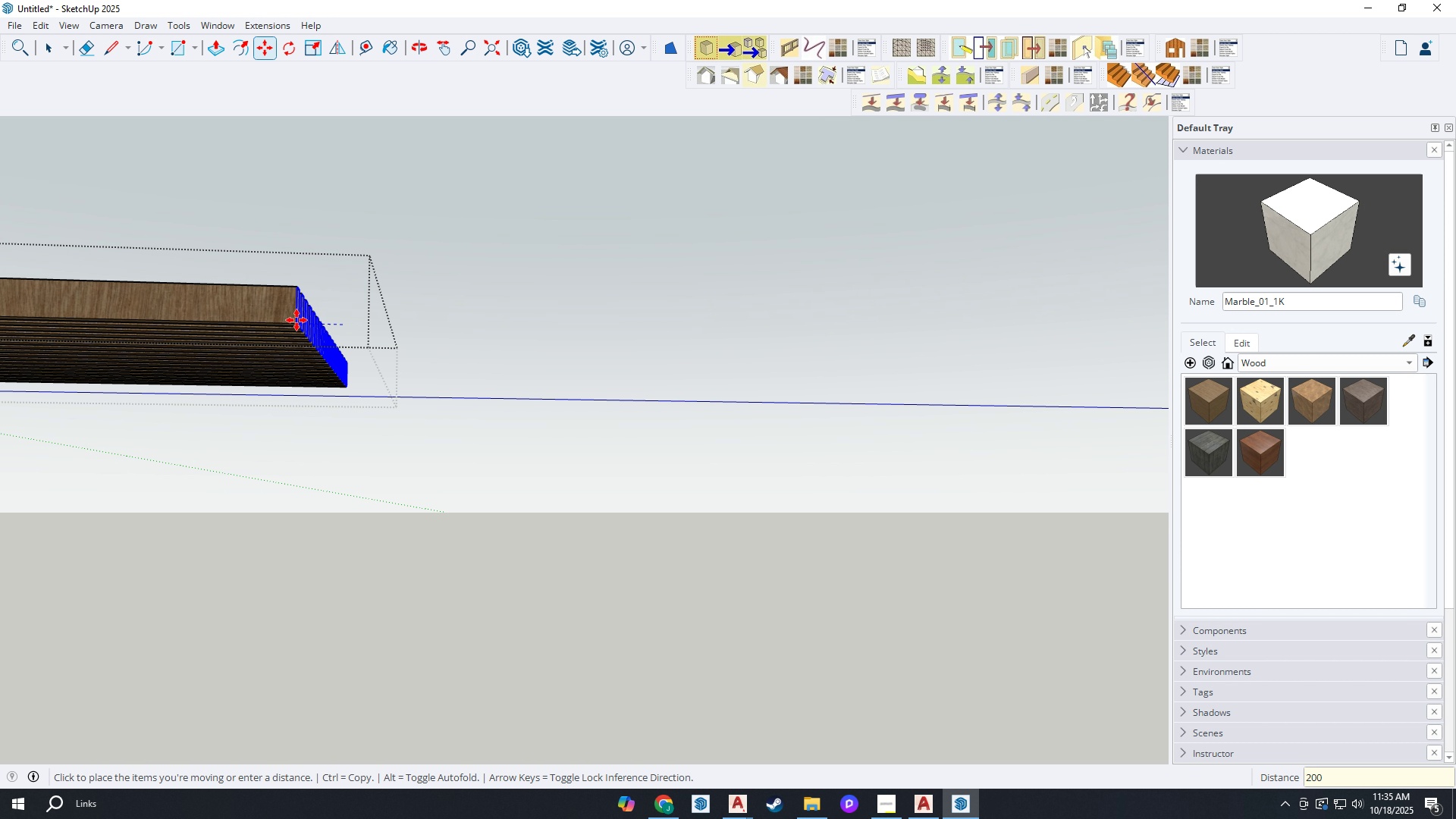 
key(Enter)
 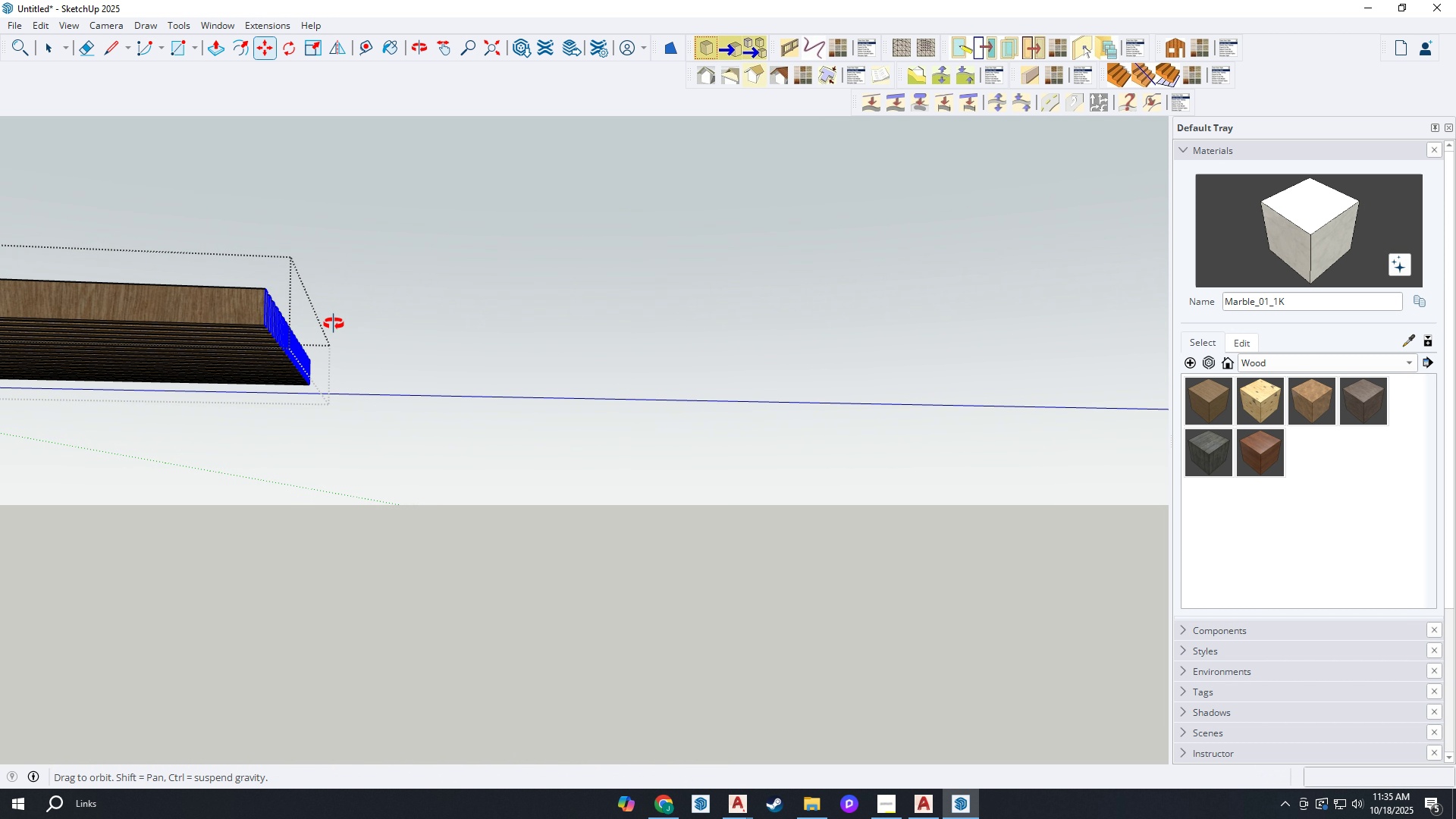 
key(Space)
 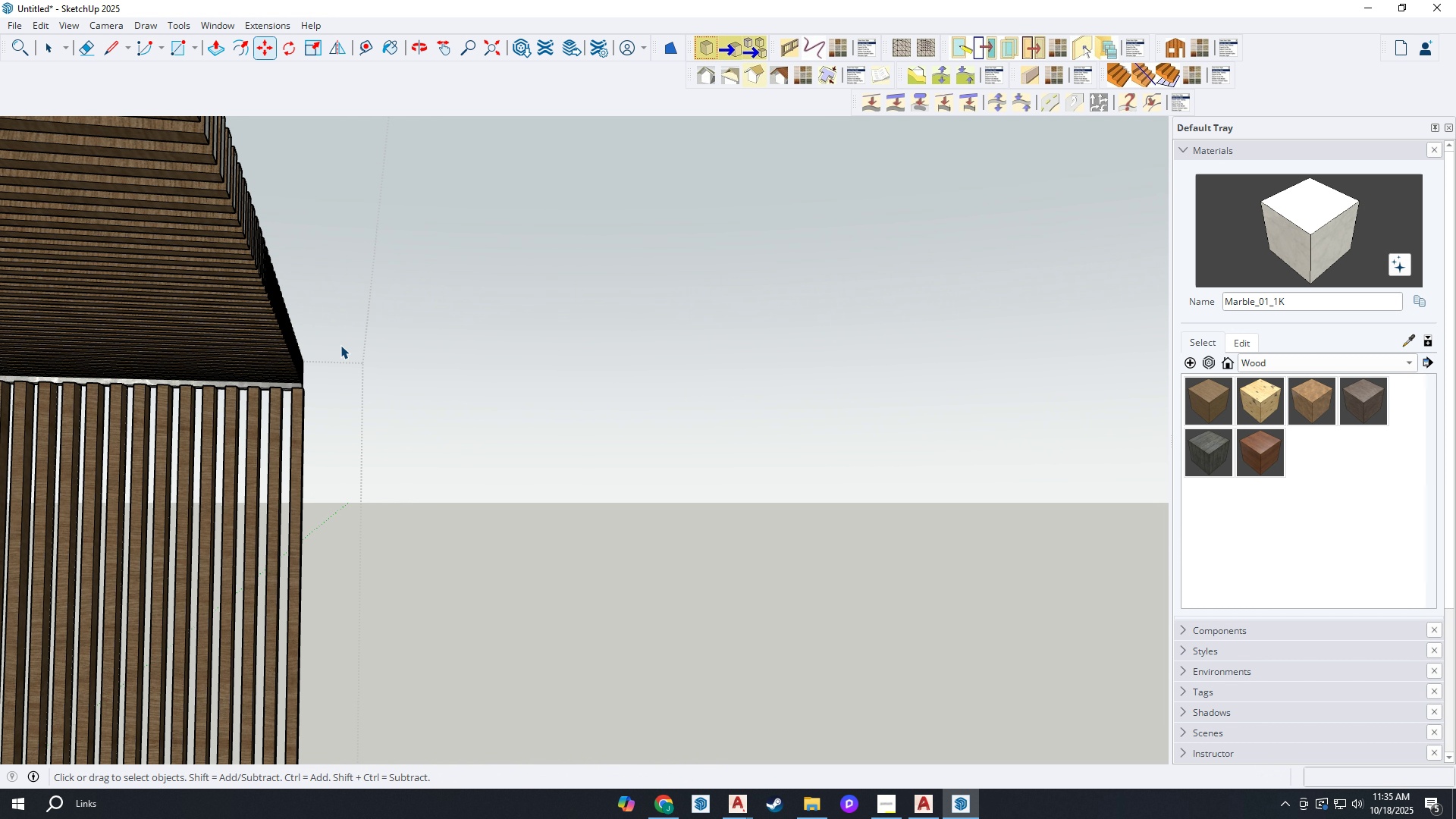 
key(Escape)
 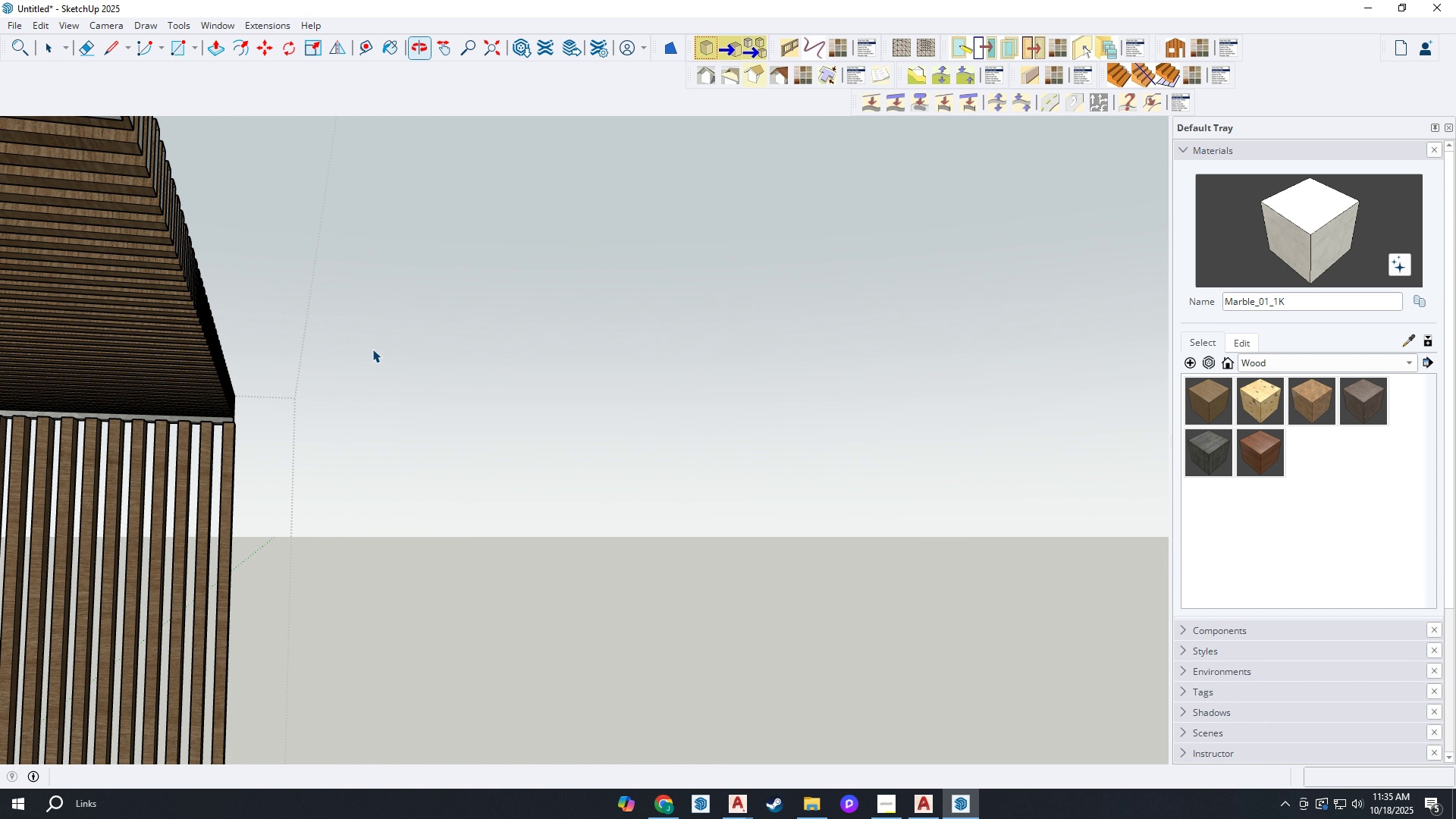 
scroll: coordinate [388, 343], scroll_direction: down, amount: 4.0
 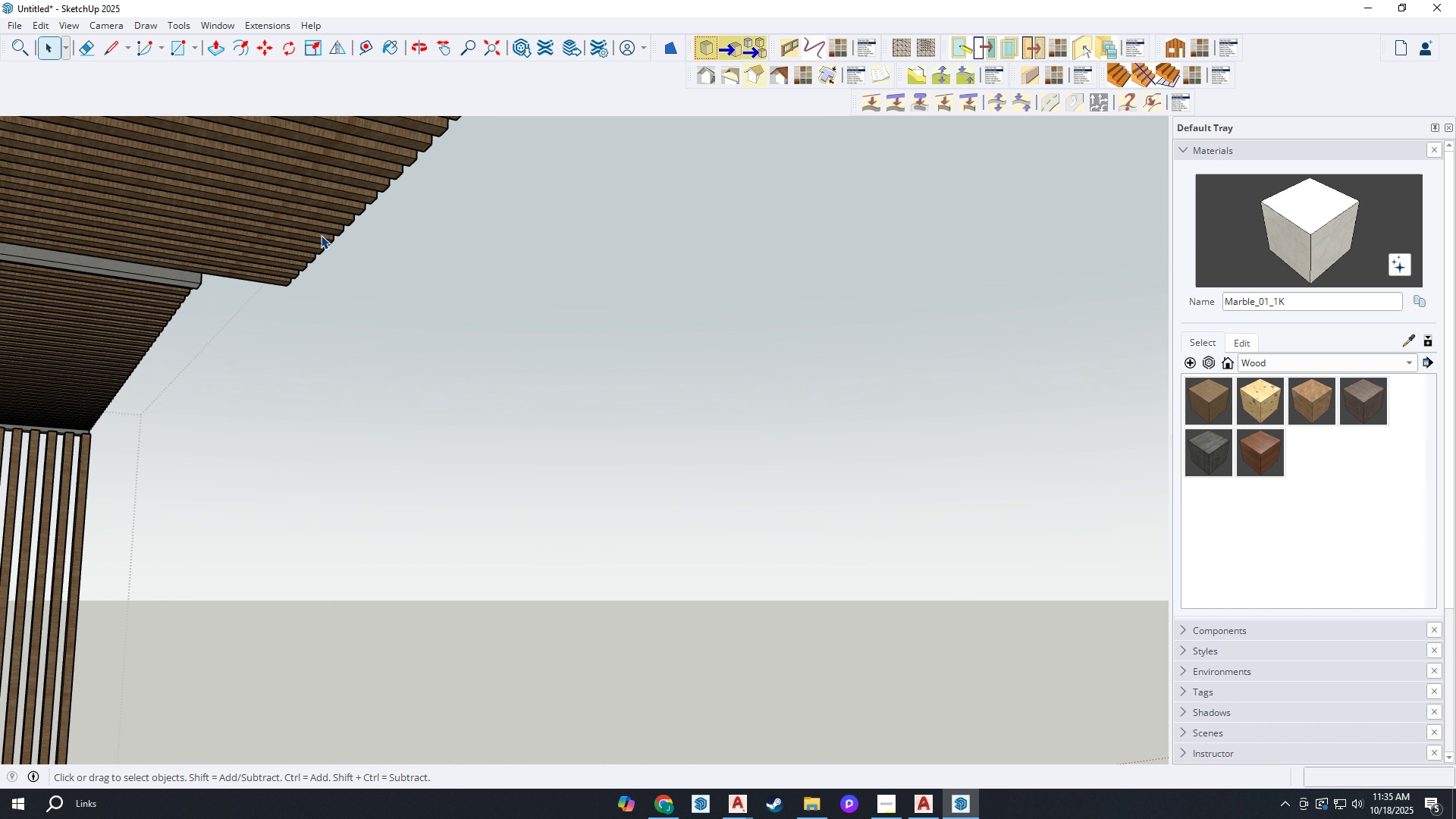 
left_click([321, 235])
 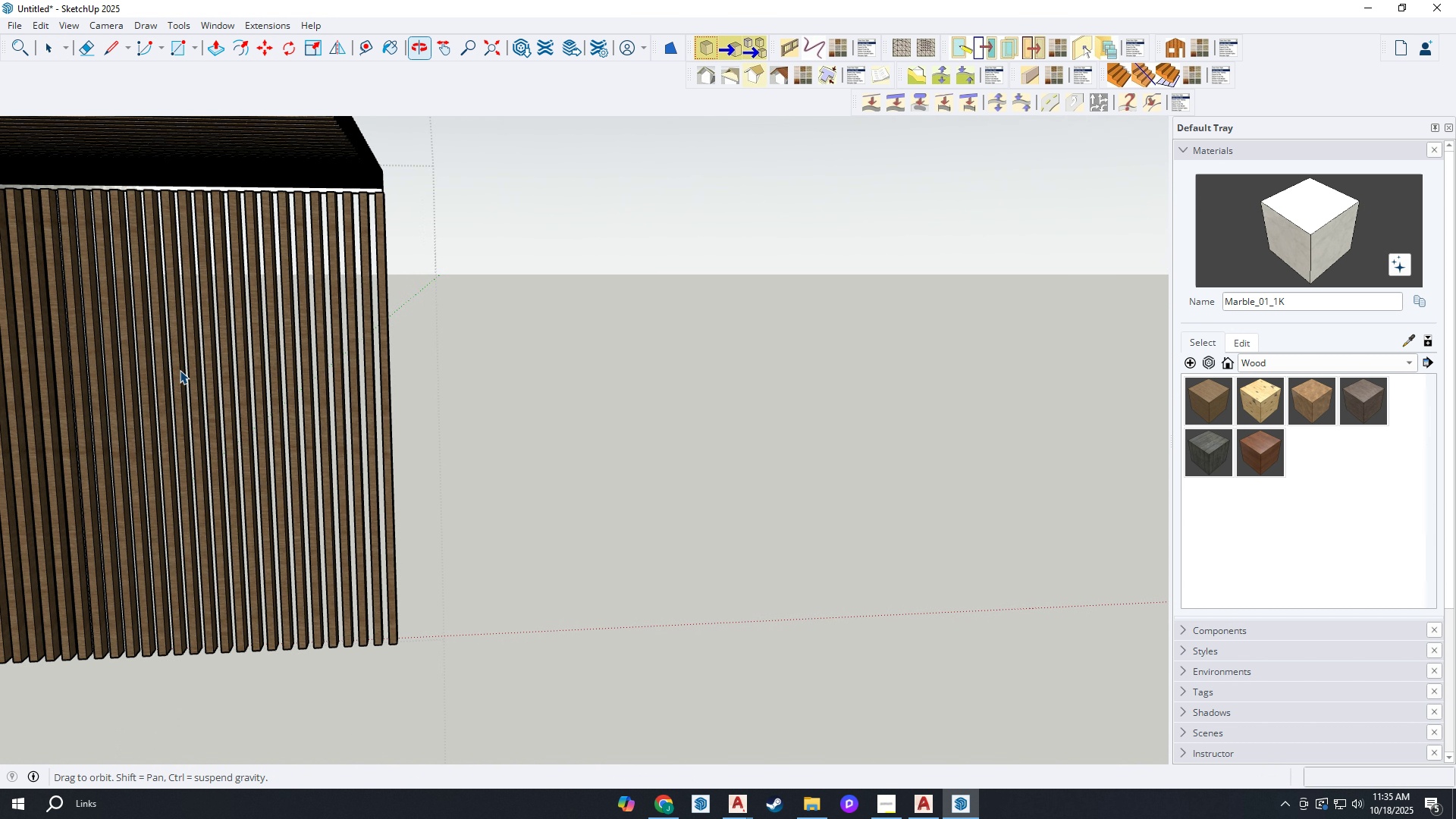 
scroll: coordinate [553, 340], scroll_direction: down, amount: 12.0
 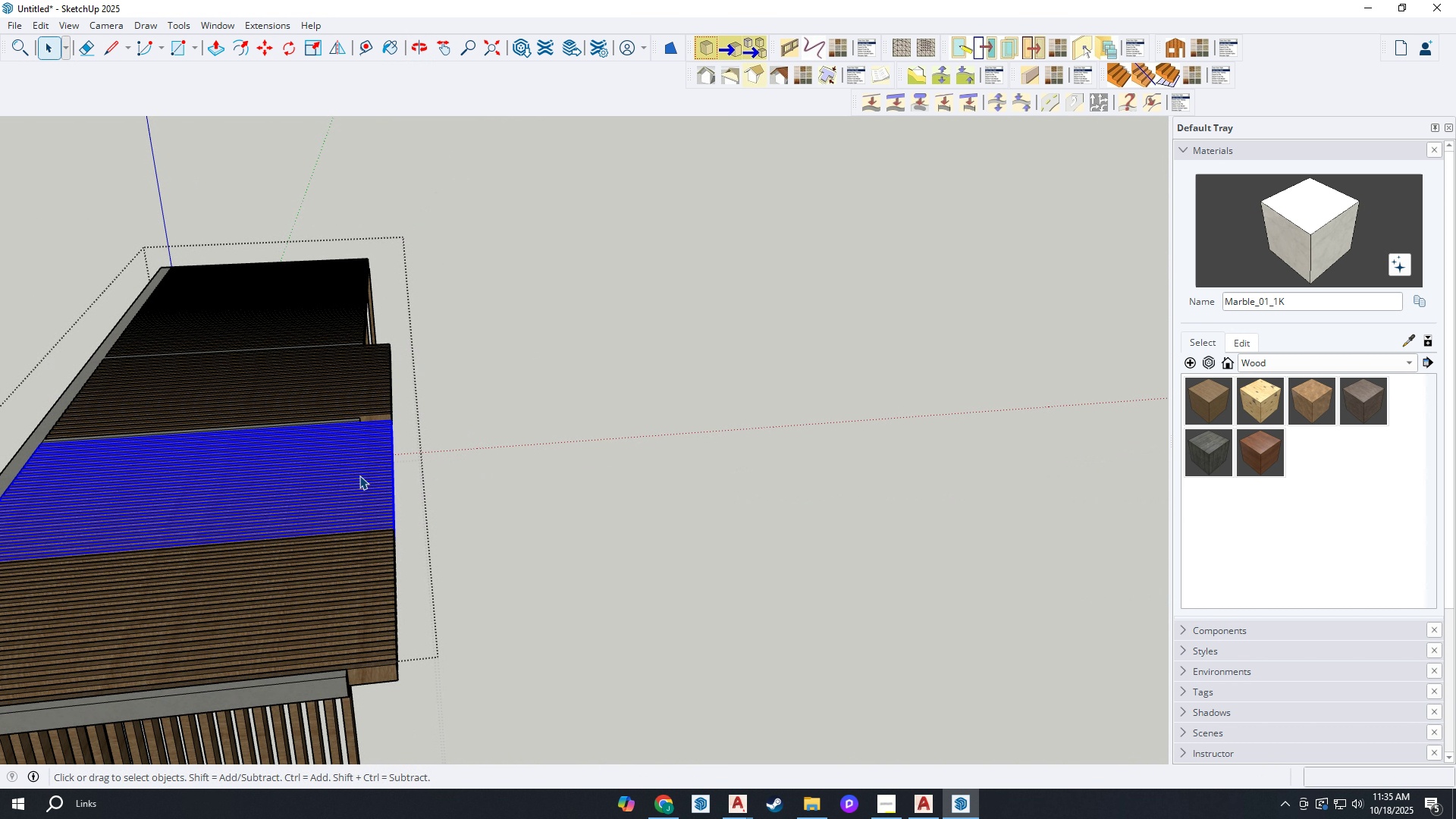 
scroll: coordinate [369, 454], scroll_direction: up, amount: 3.0
 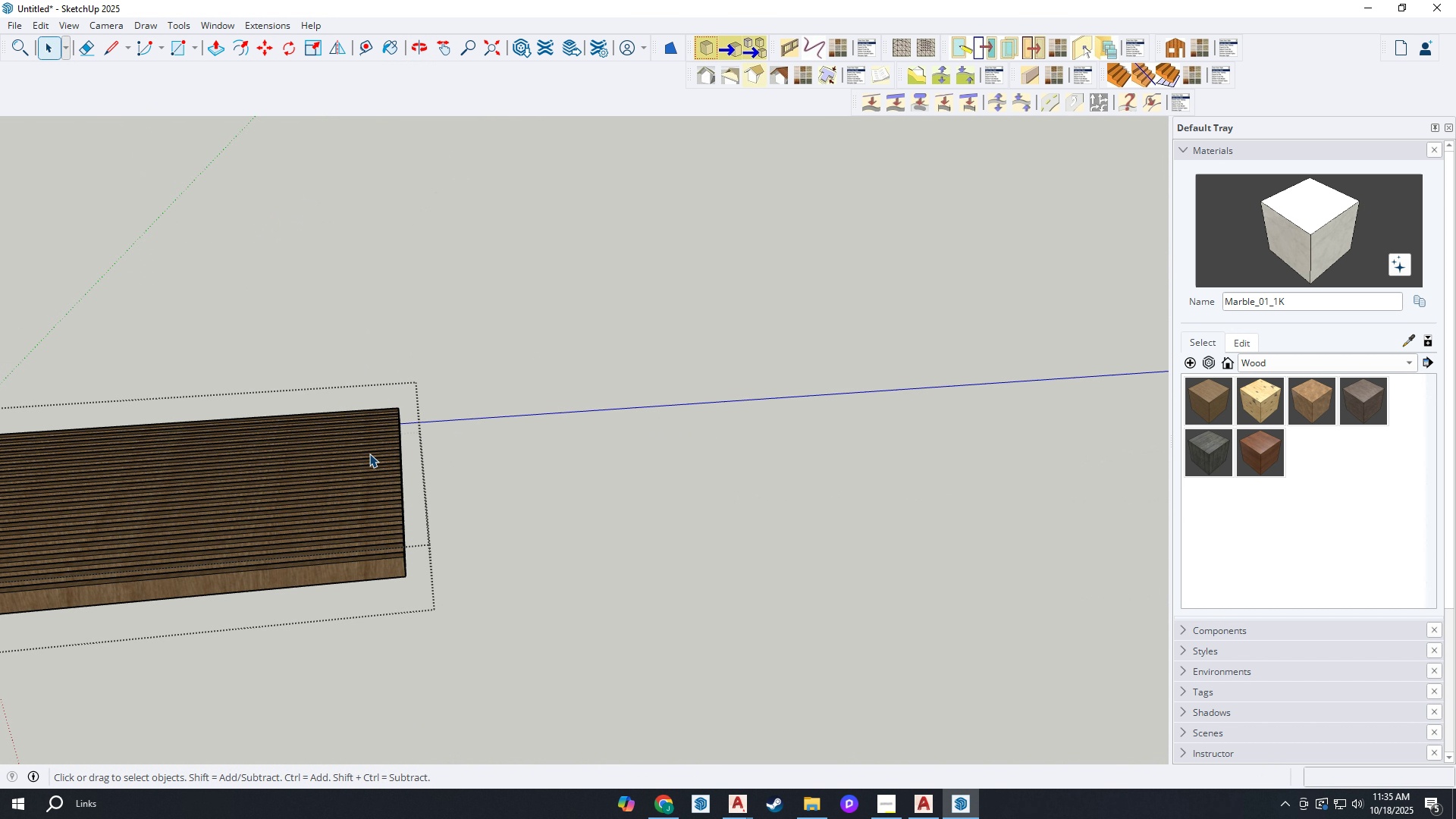 
double_click([369, 453])
 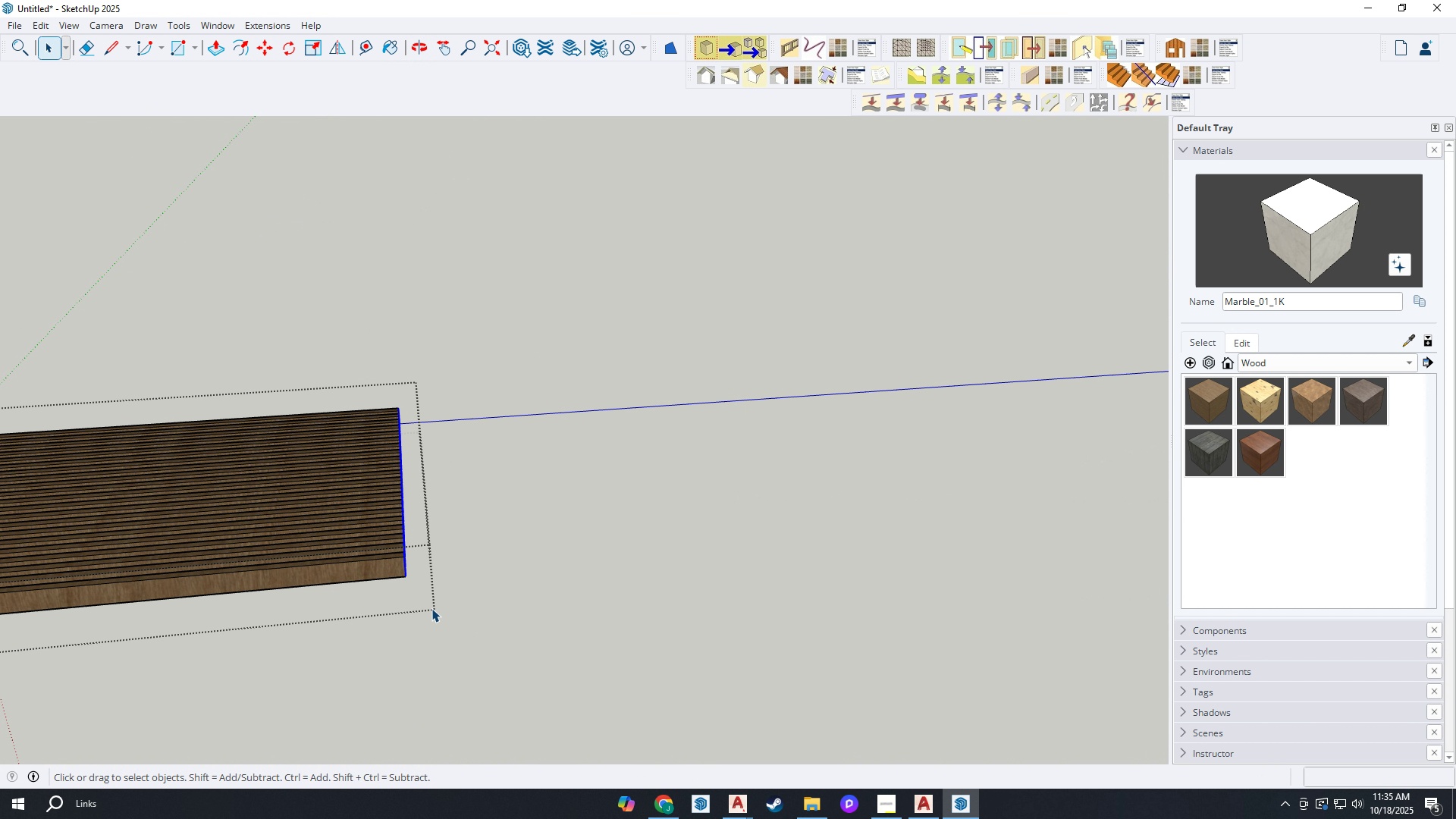 
key(M)
 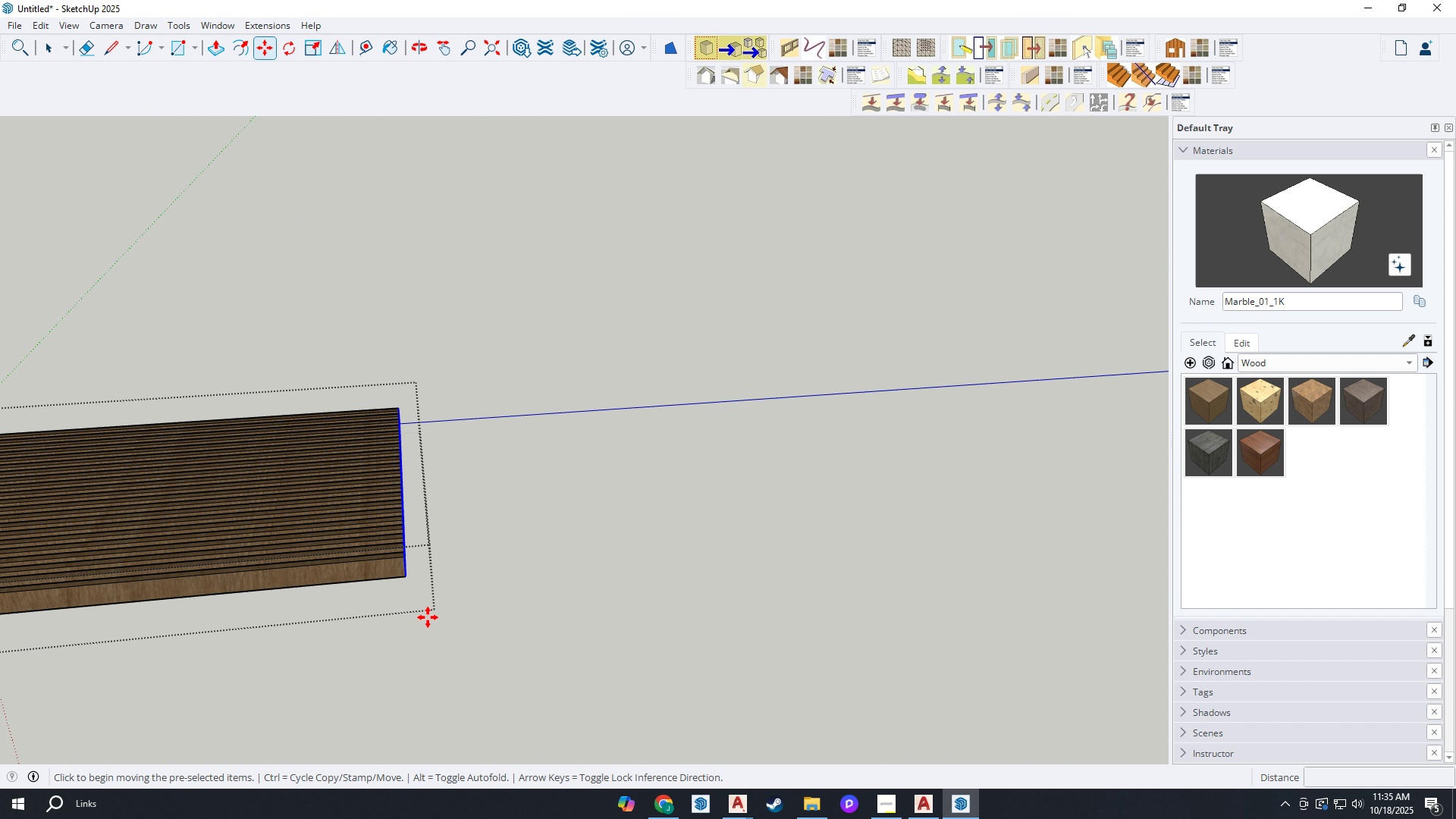 
left_click([428, 617])
 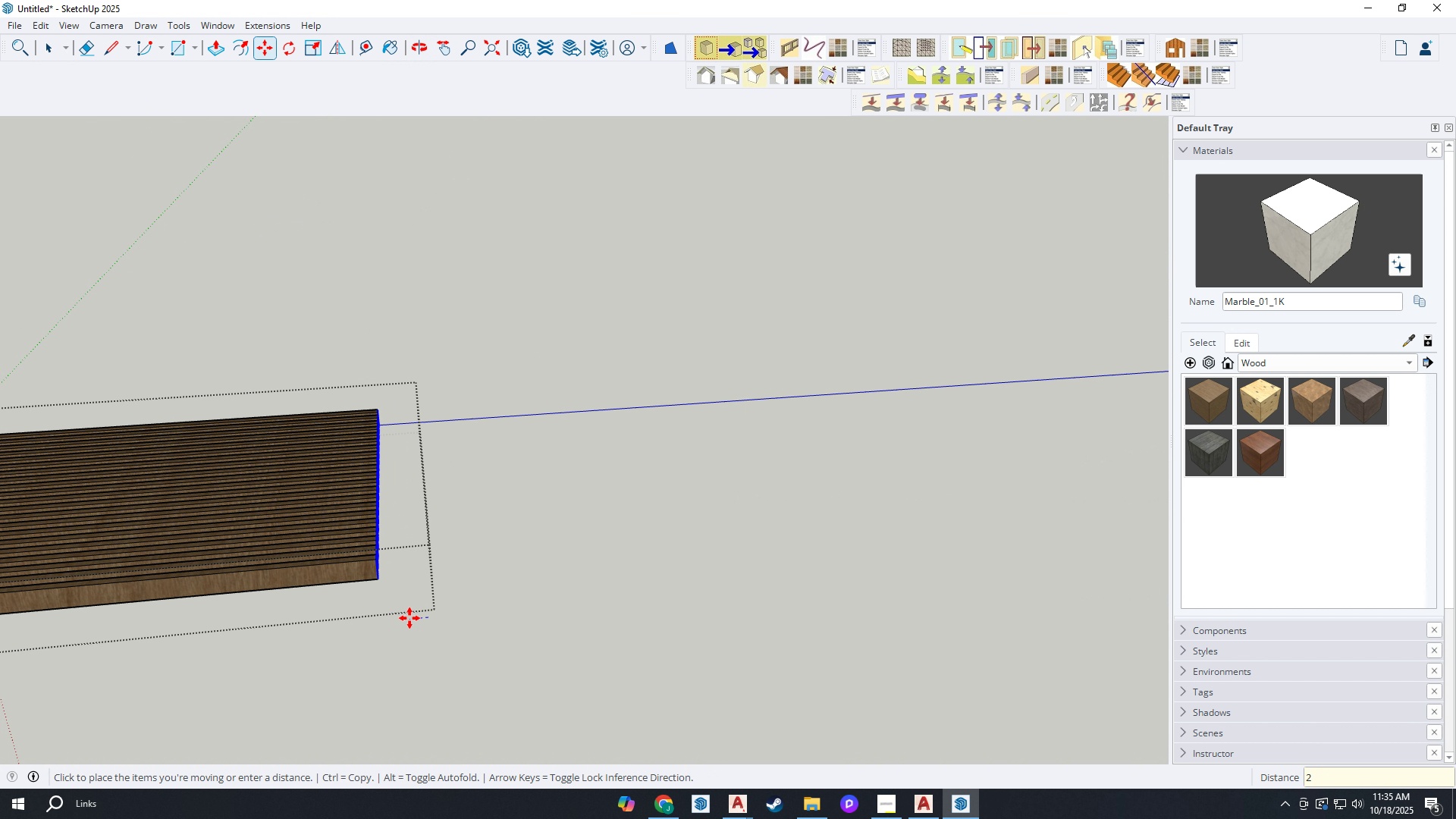 
type(00)
 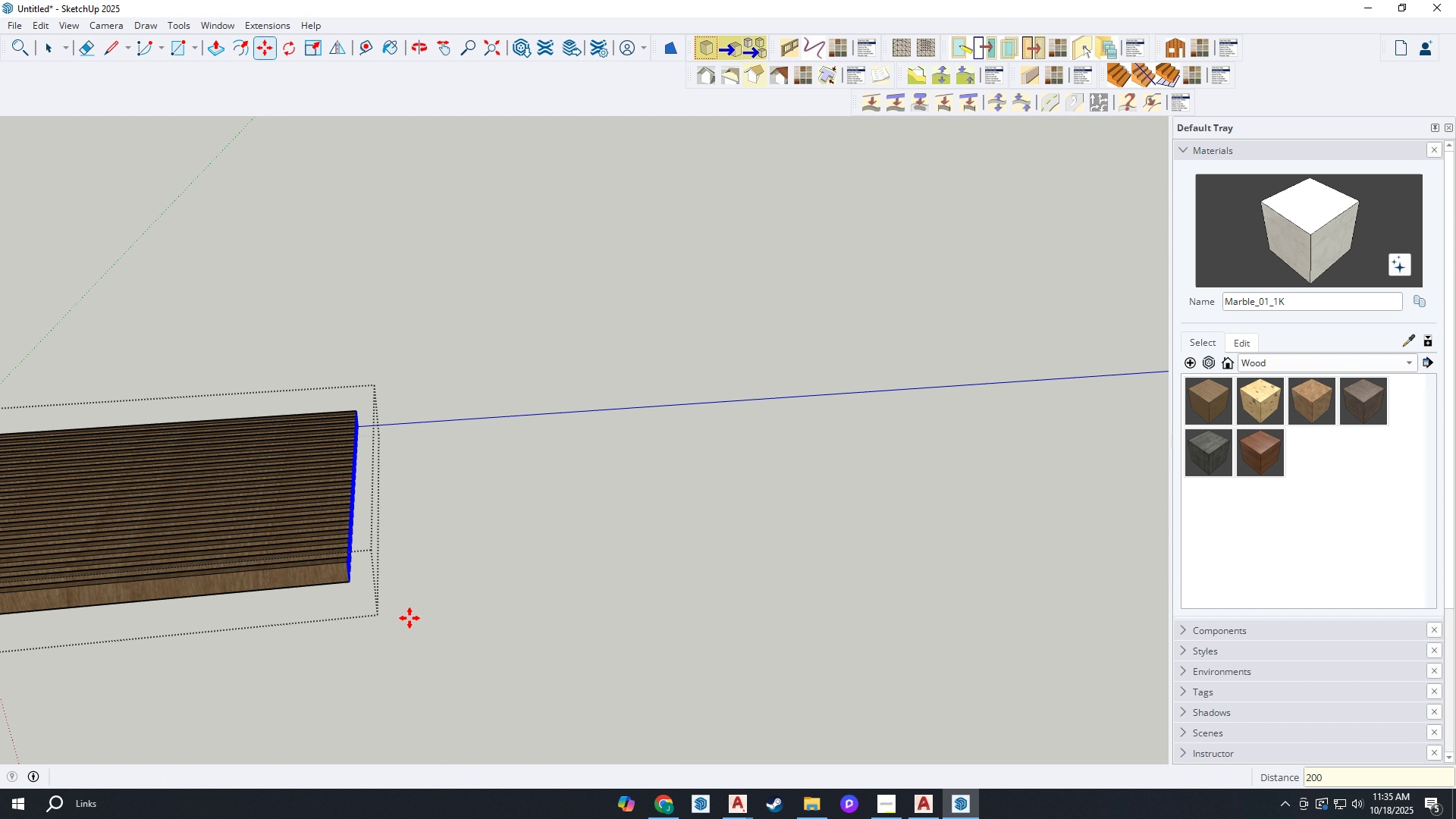 
key(Enter)
 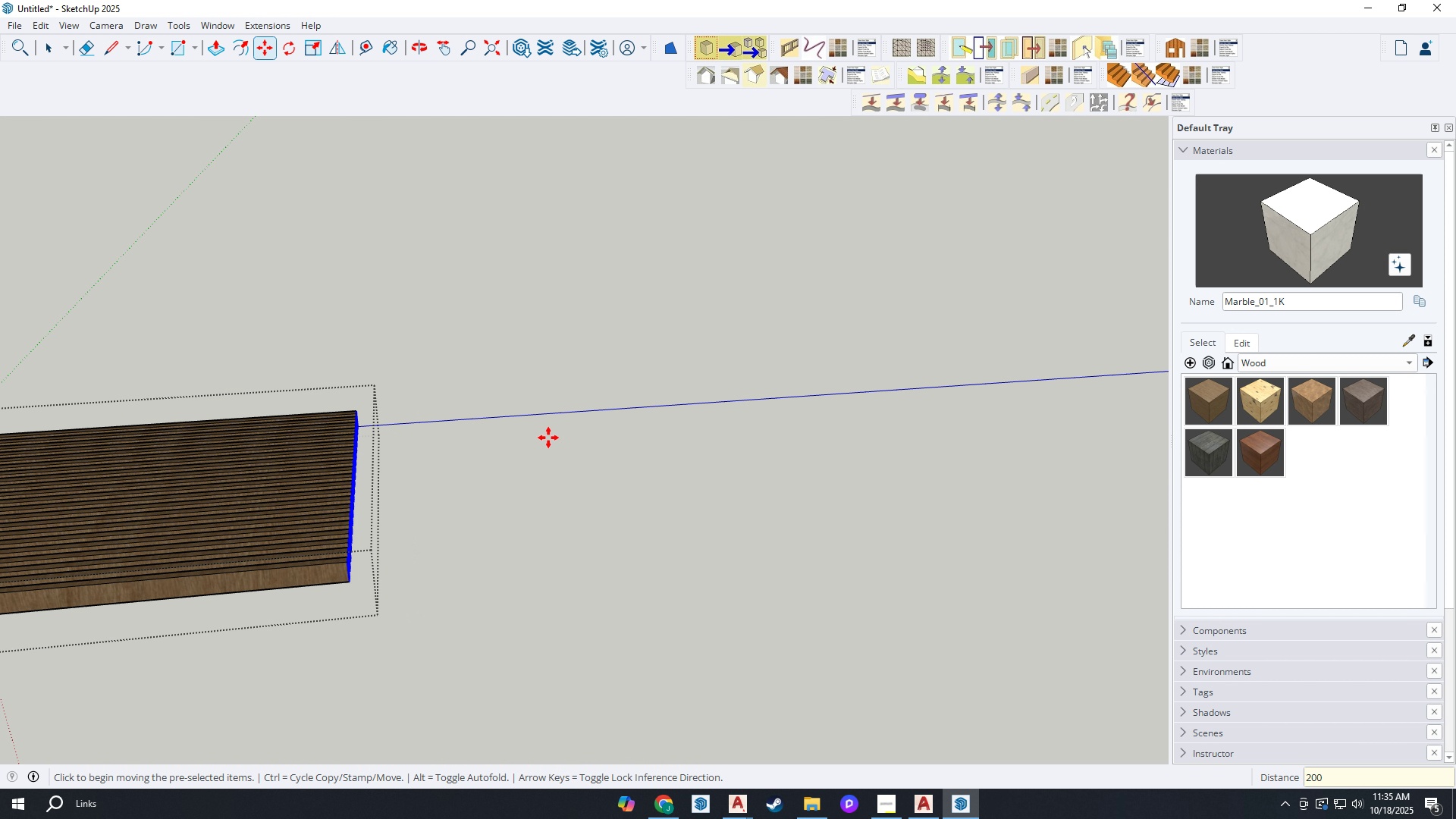 
scroll: coordinate [549, 438], scroll_direction: down, amount: 4.0
 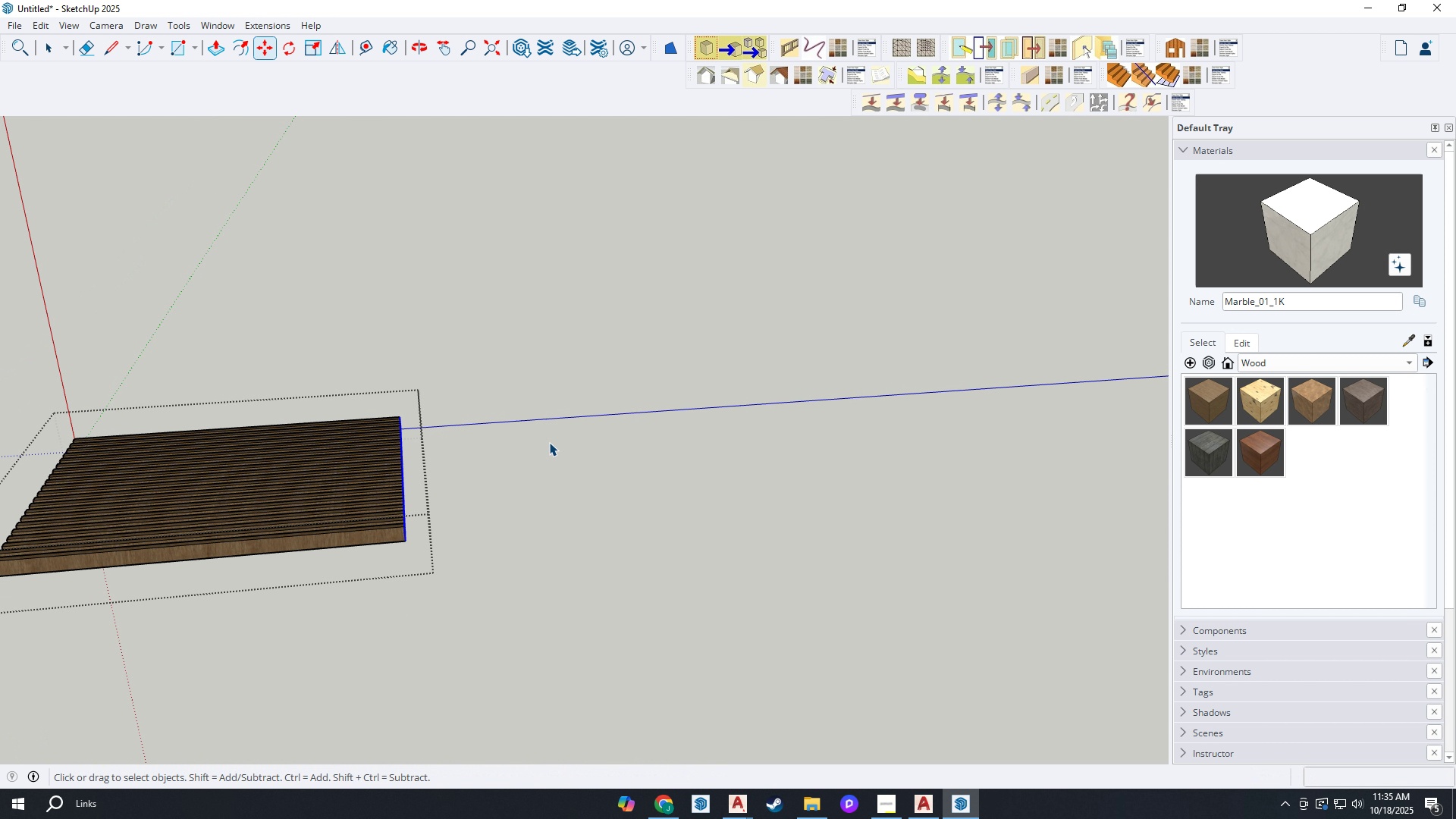 
key(Space)
 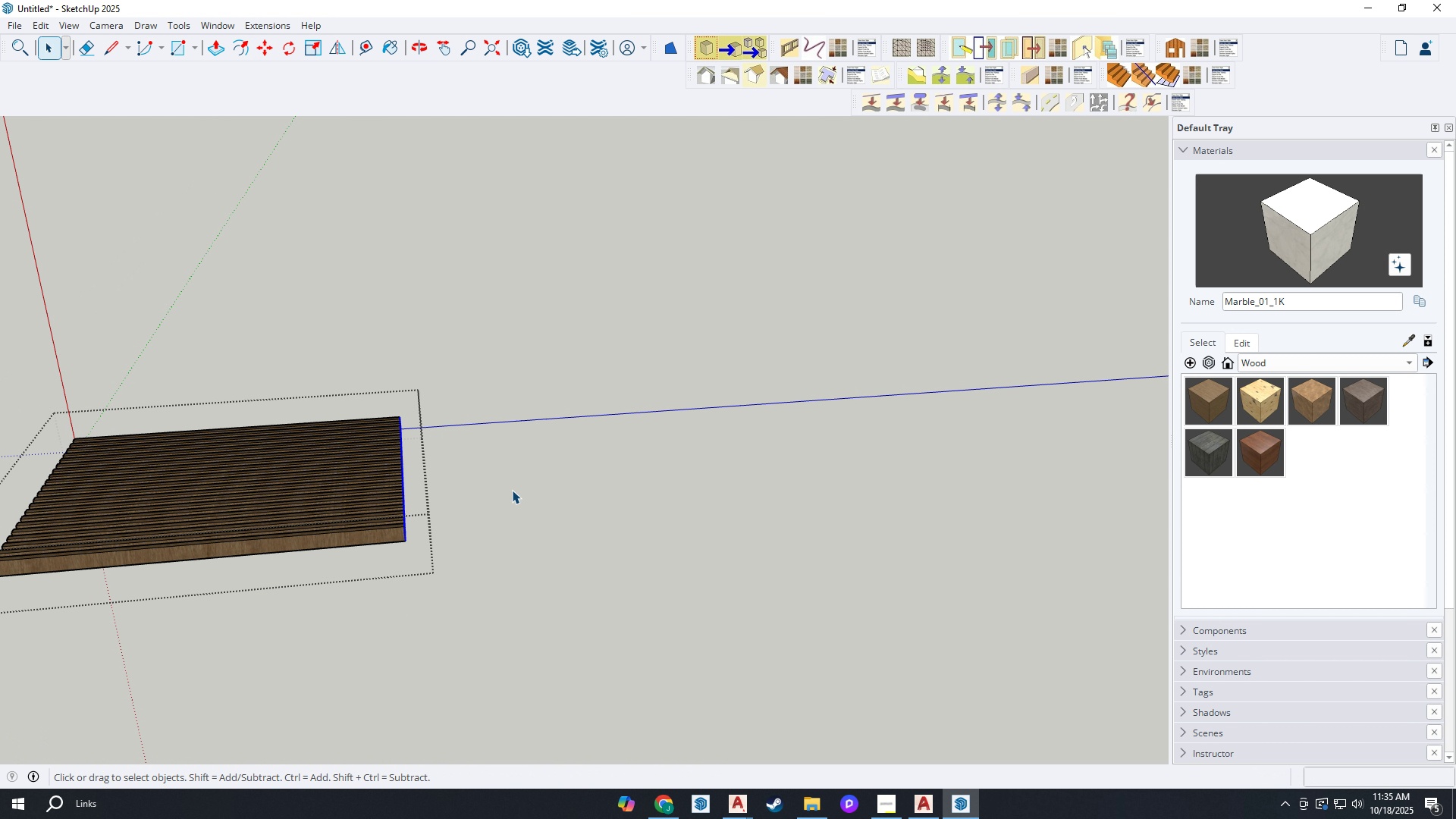 
key(Escape)
 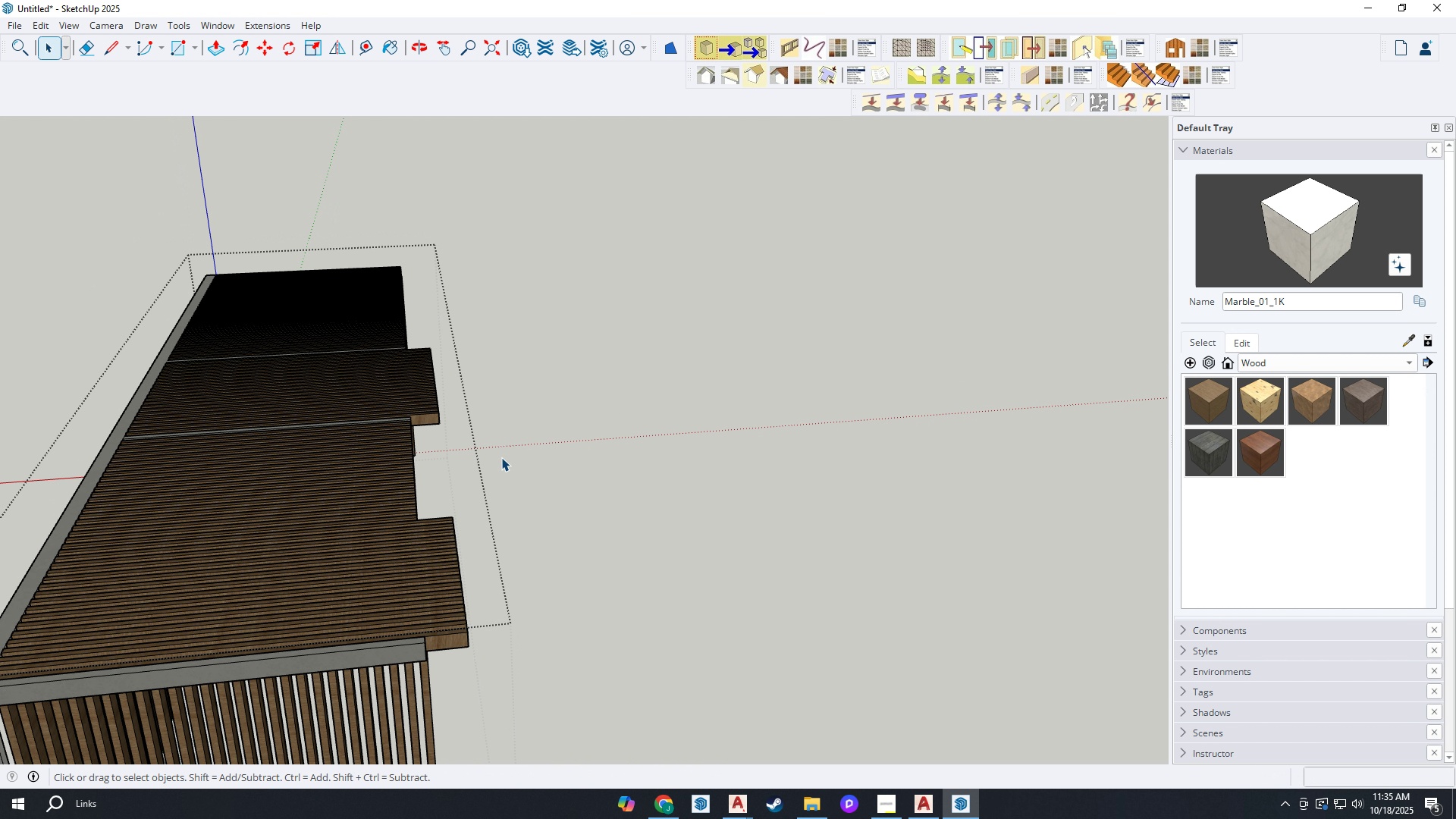 
scroll: coordinate [500, 459], scroll_direction: down, amount: 2.0
 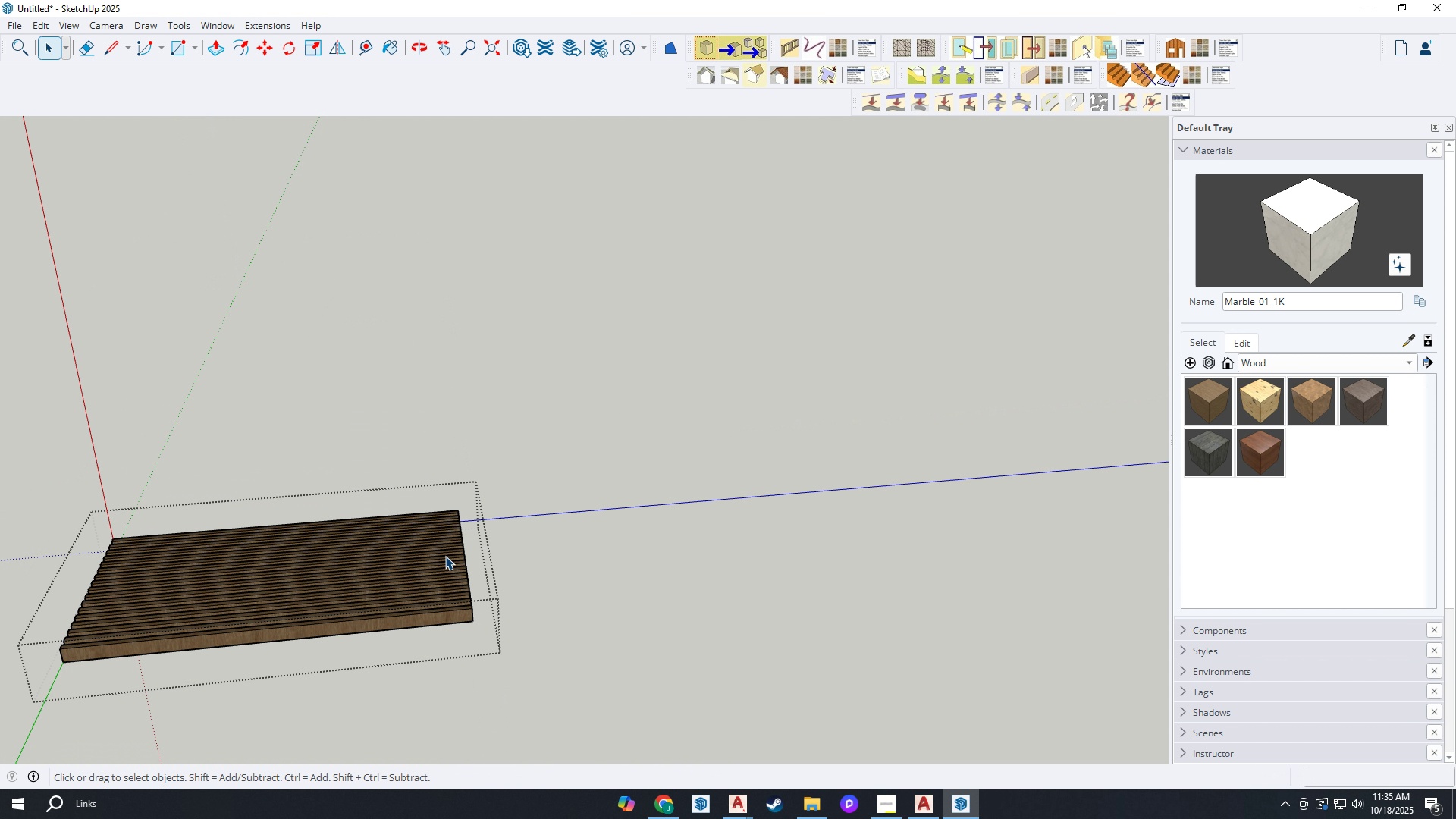 
double_click([445, 556])
 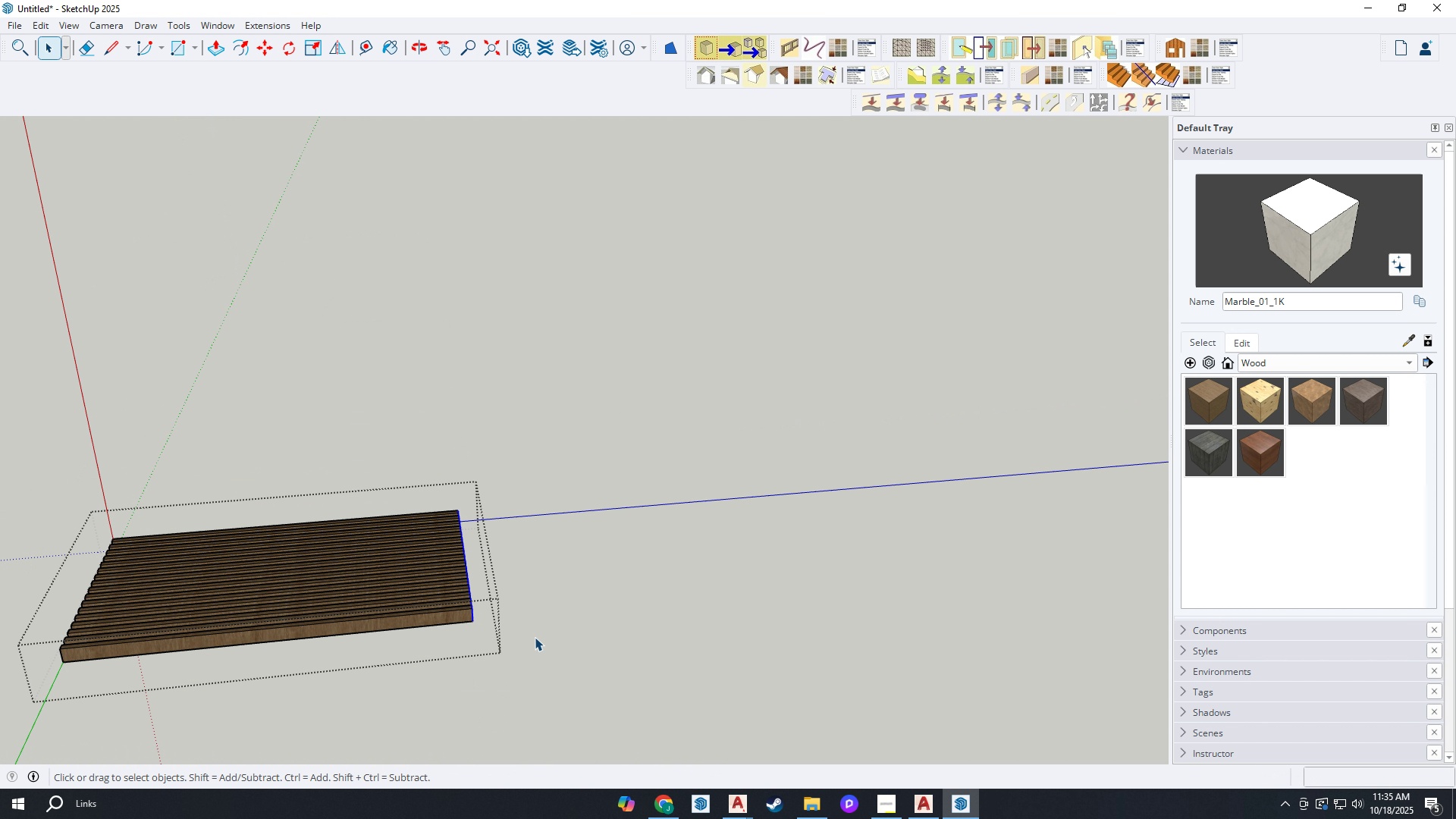 
scroll: coordinate [494, 612], scroll_direction: up, amount: 5.0
 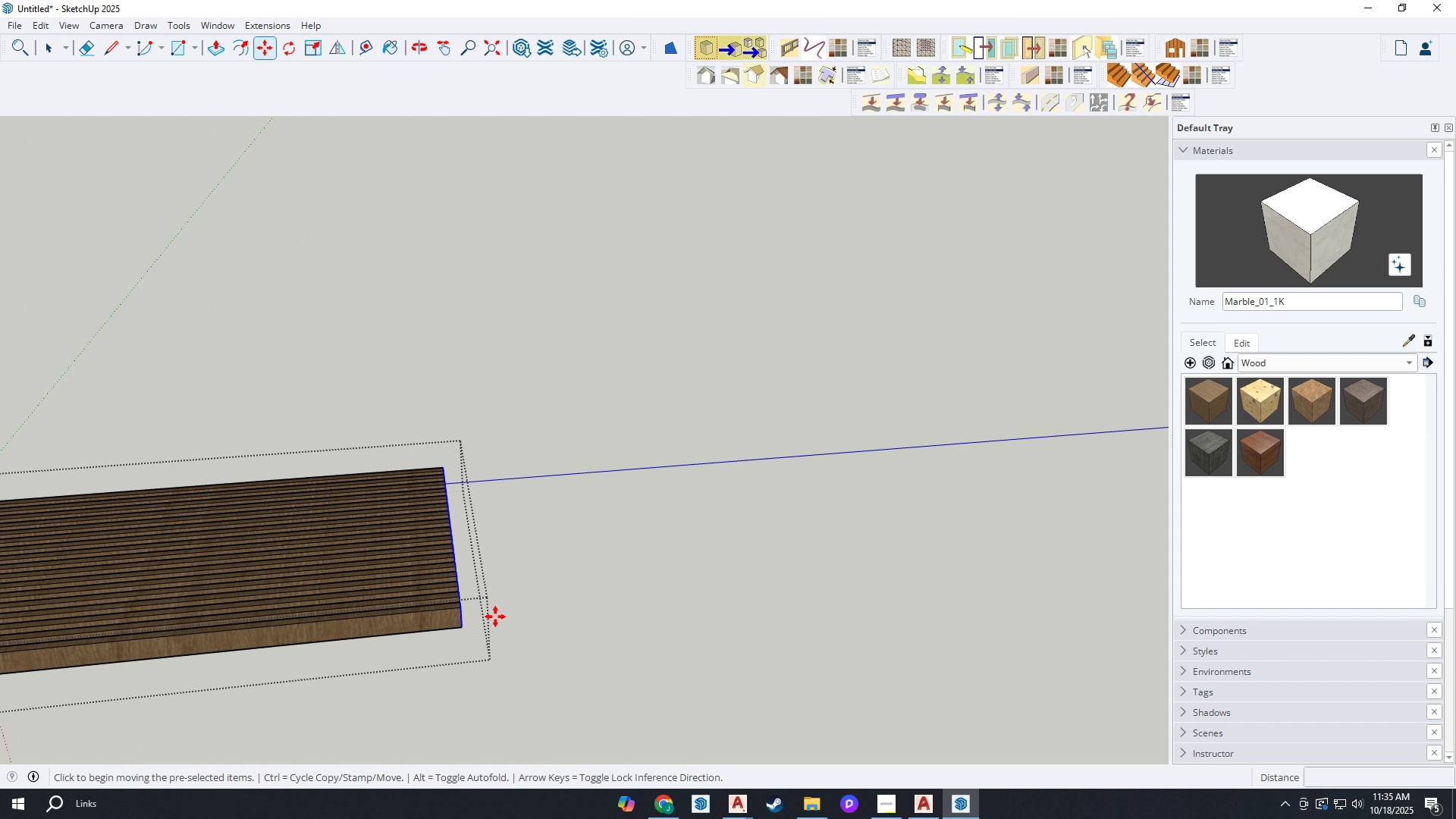 
key(M)
 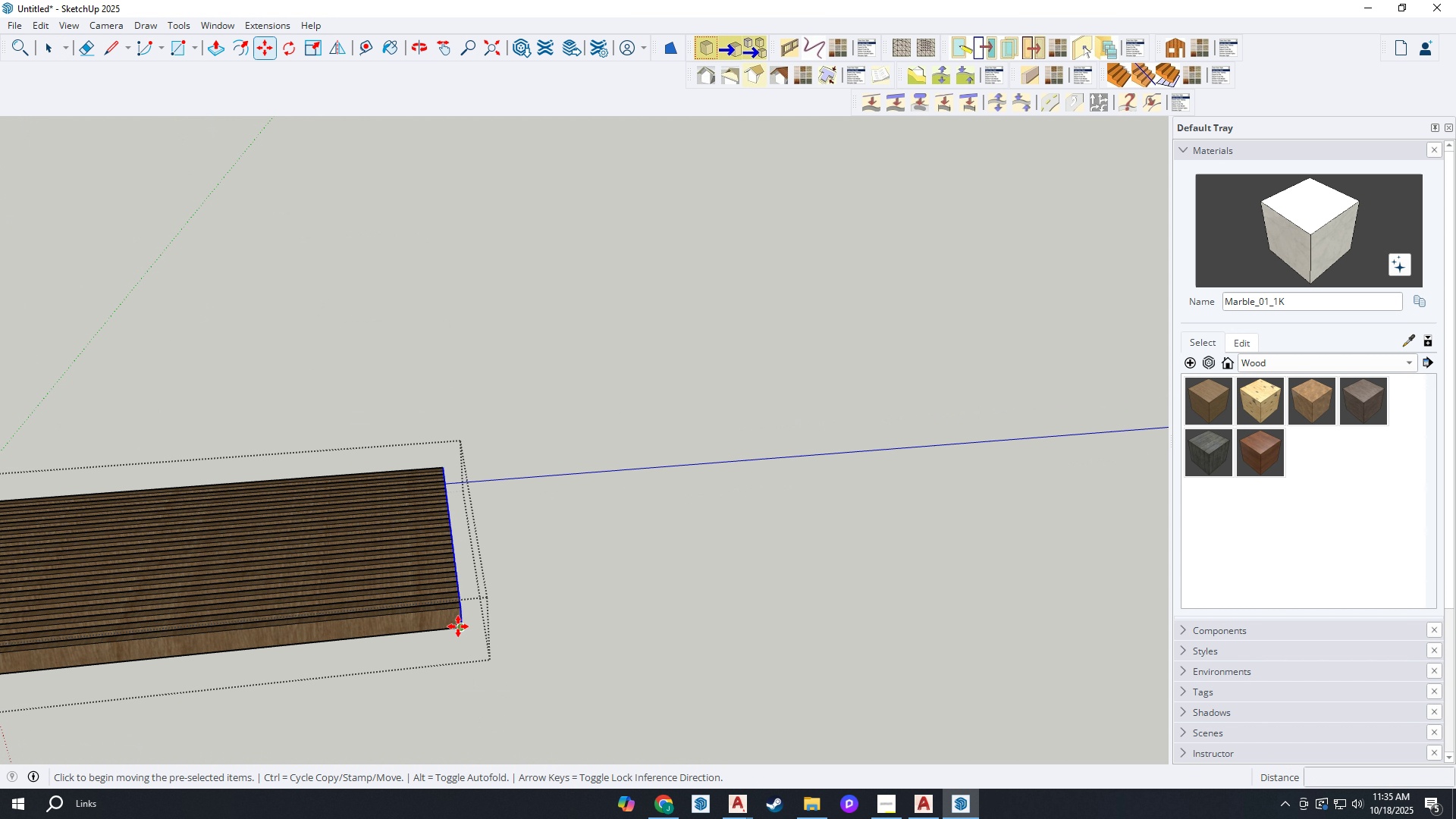 
left_click([458, 626])
 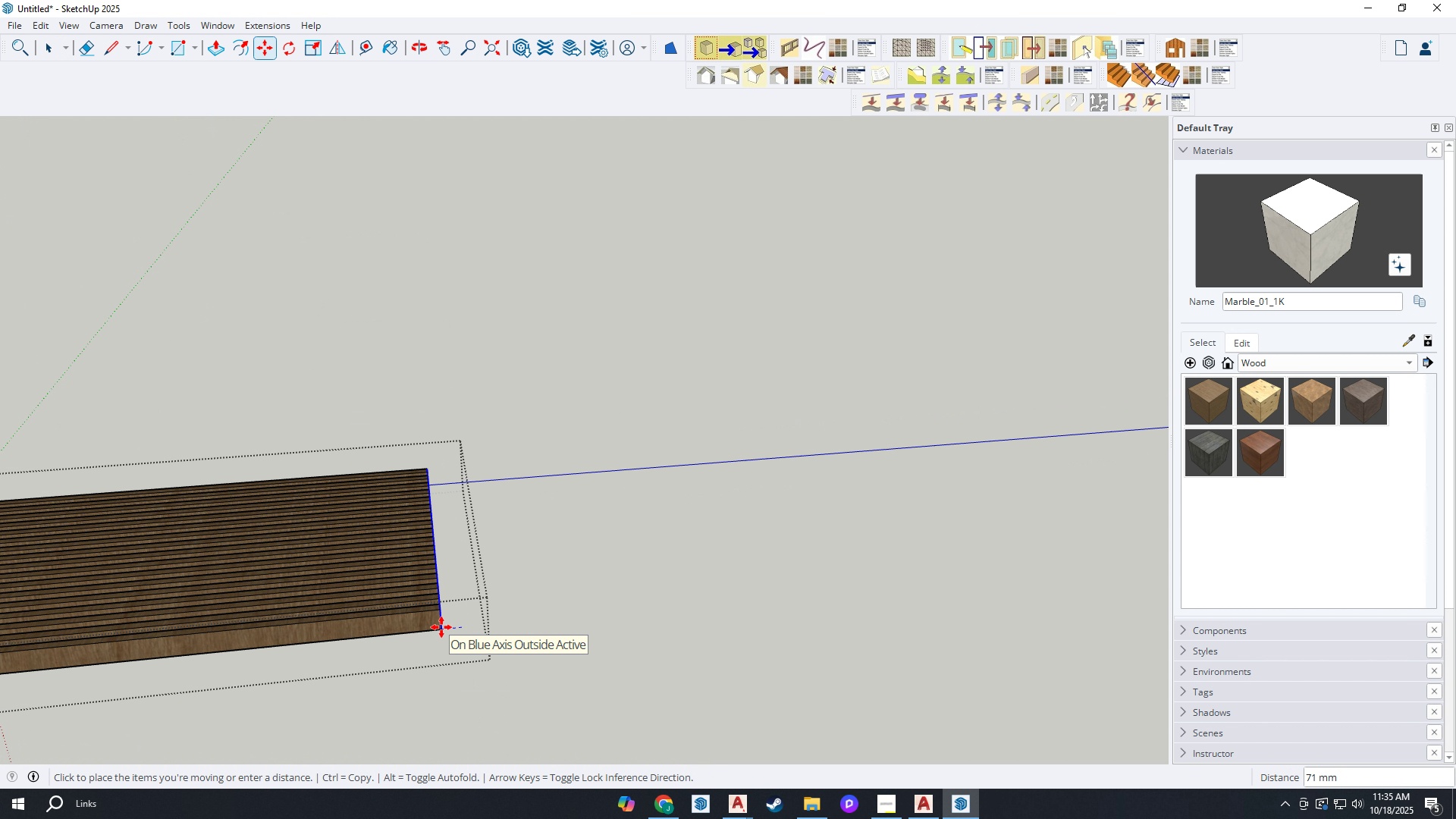 
type(200)
 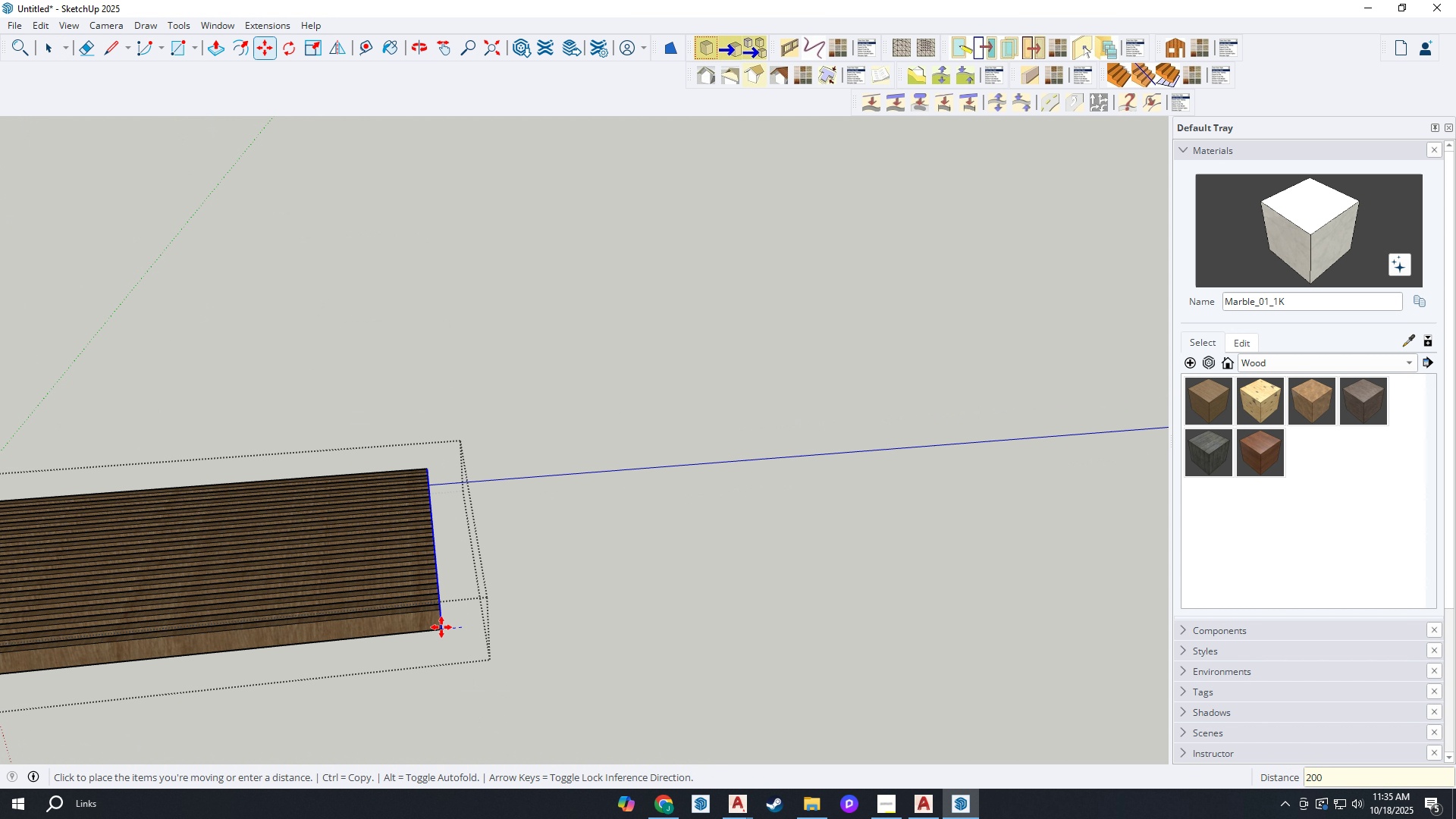 
key(Enter)
 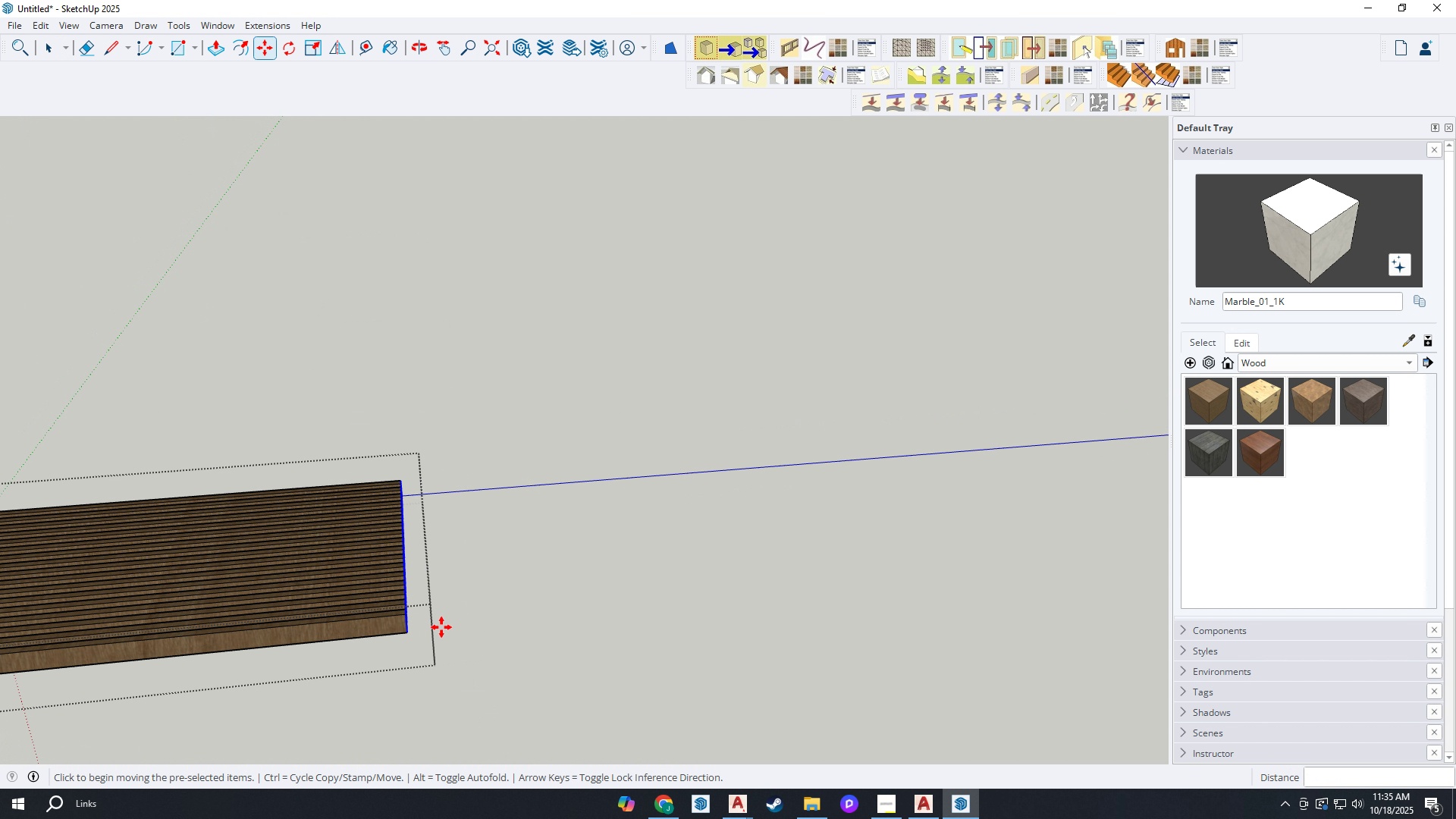 
scroll: coordinate [441, 627], scroll_direction: down, amount: 3.0
 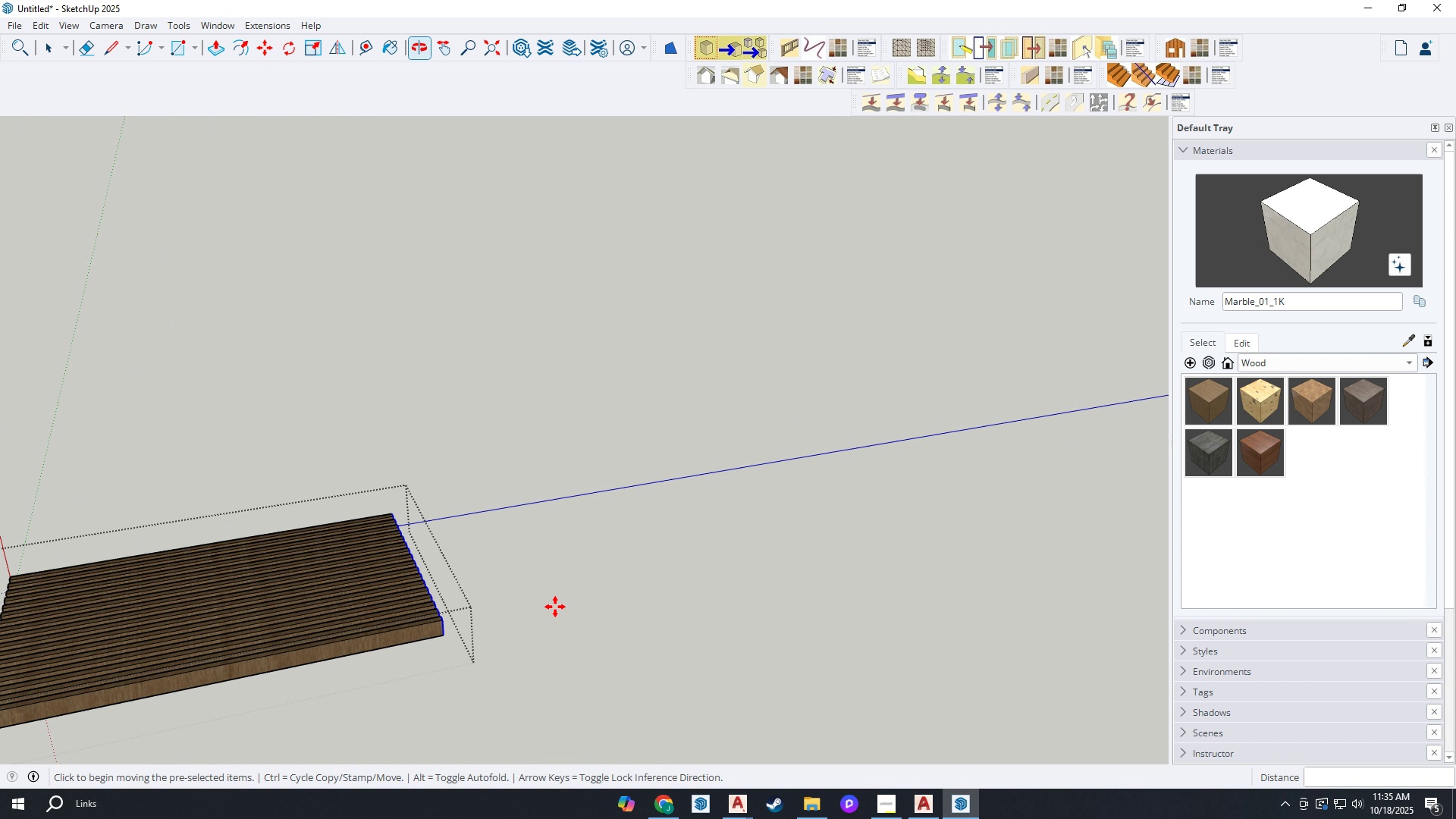 
key(Space)
 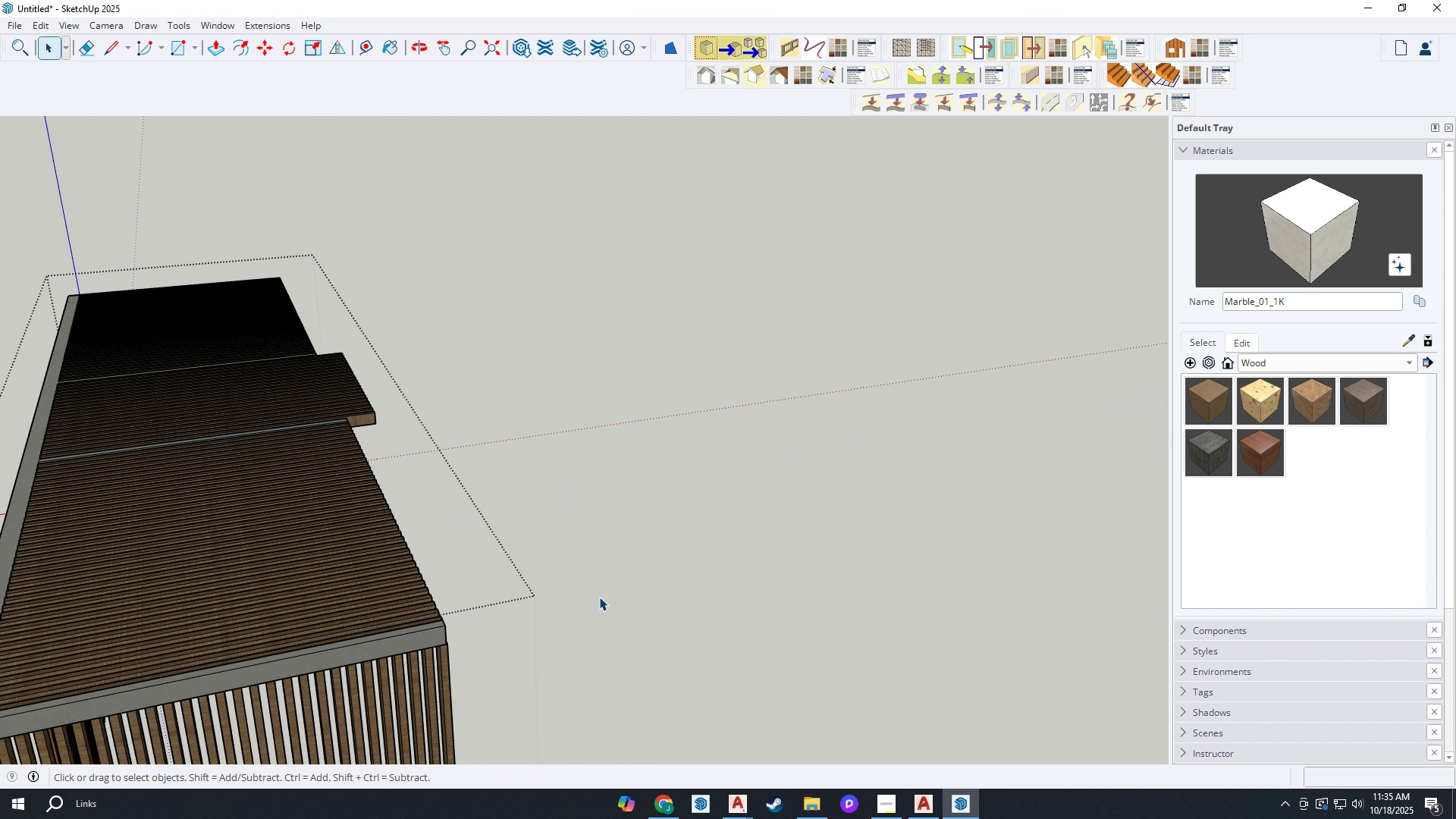 
key(Escape)
 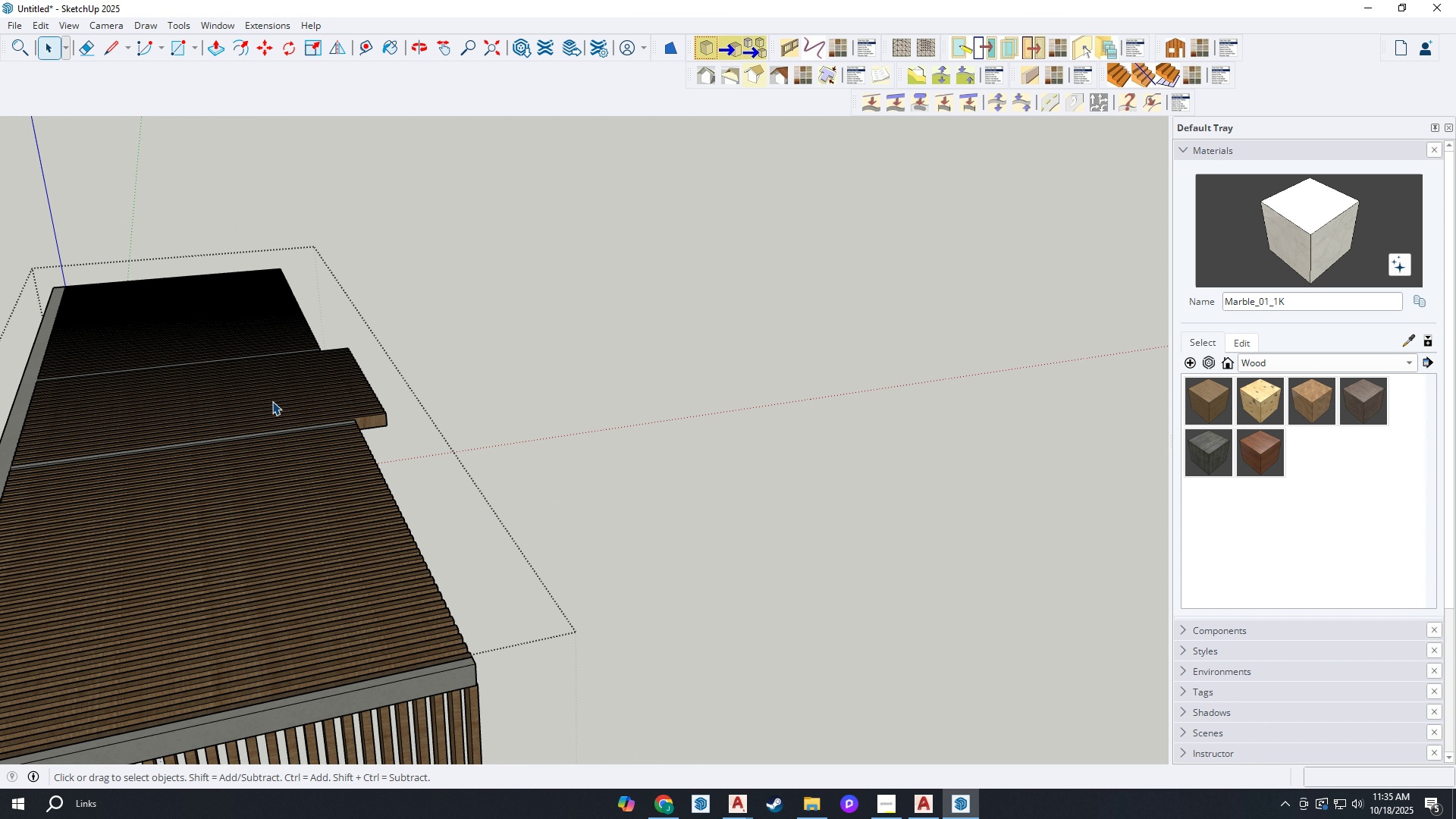 
scroll: coordinate [425, 673], scroll_direction: up, amount: 13.0
 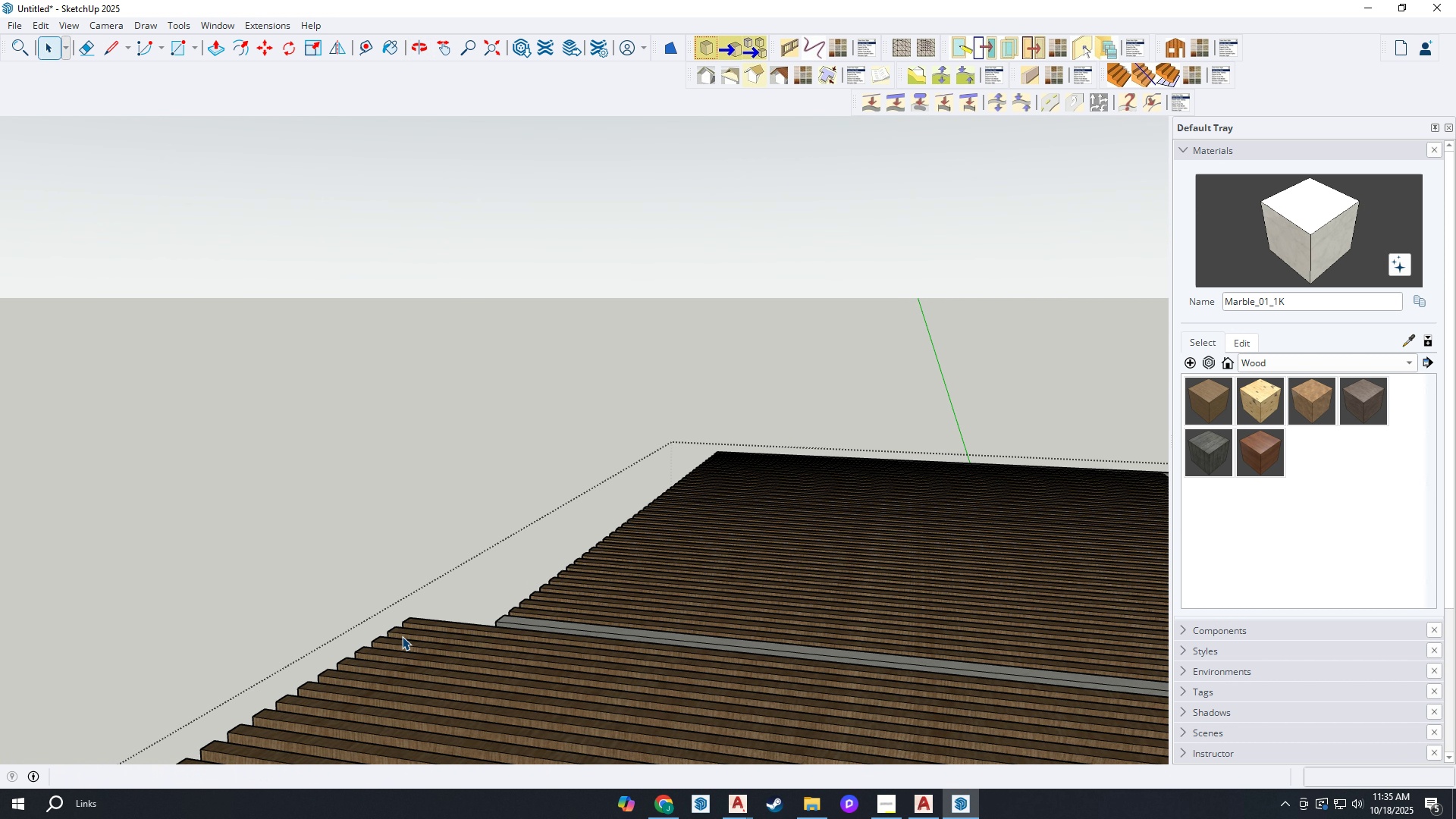 
key(Shift+ShiftLeft)
 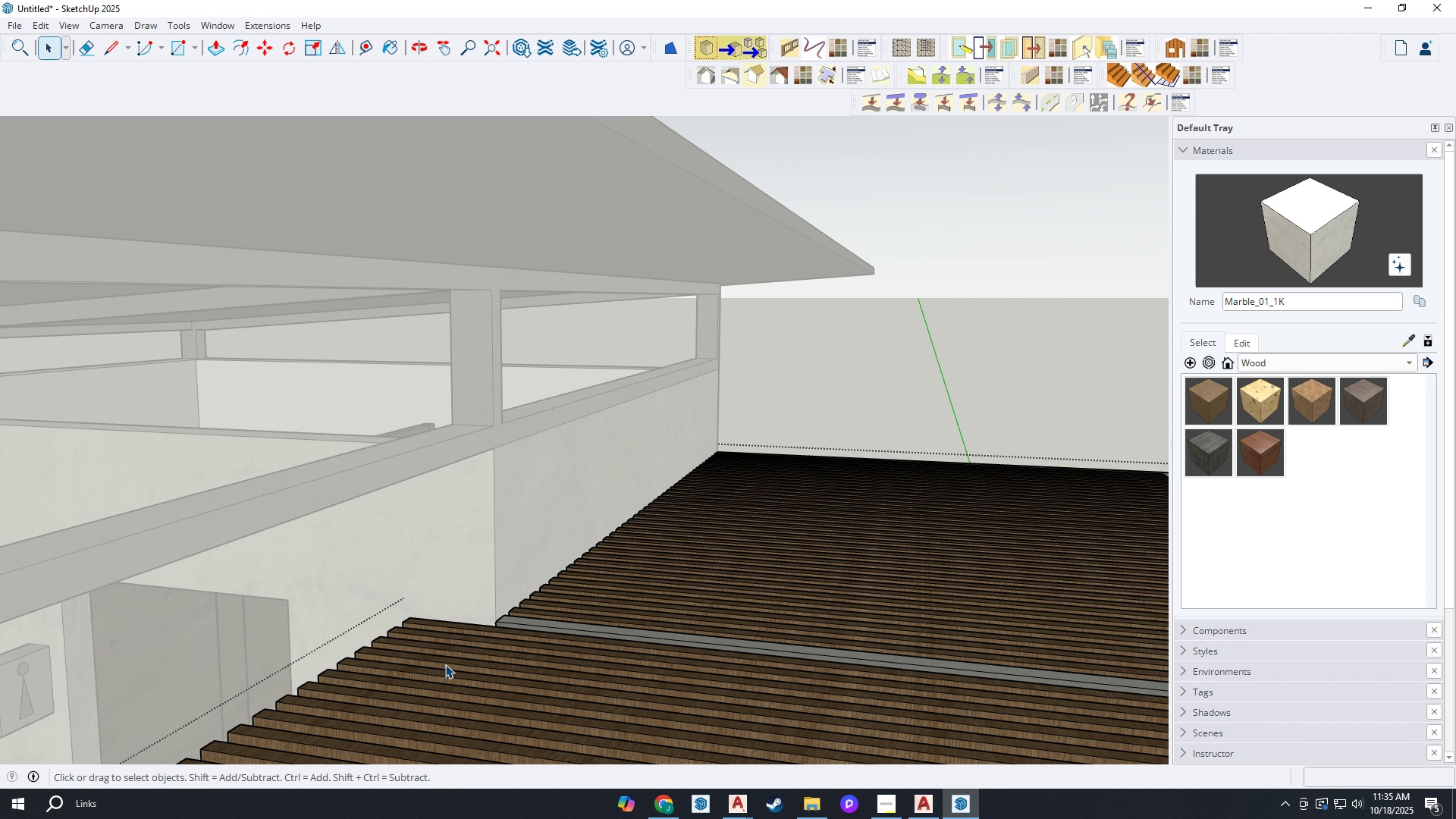 
key(Period)
 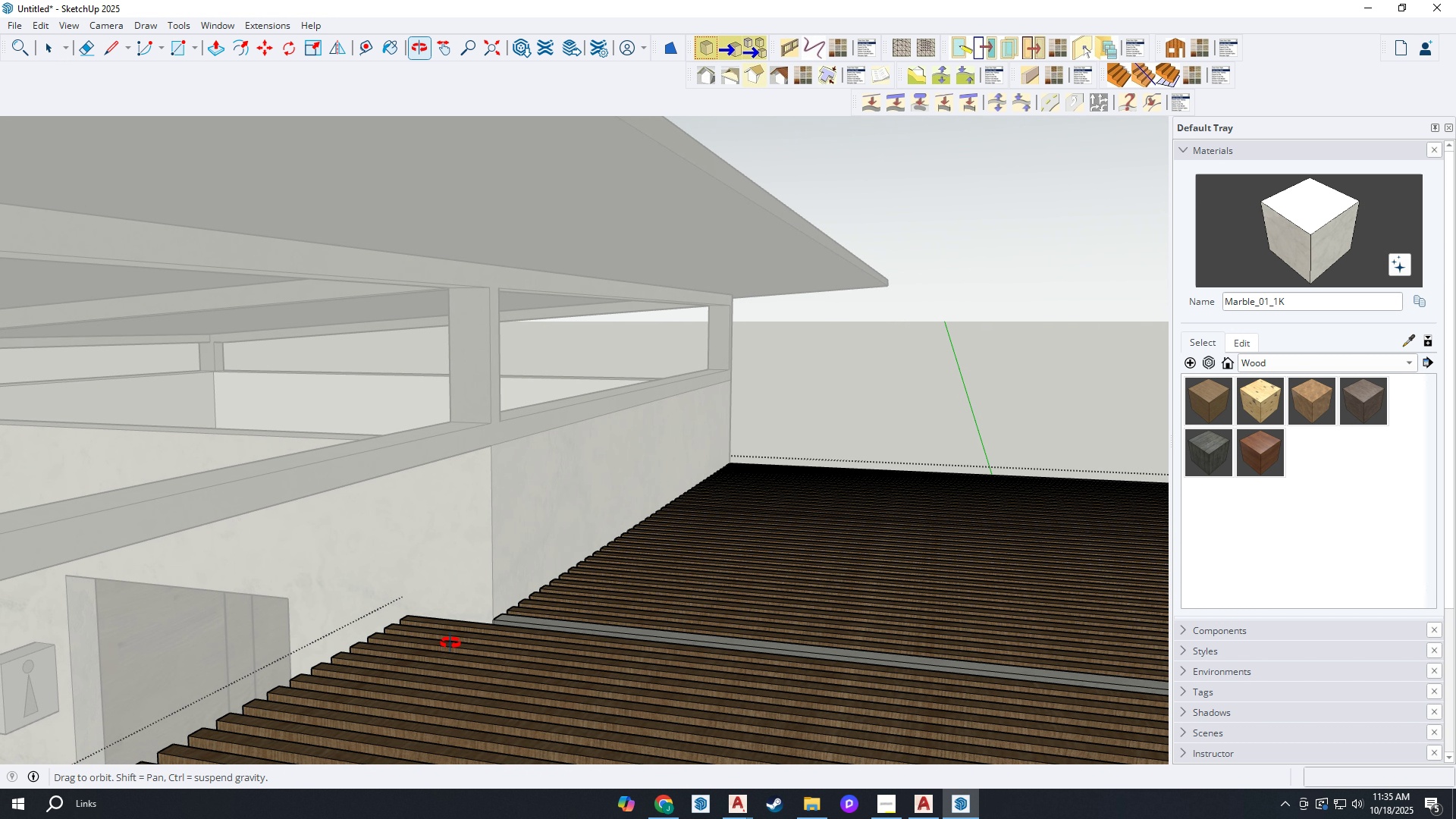 
key(H)
 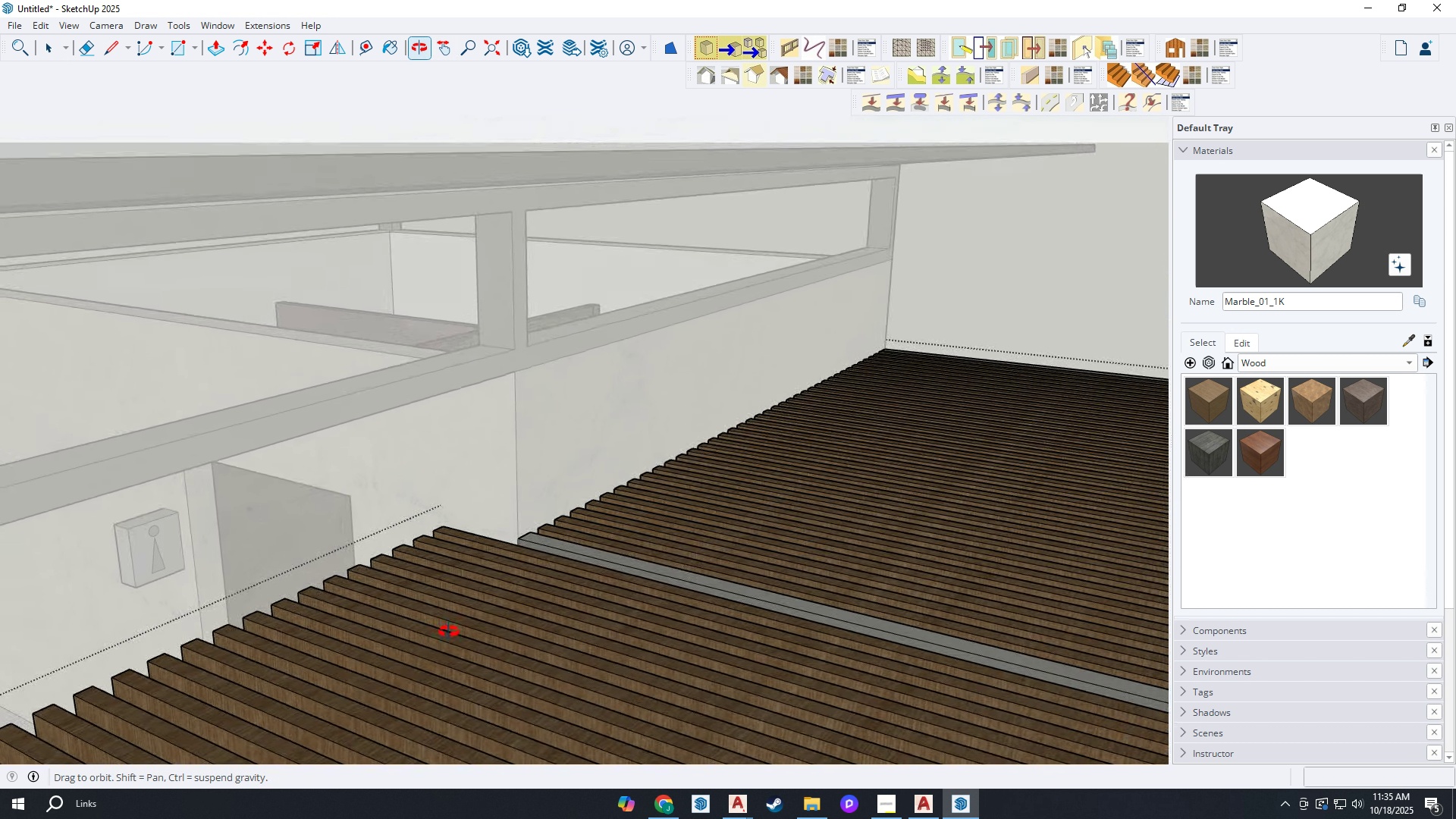 
scroll: coordinate [472, 569], scroll_direction: up, amount: 1.0
 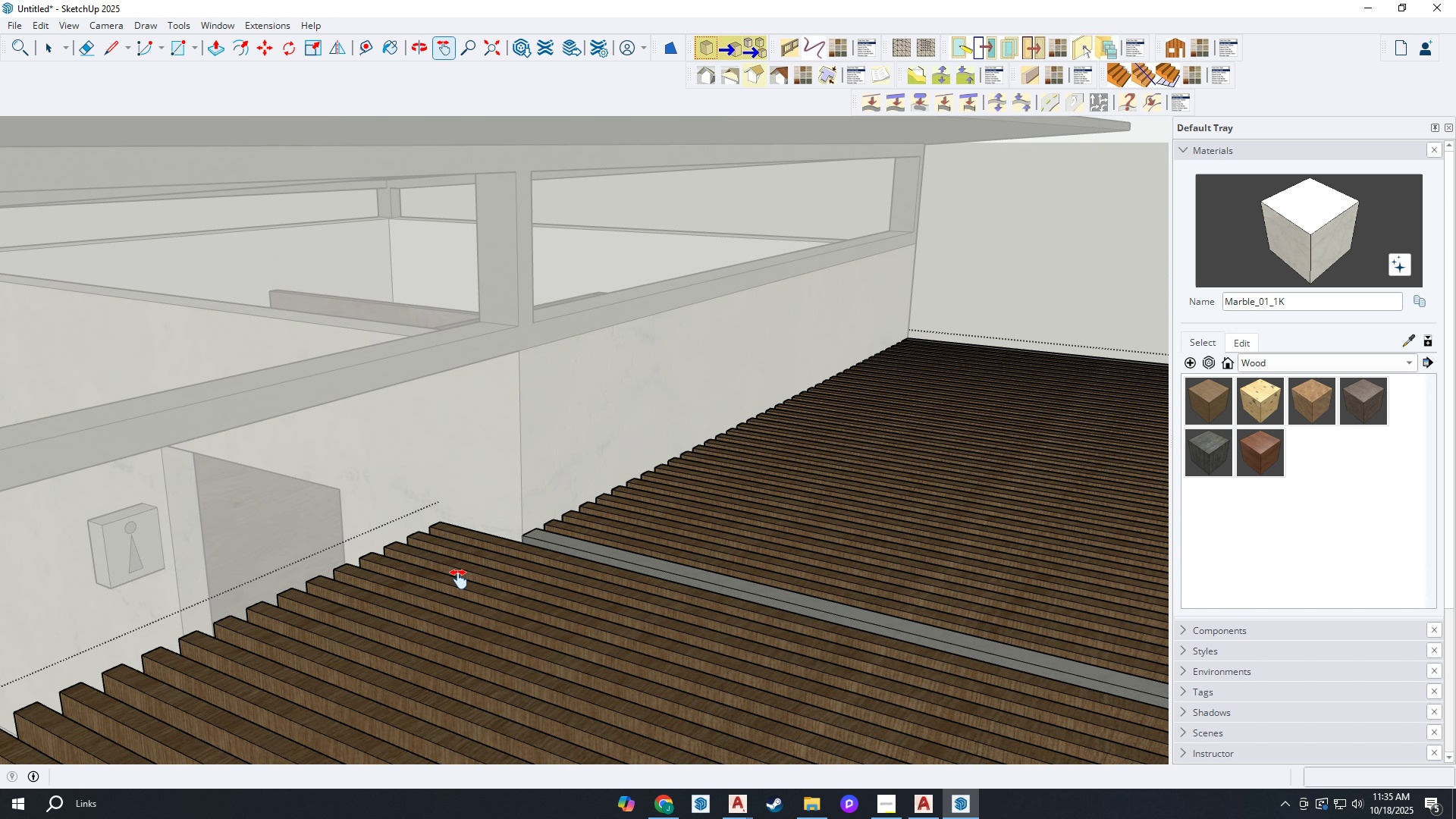 
key(Space)
 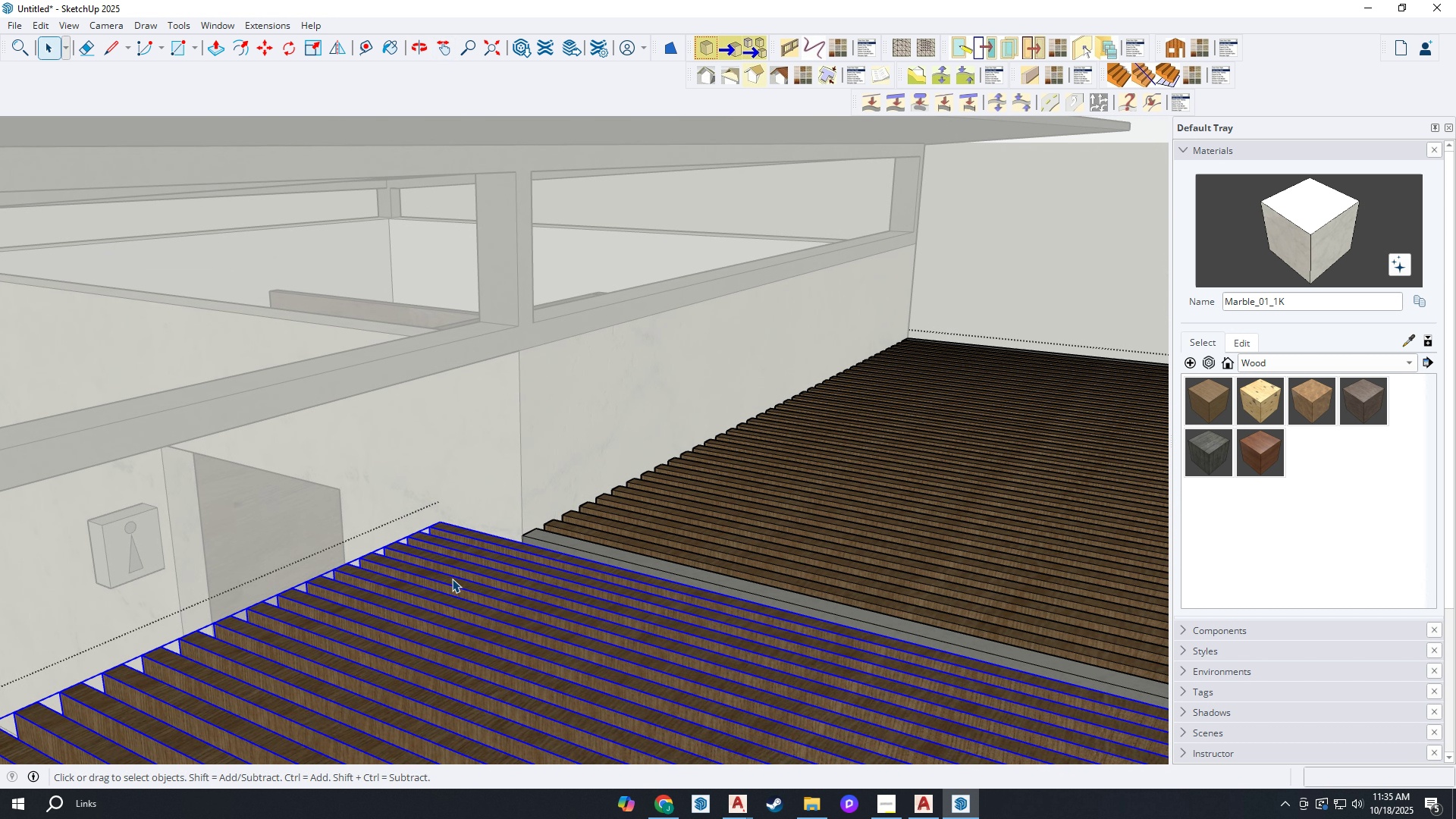 
left_click([452, 579])
 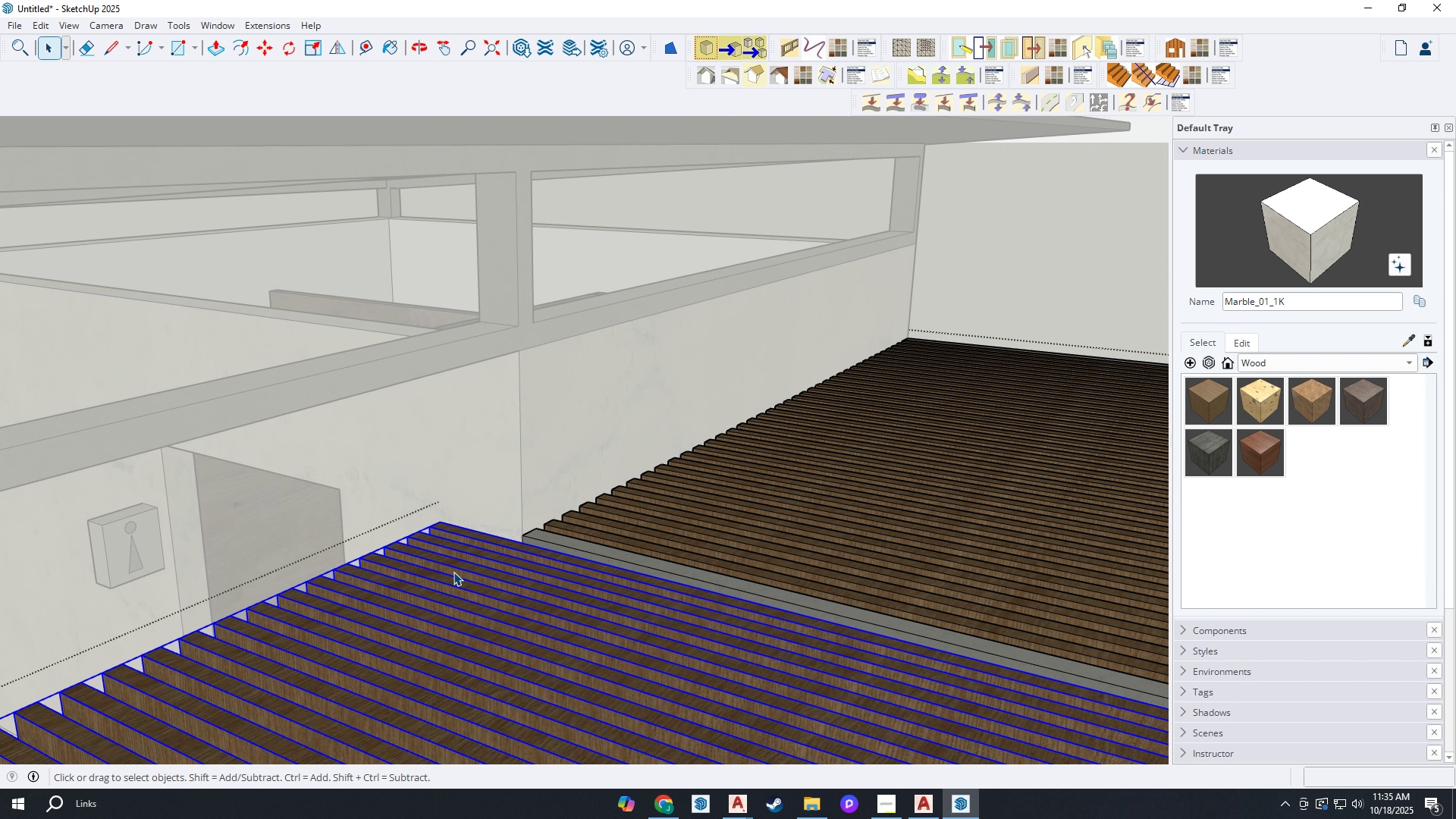 
scroll: coordinate [453, 572], scroll_direction: down, amount: 2.0
 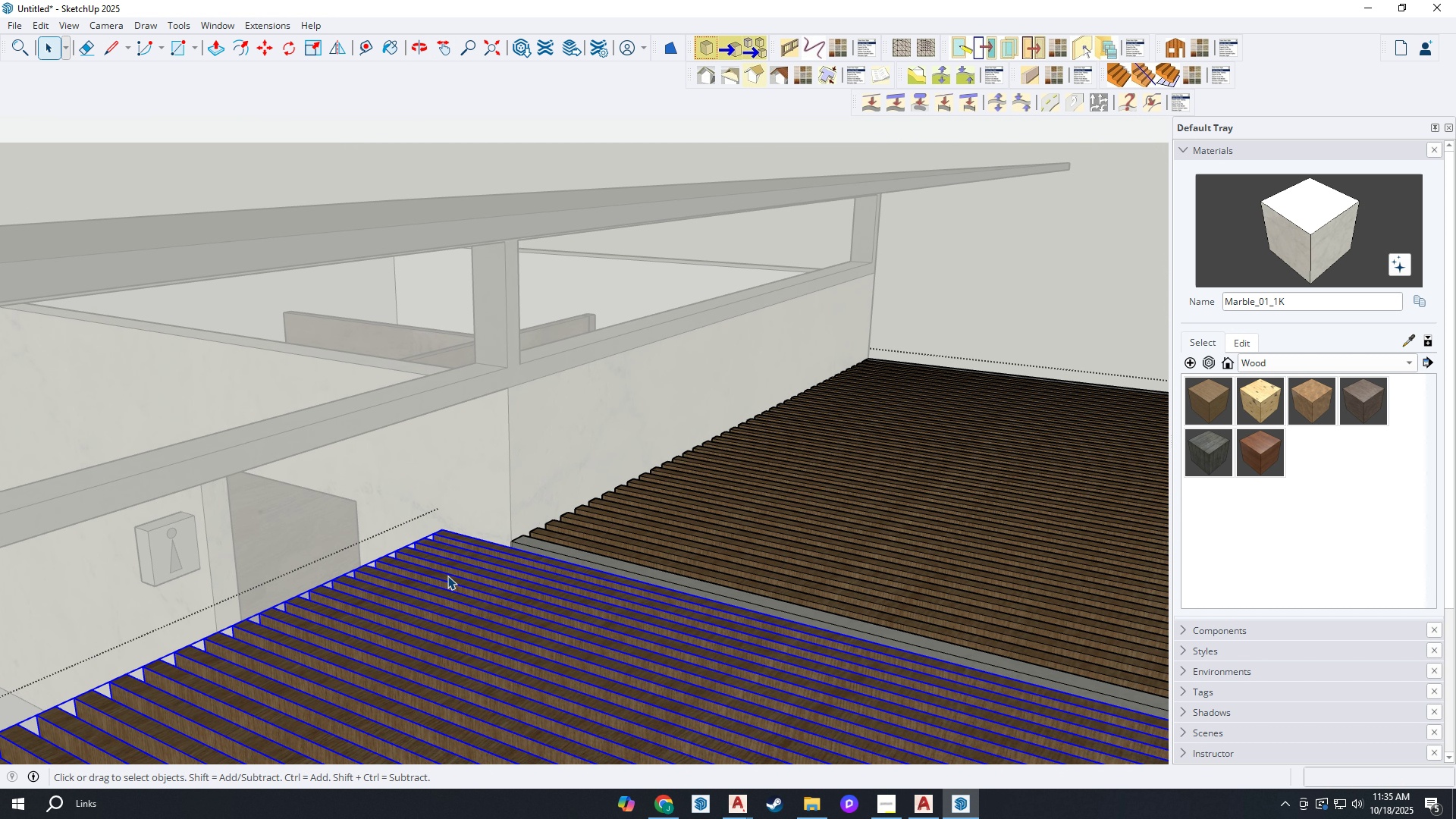 
double_click([447, 576])
 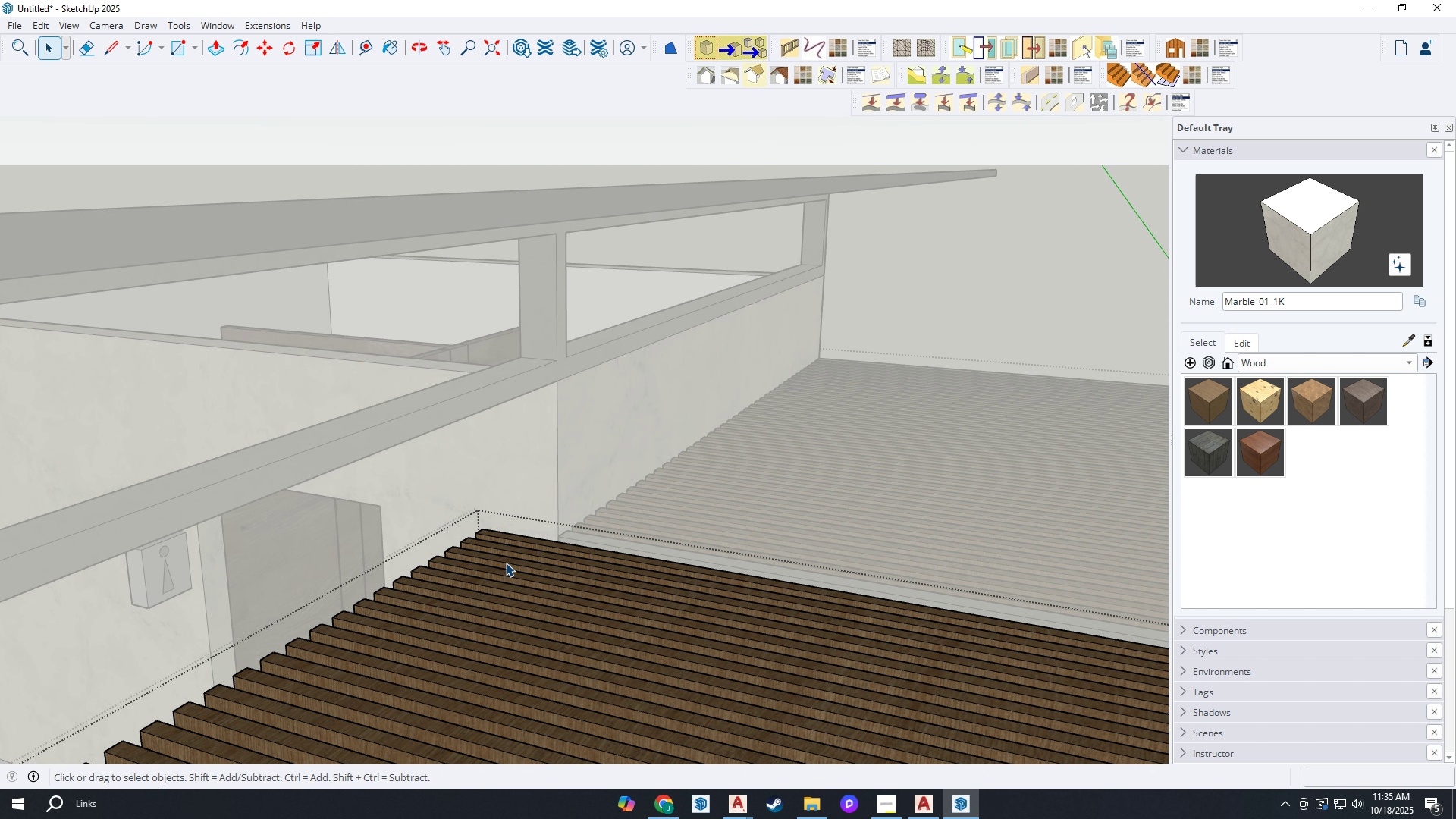 
key(Shift+ShiftLeft)
 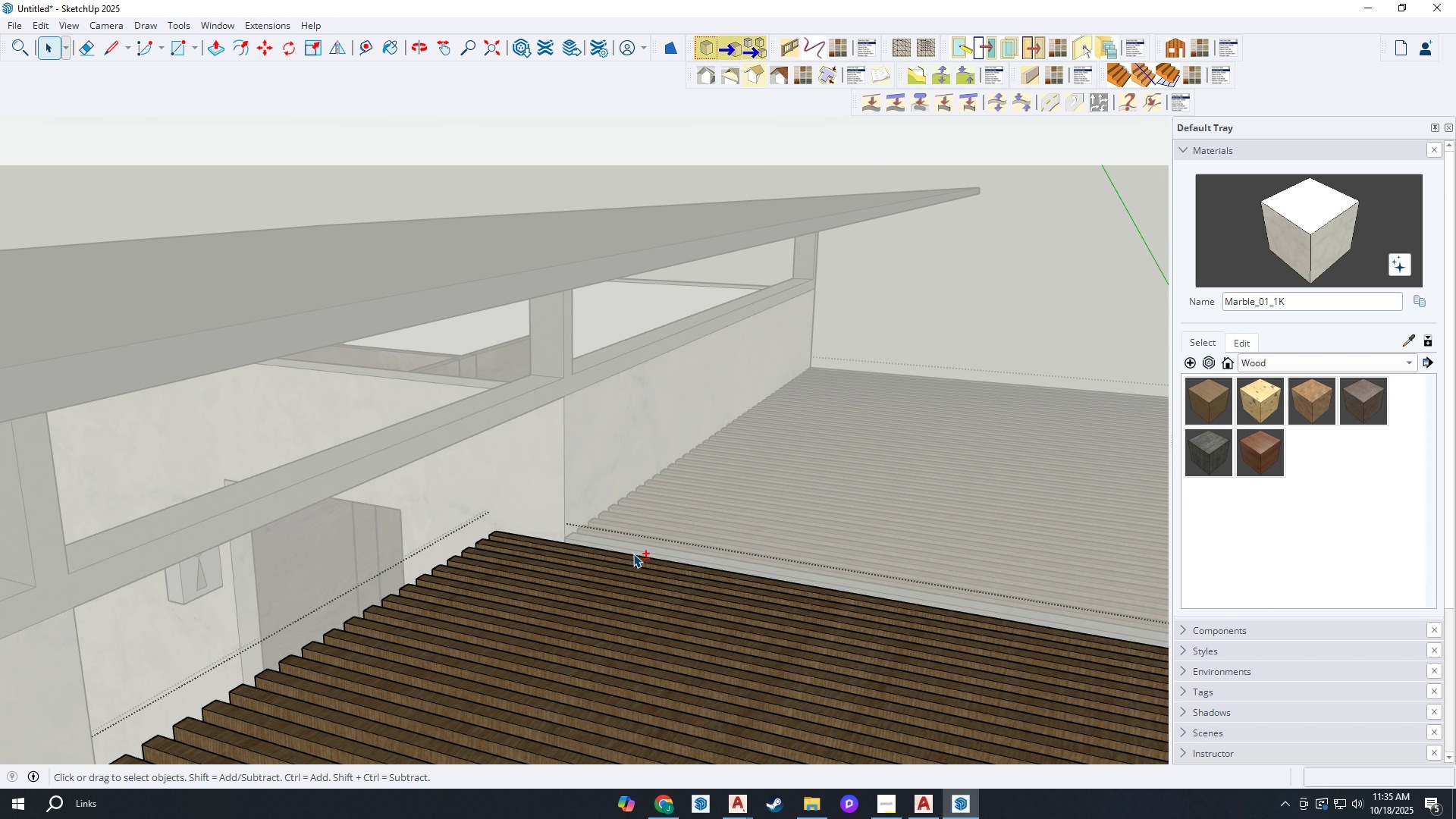 
scroll: coordinate [634, 629], scroll_direction: down, amount: 8.0
 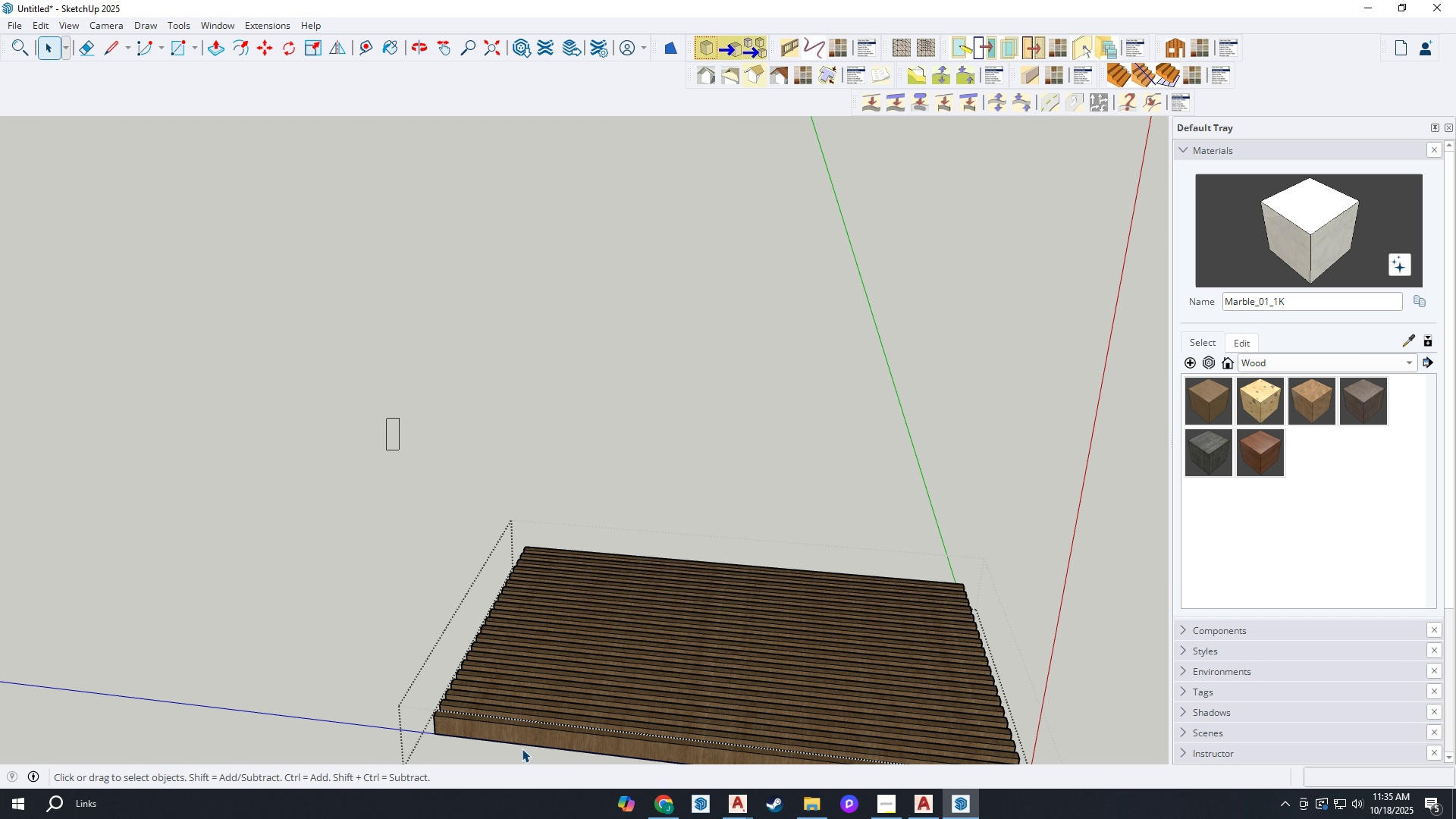 
key(Period)
 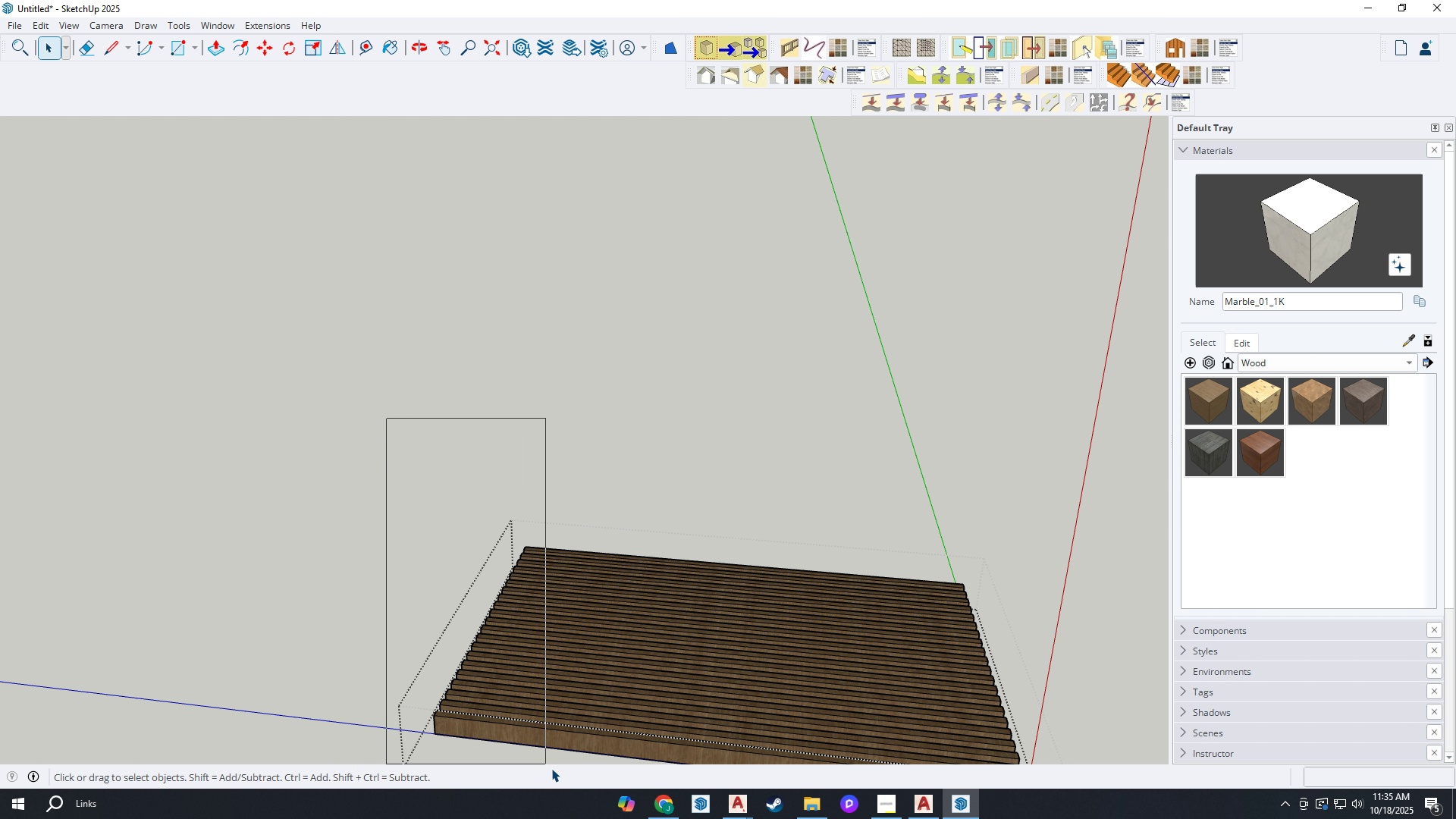 
scroll: coordinate [487, 648], scroll_direction: up, amount: 6.0
 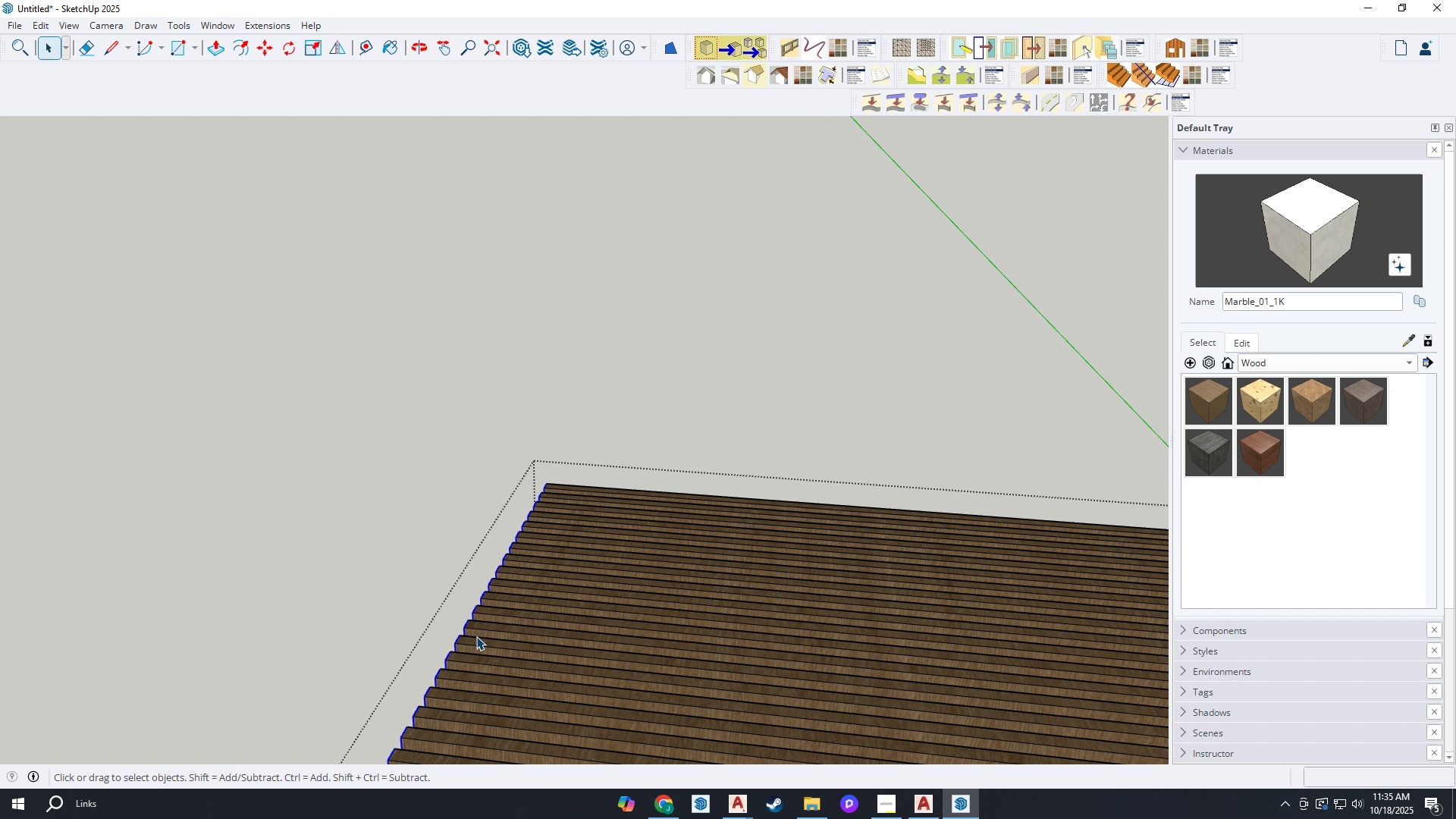 
key(M)
 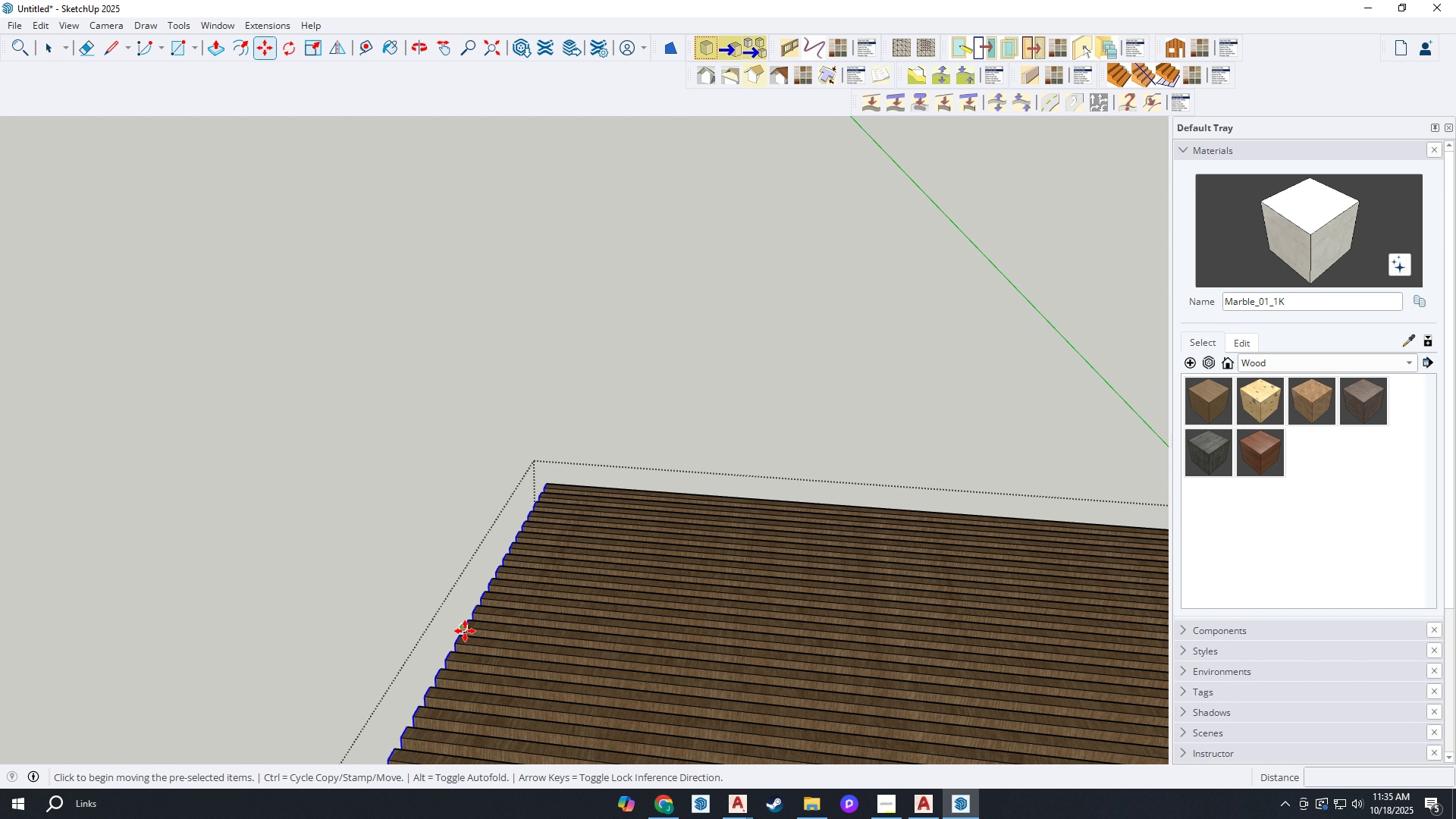 
left_click([465, 631])
 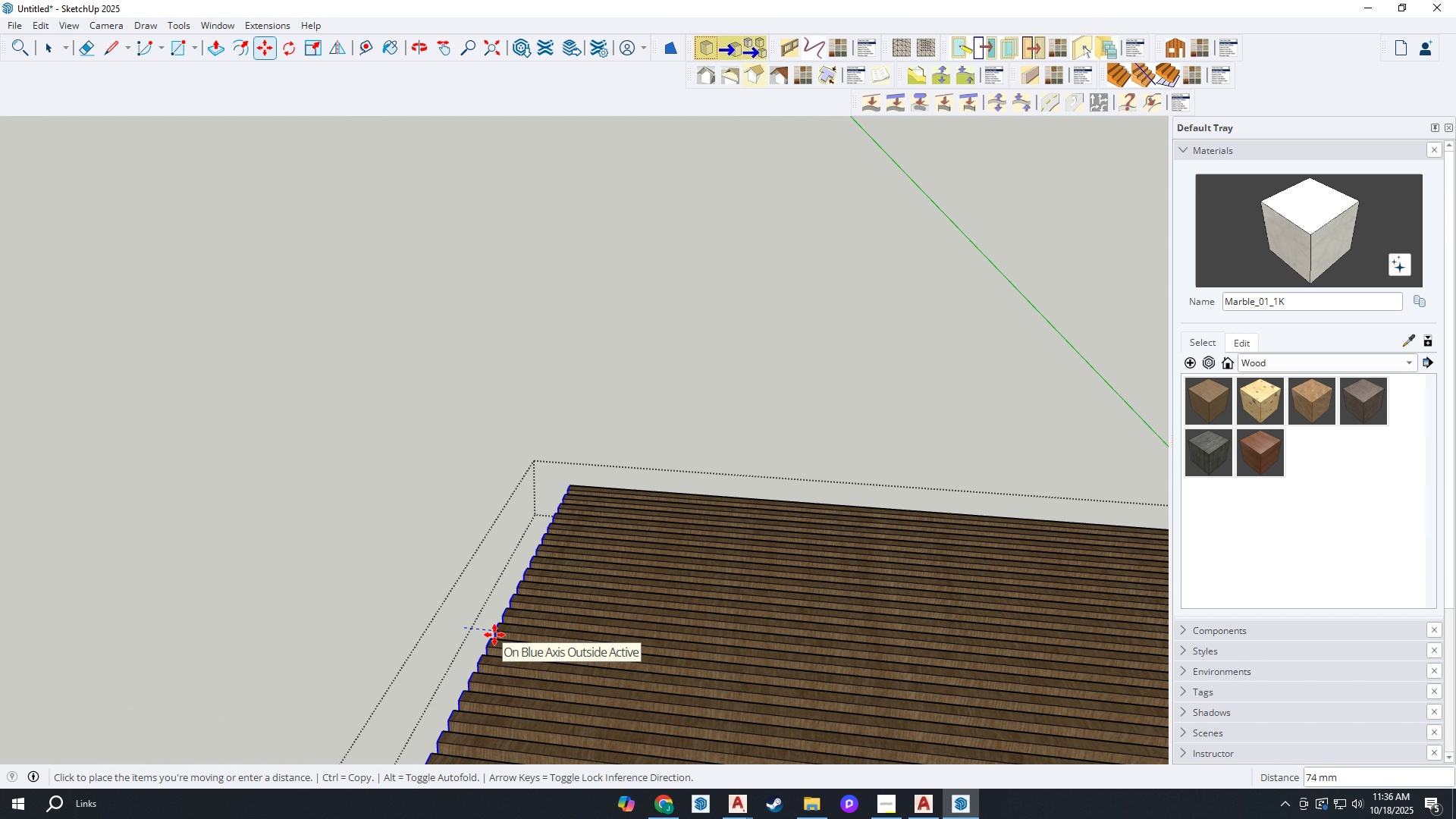 
type(200)
 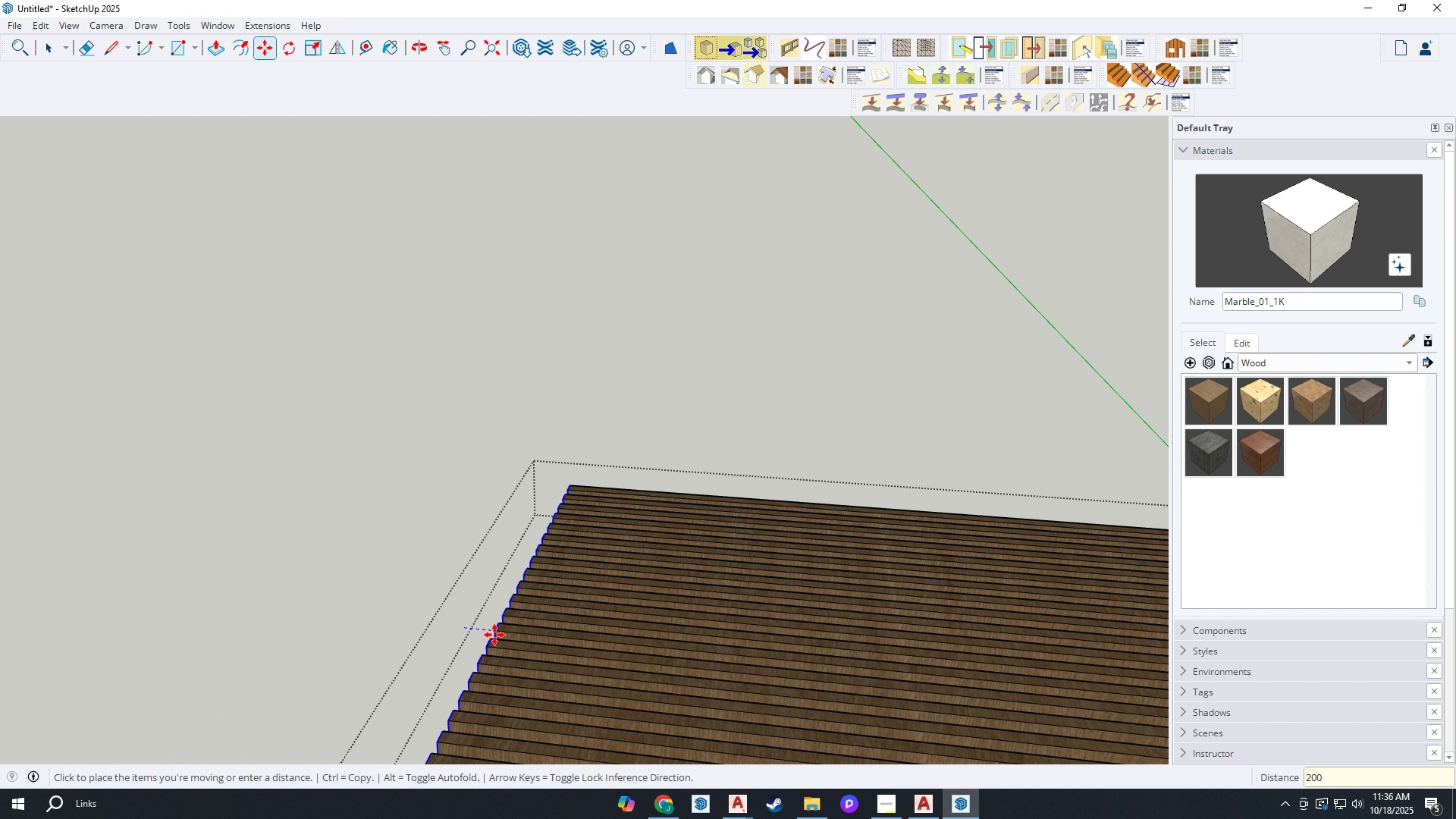 
key(Enter)
 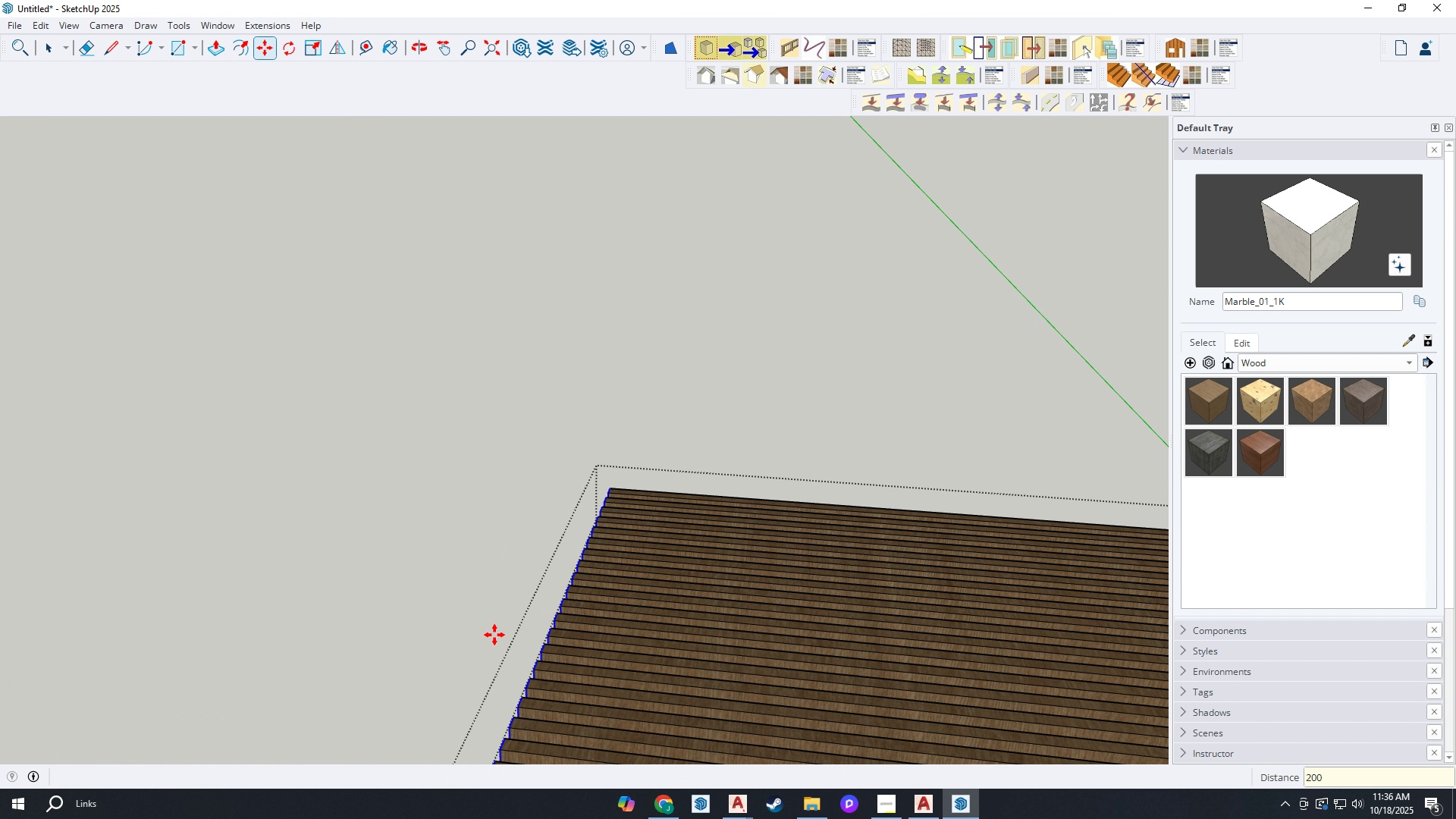 
key(Period)
 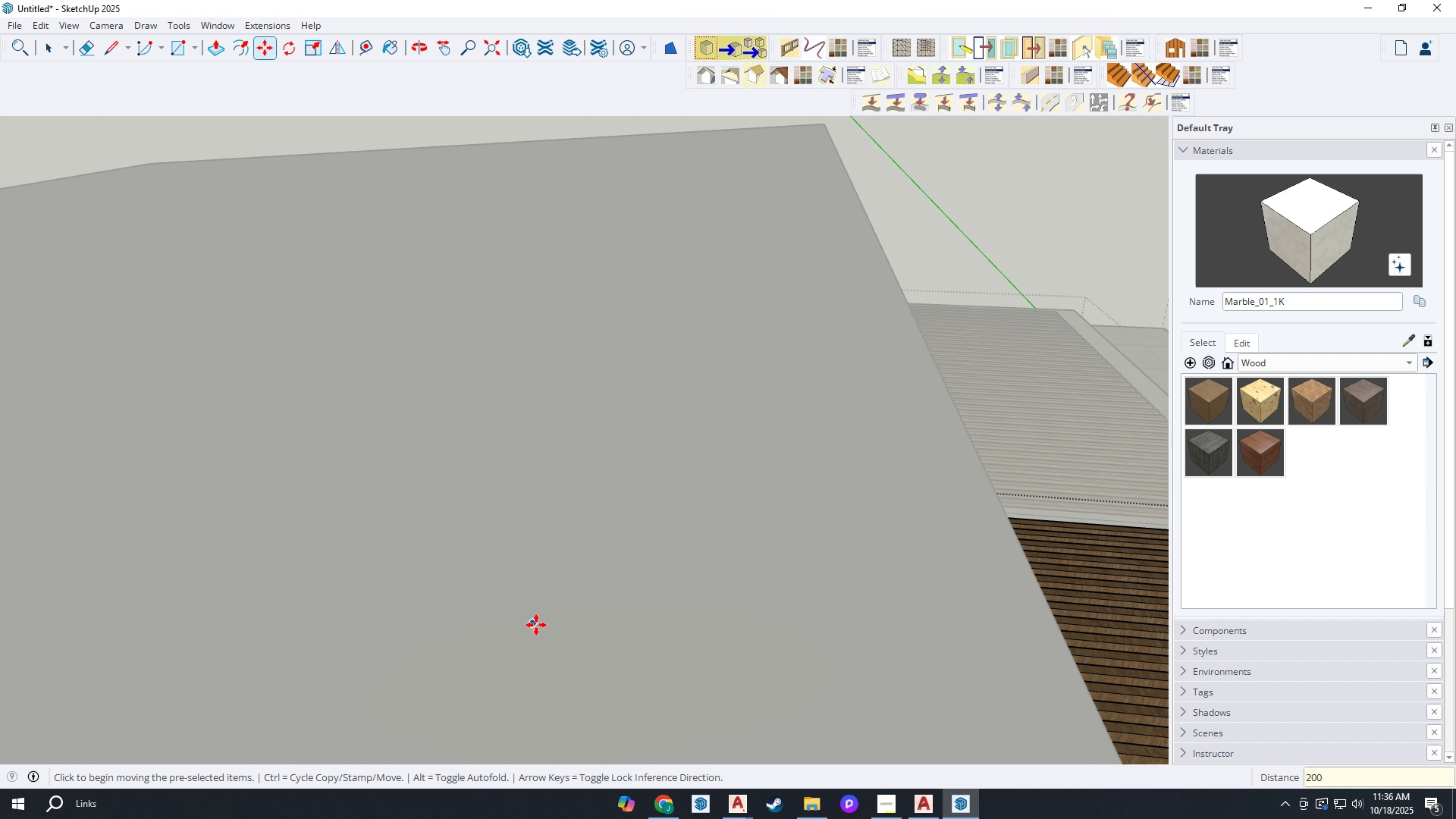 
key(Period)
 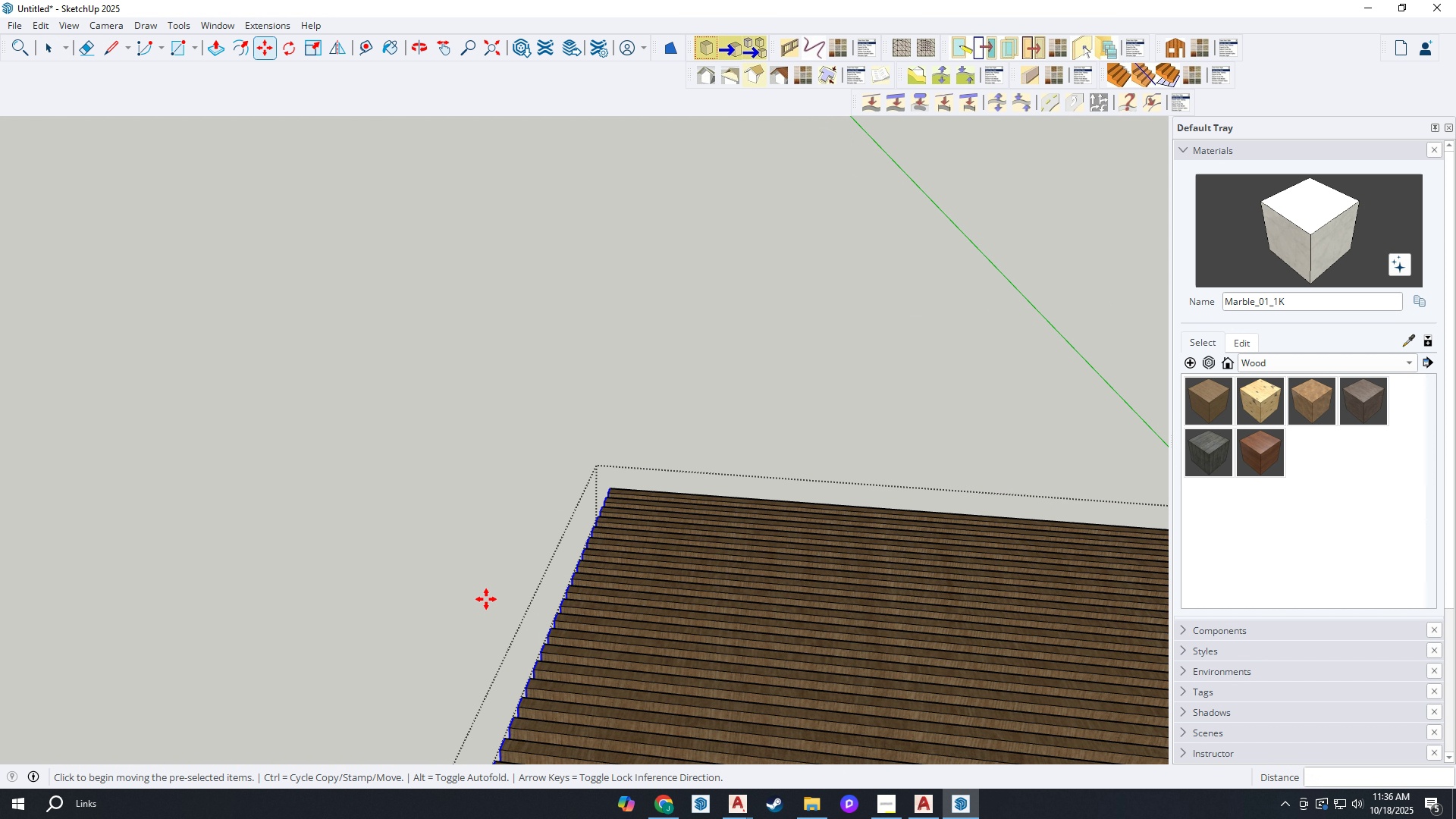 
scroll: coordinate [486, 599], scroll_direction: down, amount: 2.0
 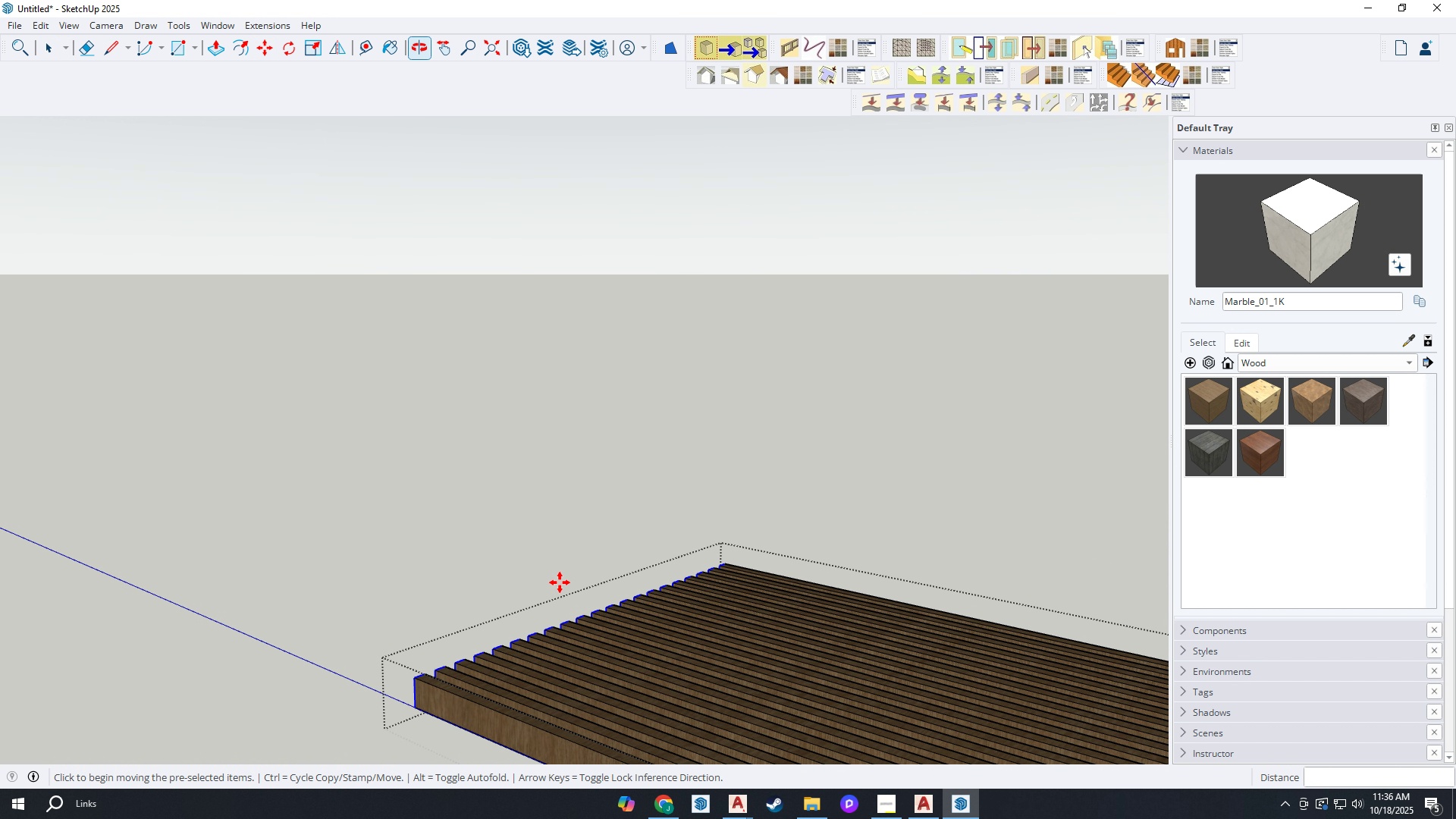 
key(Period)
 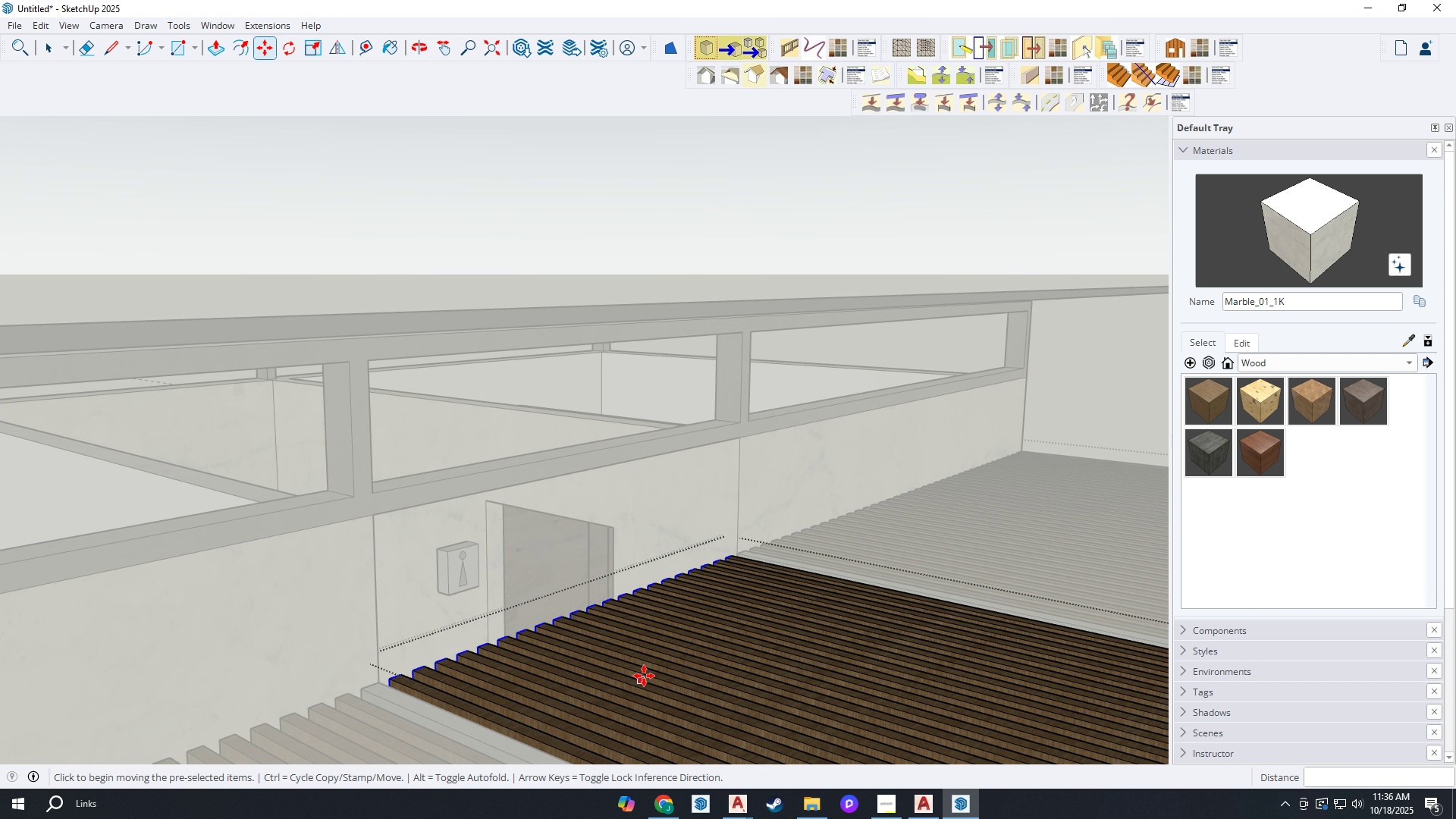 
scroll: coordinate [715, 547], scroll_direction: up, amount: 9.0
 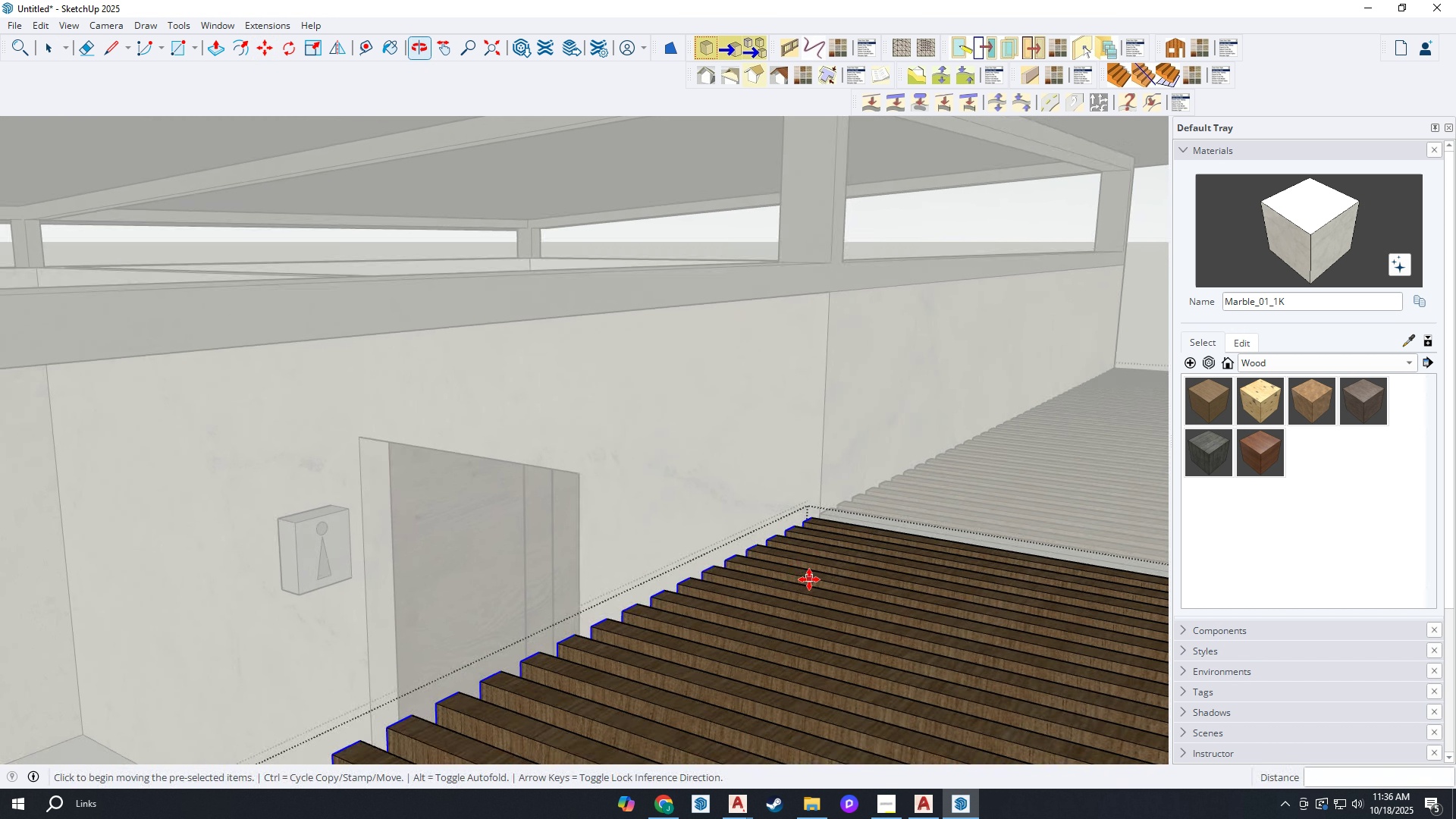 
key(Space)
 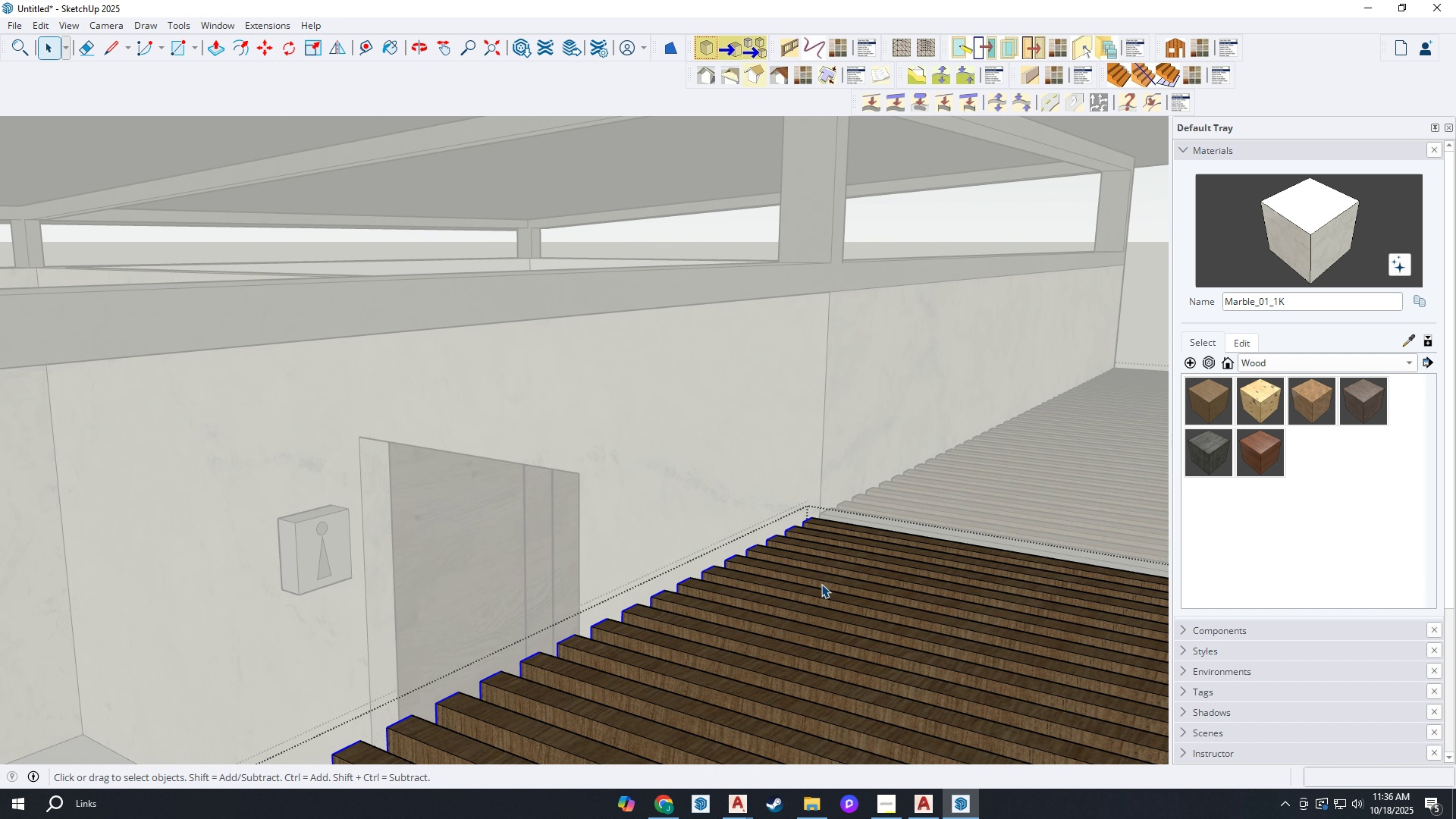 
key(Escape)
 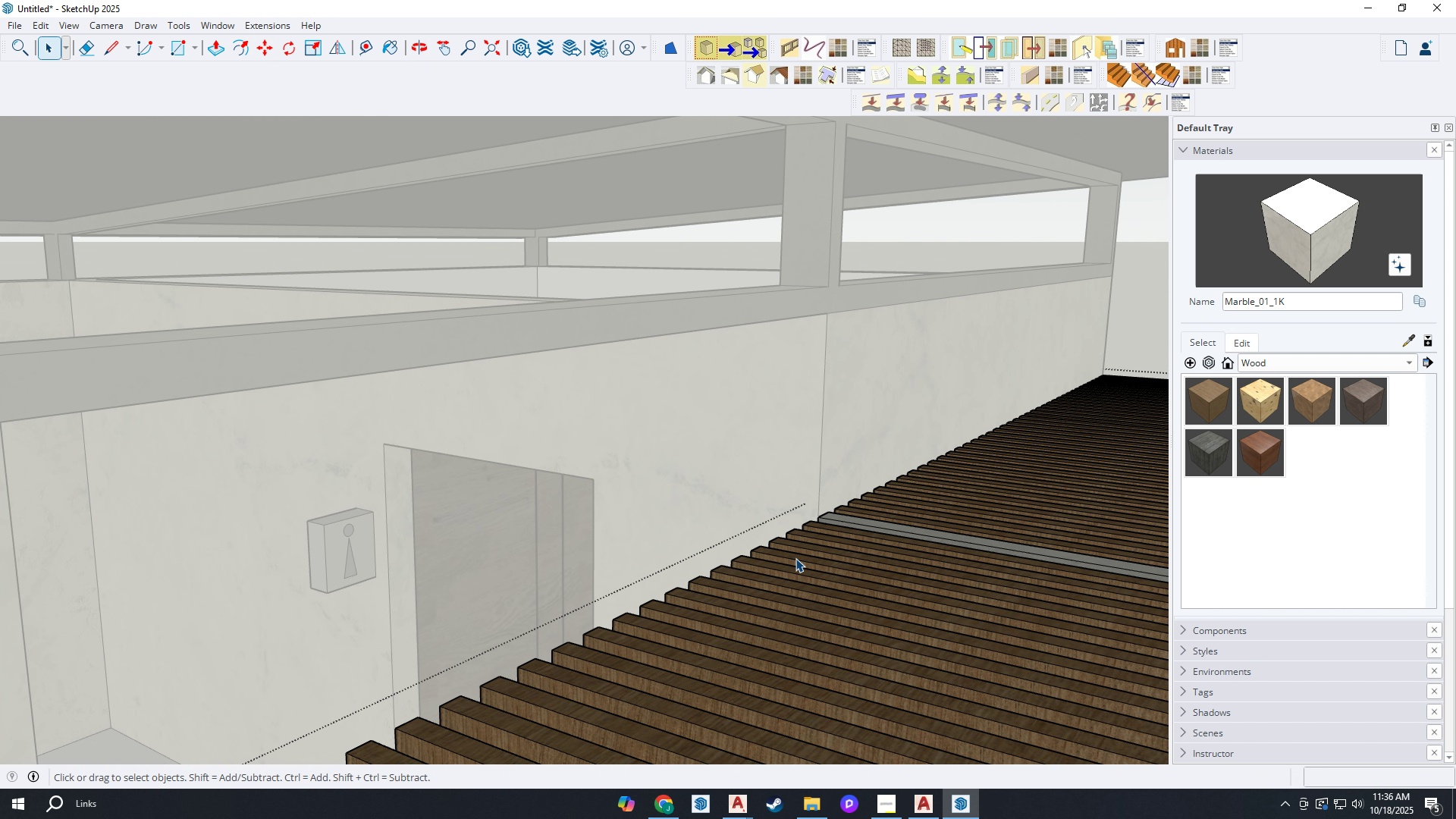 
scroll: coordinate [788, 546], scroll_direction: down, amount: 3.0
 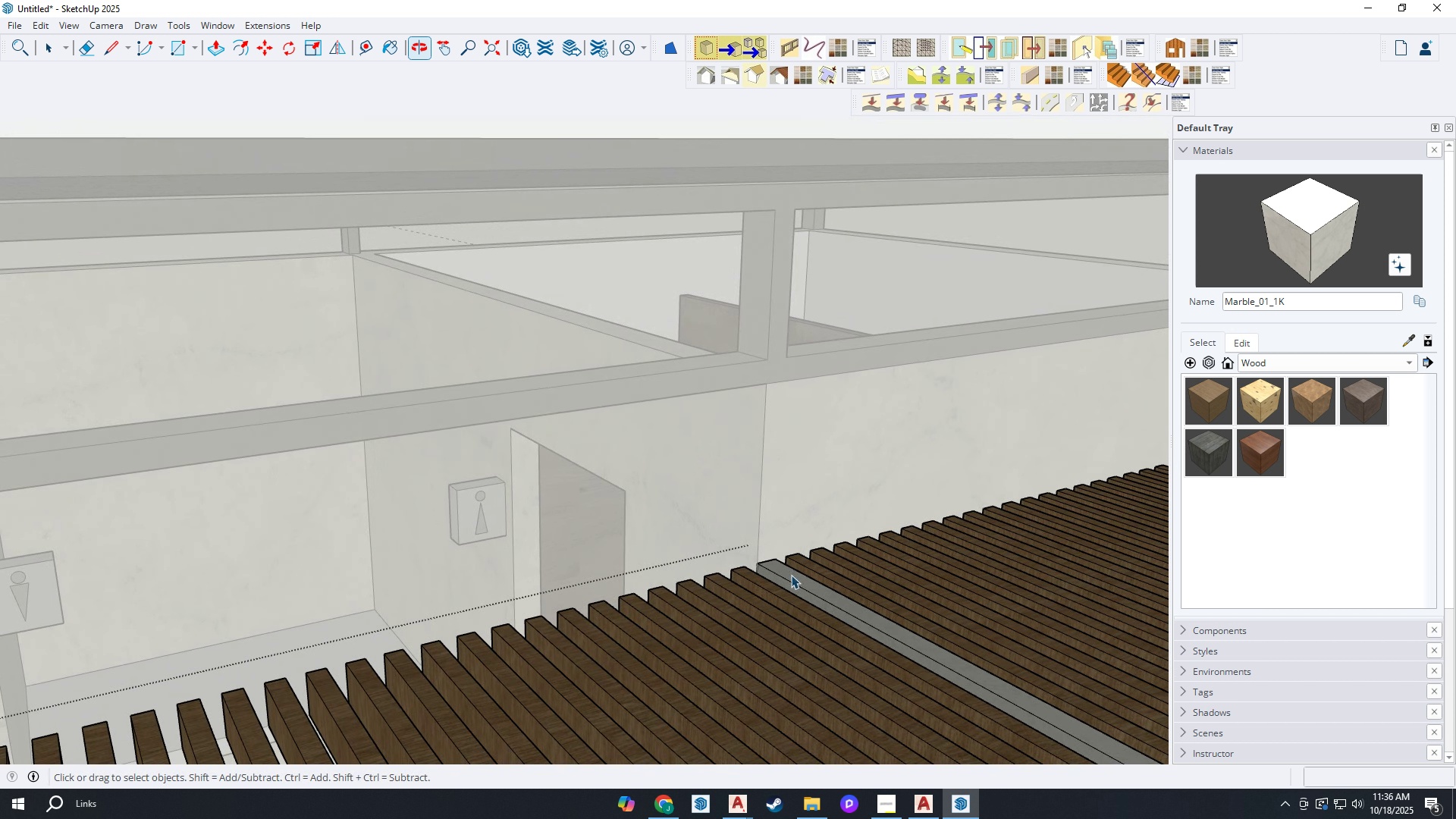 
left_click([775, 574])
 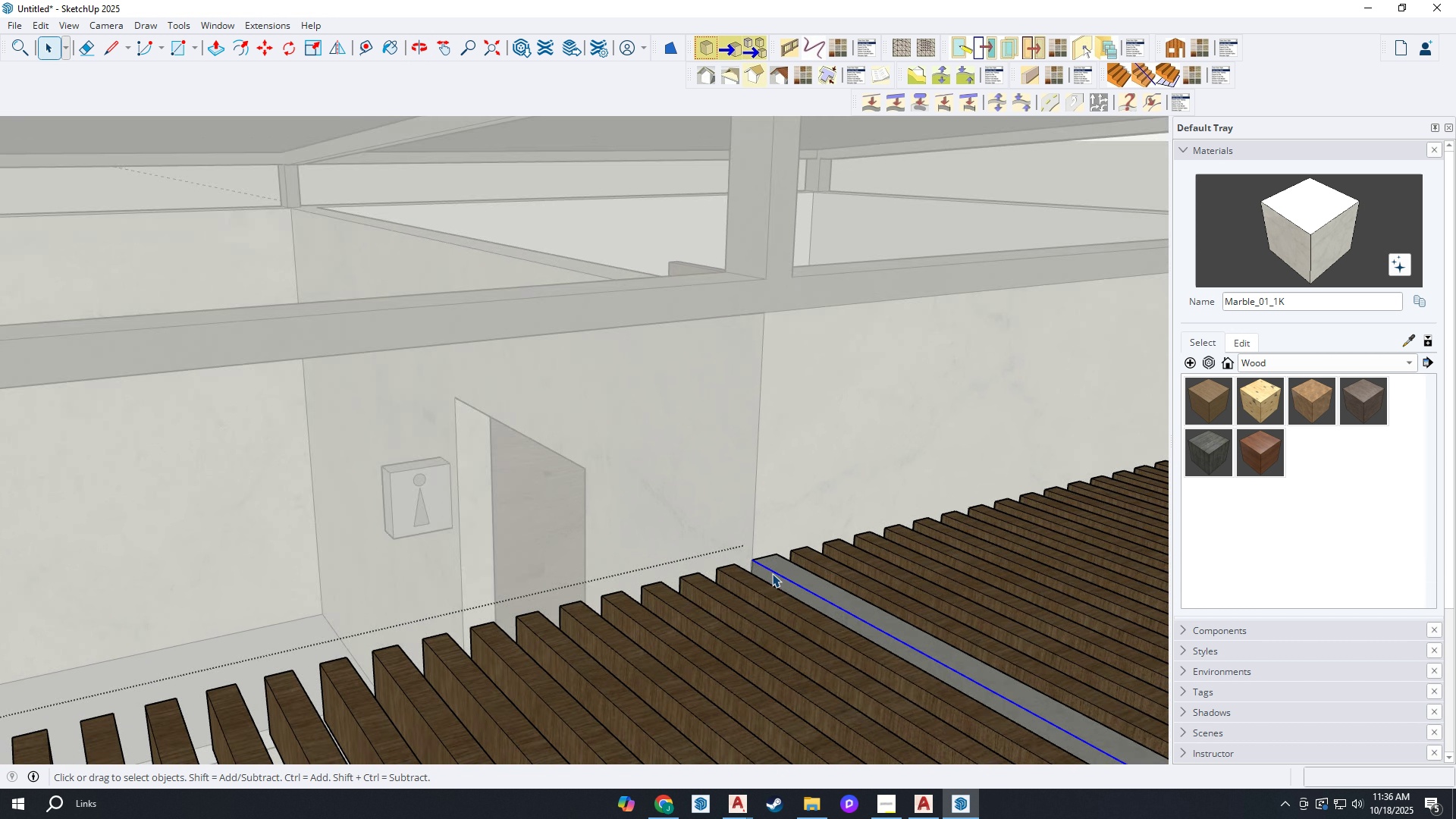 
scroll: coordinate [768, 565], scroll_direction: up, amount: 7.0
 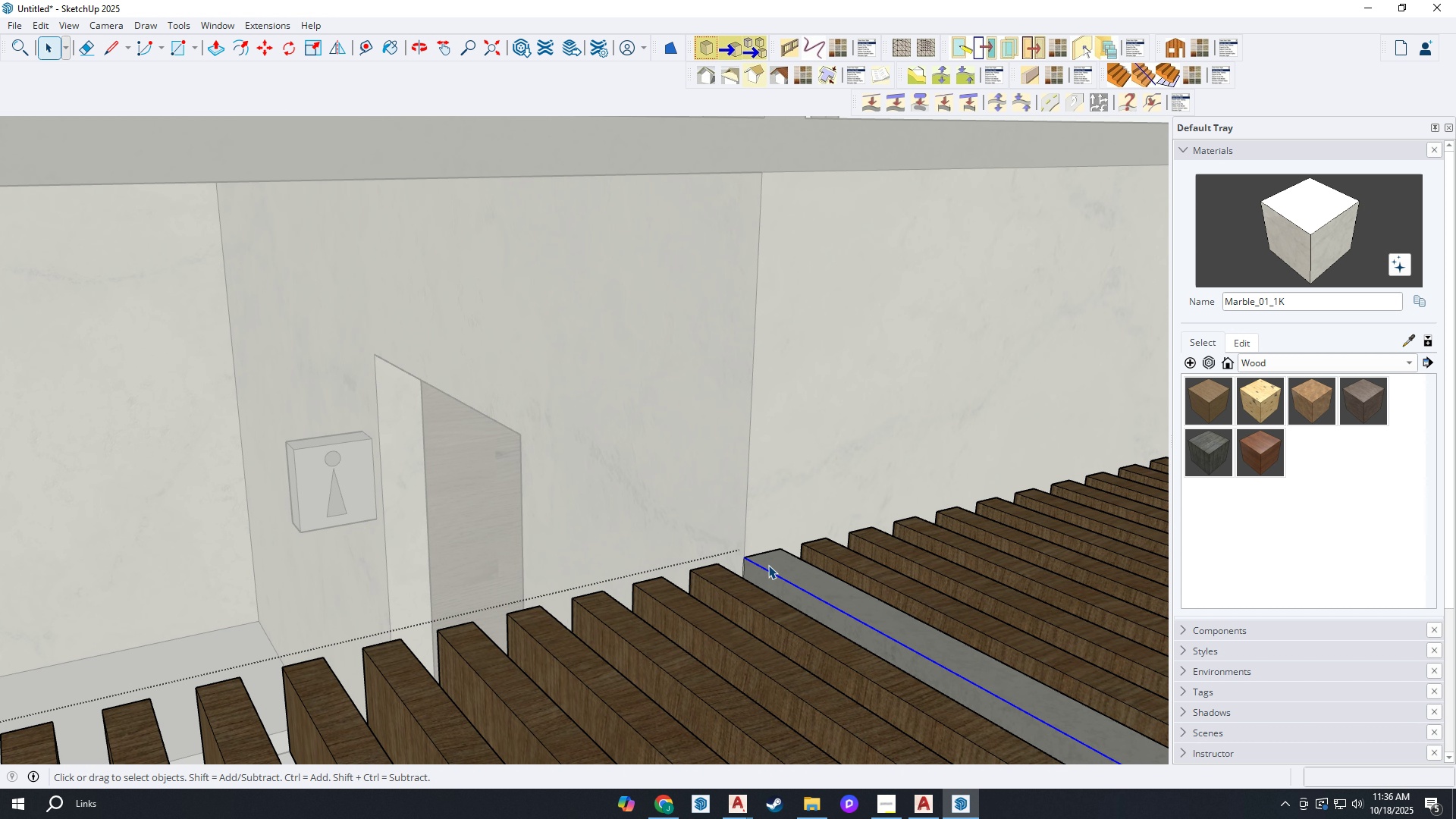 
key(Period)
 